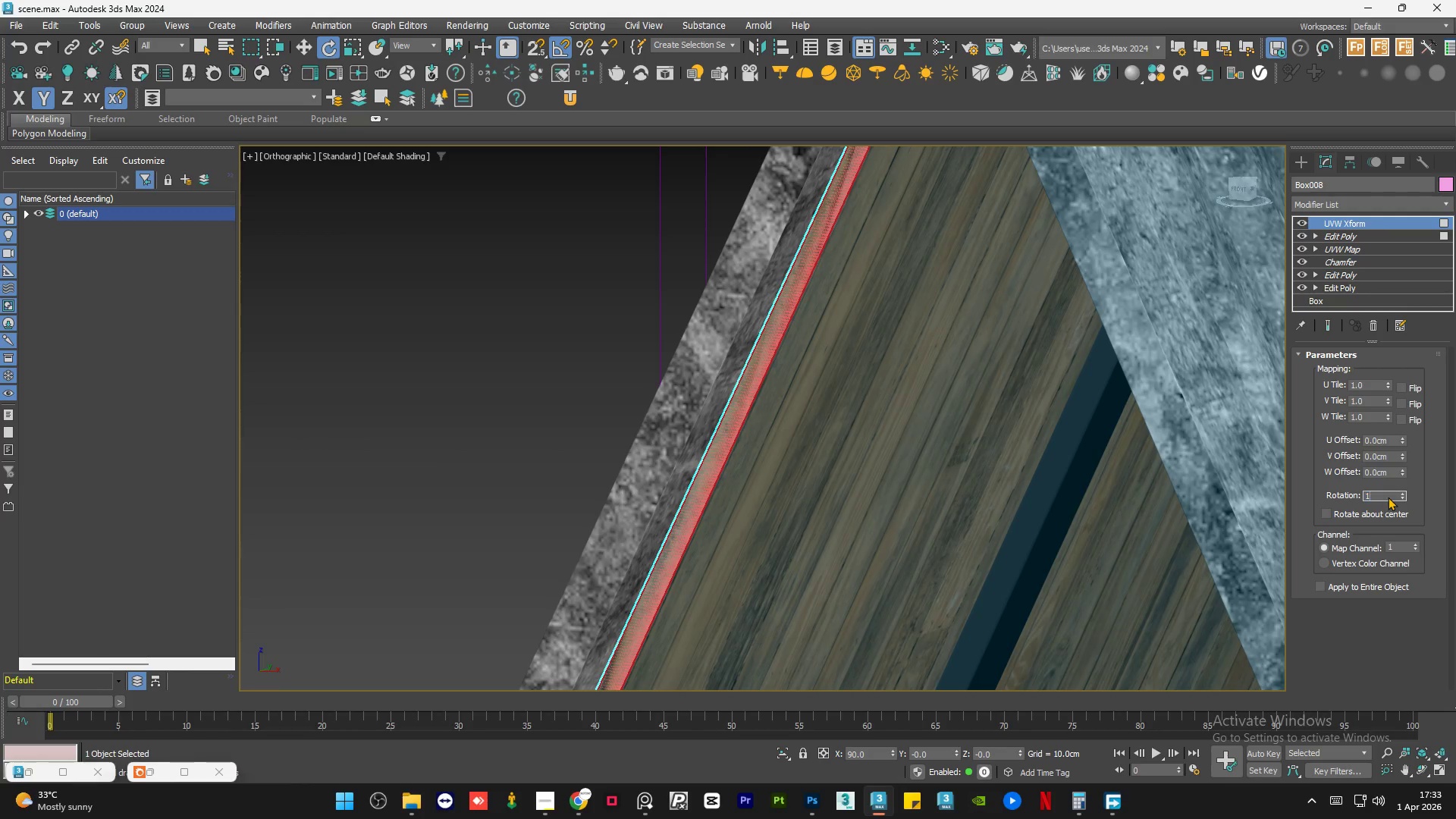 
key(Numpad1)
 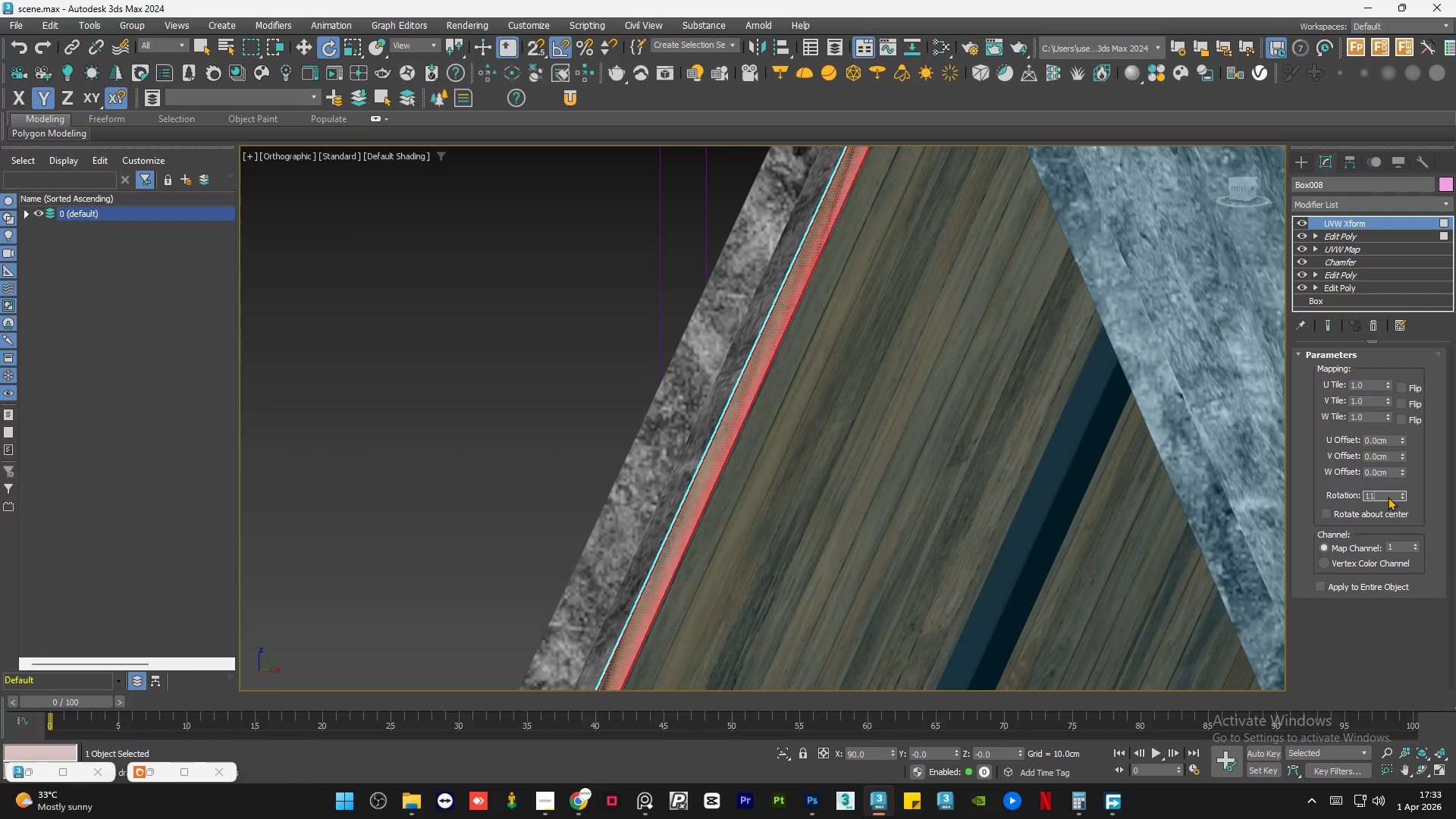 
key(Numpad5)
 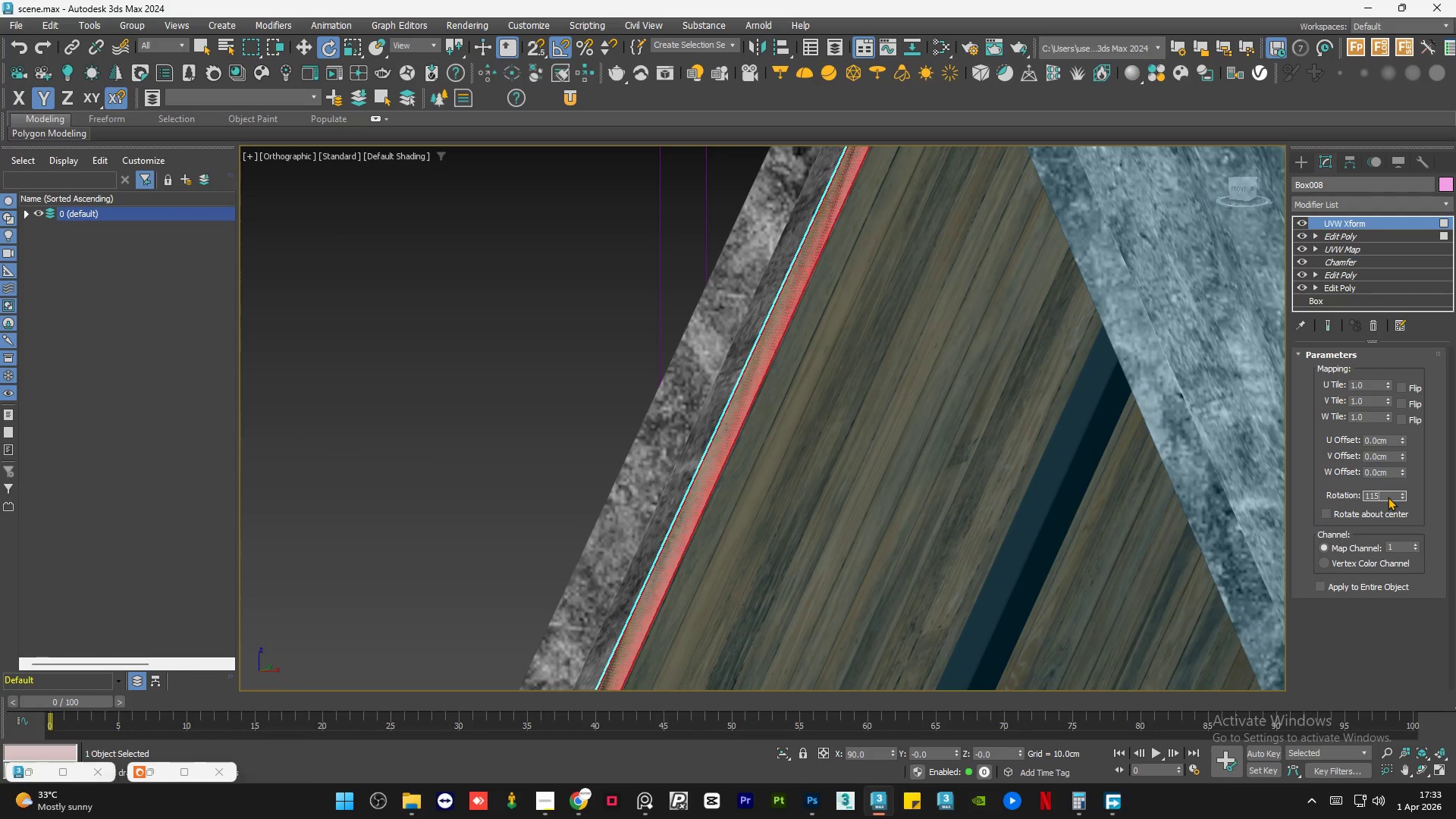 
key(NumpadEnter)
 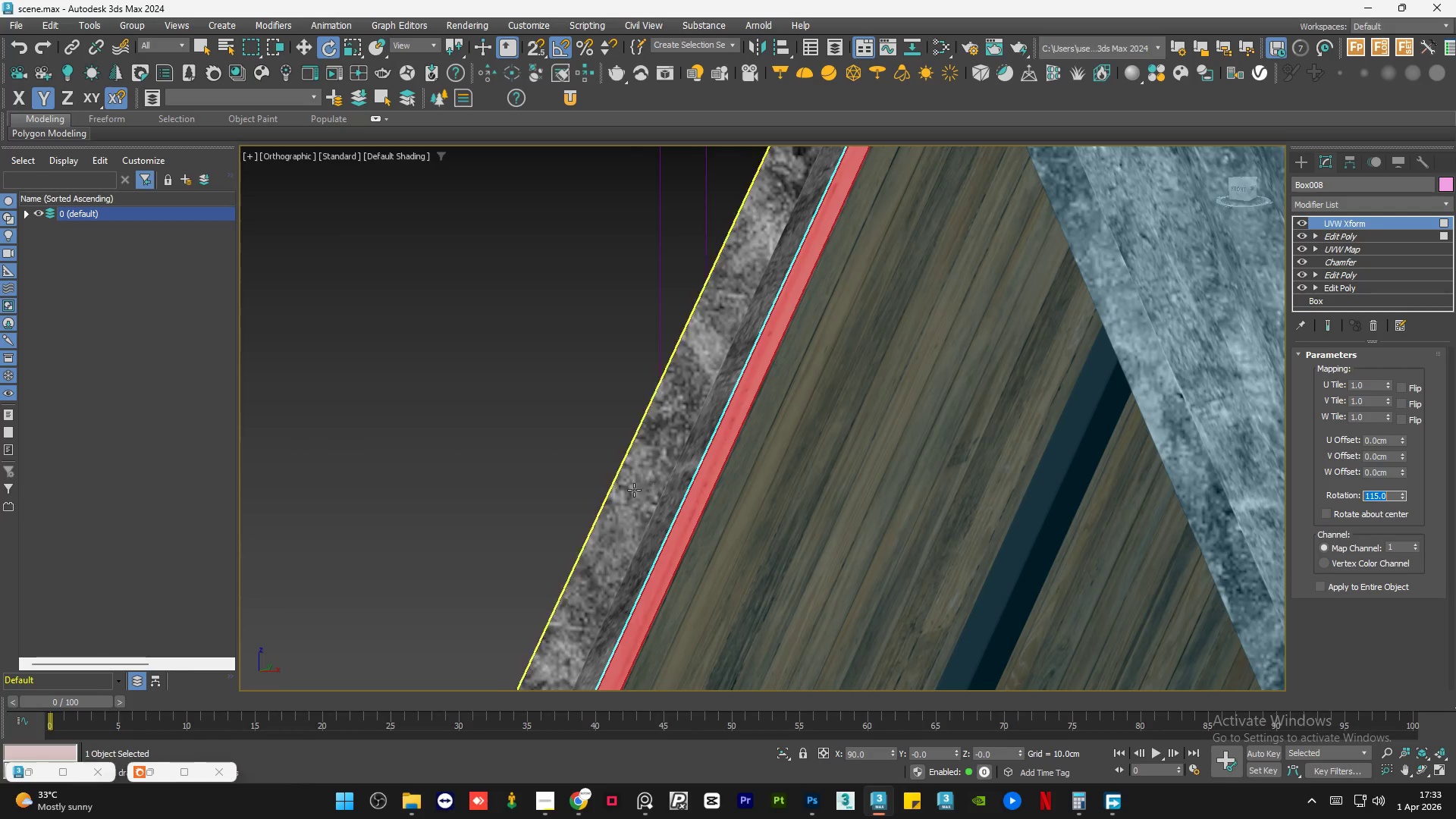 
left_click([409, 485])
 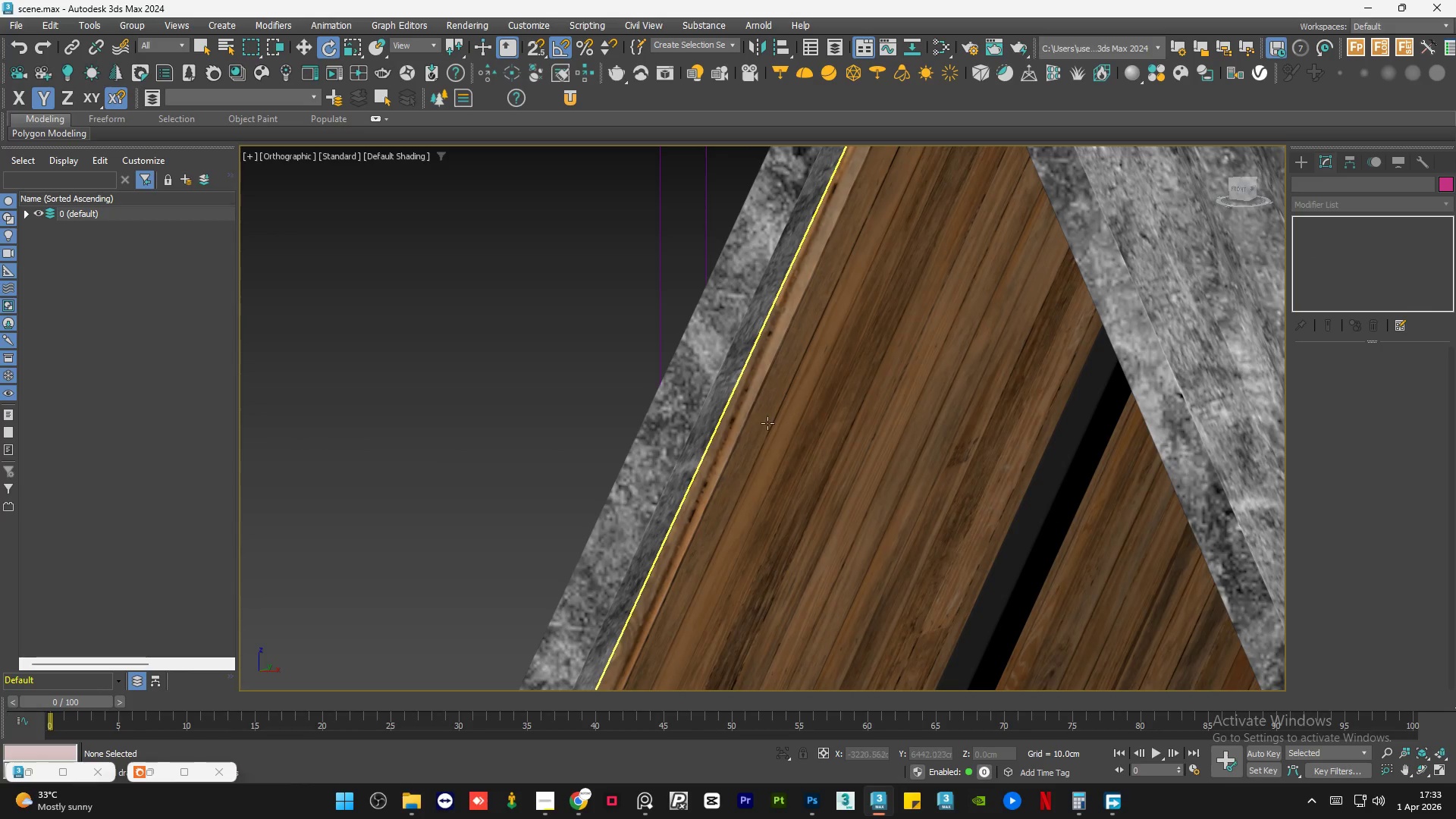 
left_click([752, 418])
 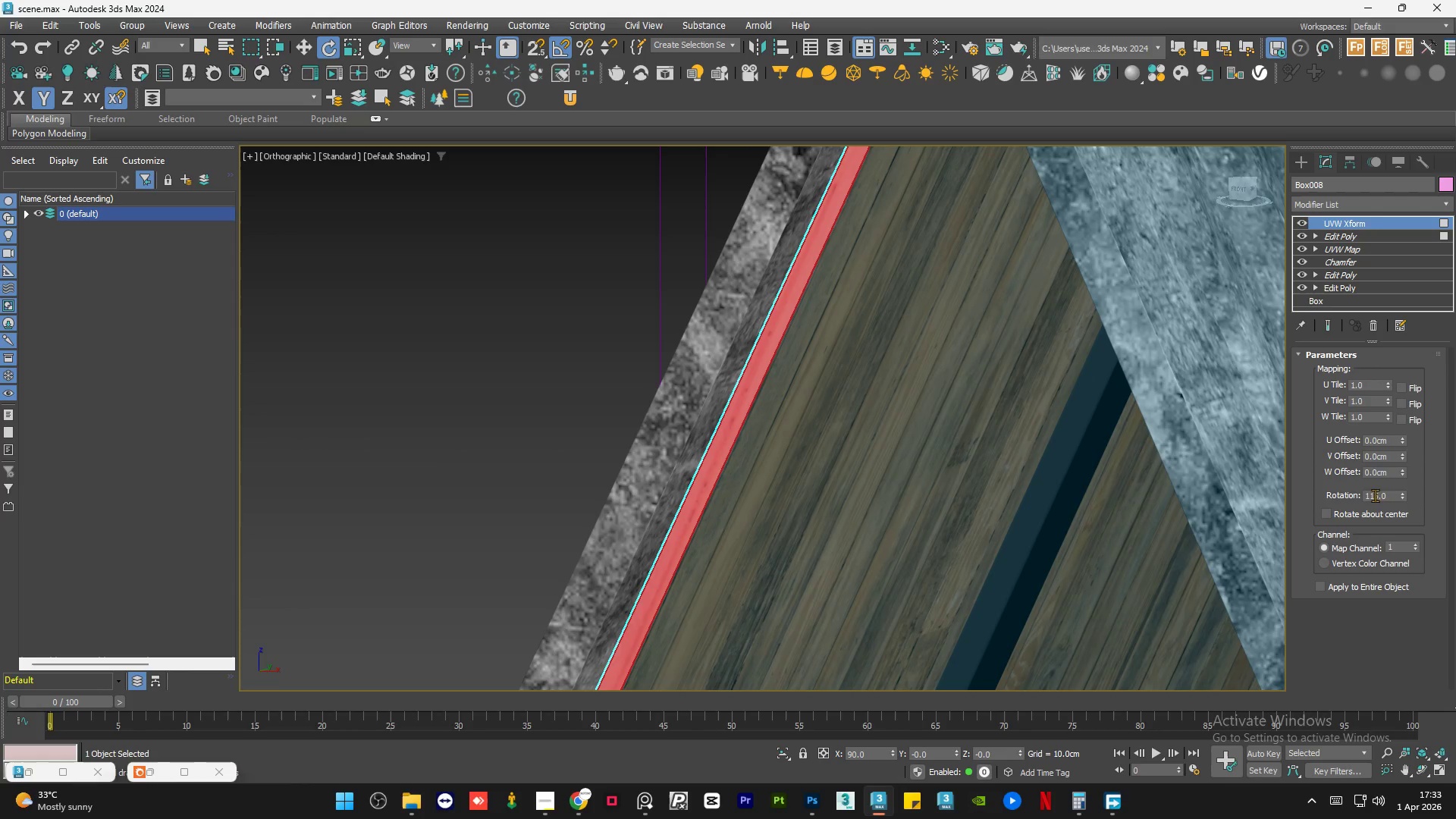 
double_click([1382, 498])
 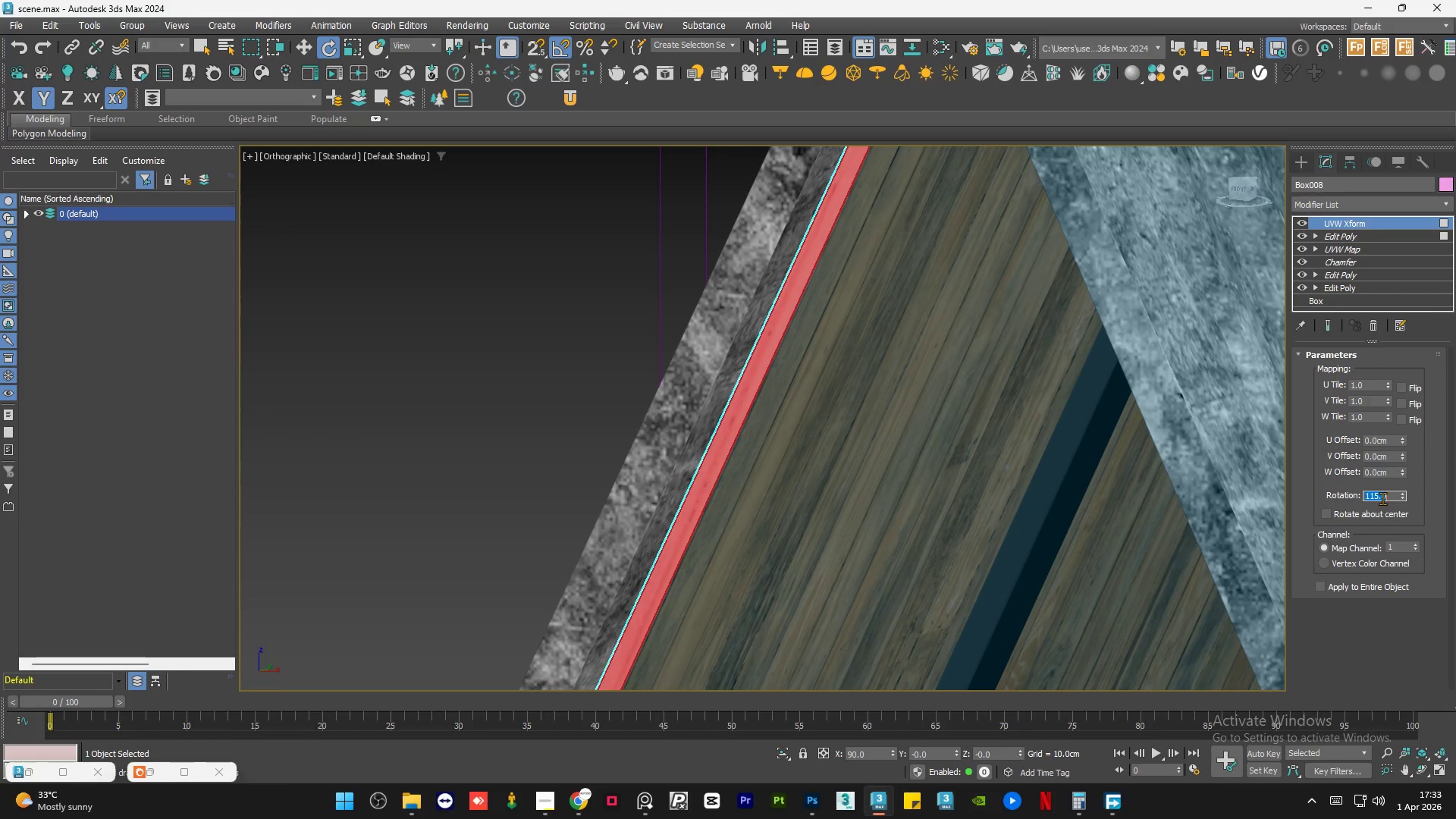 
key(Numpad1)
 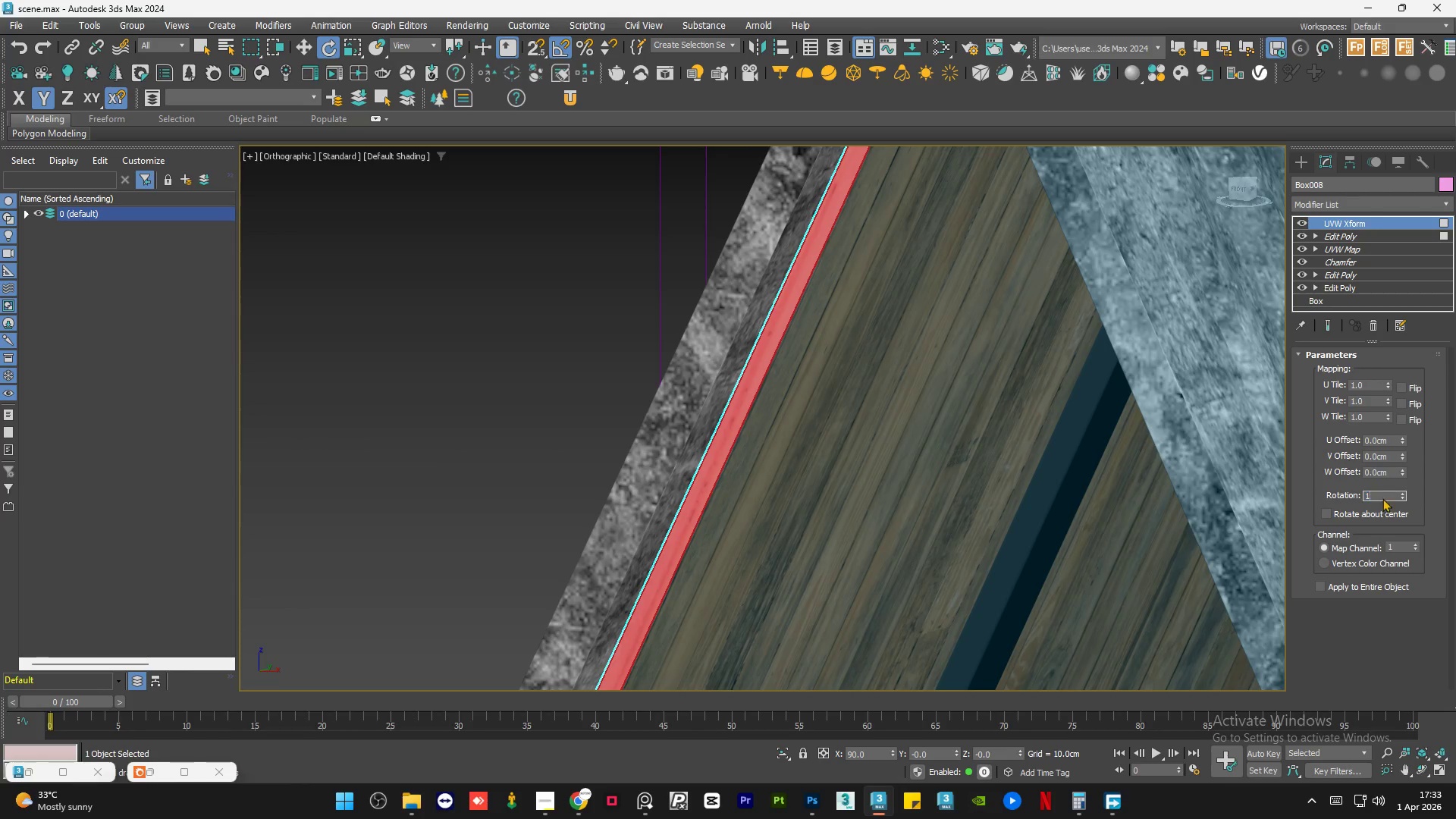 
key(Numpad2)
 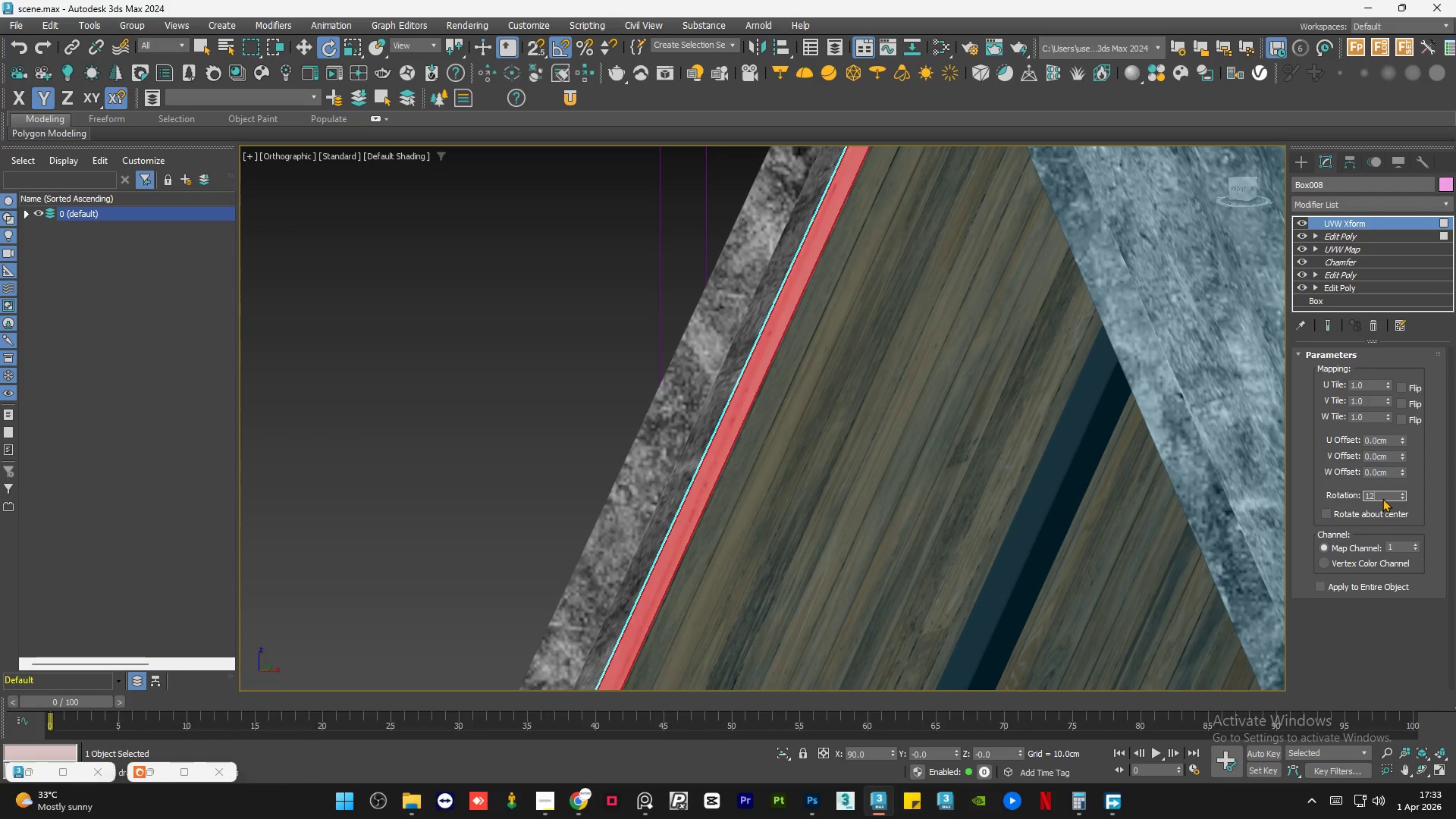 
key(Numpad0)
 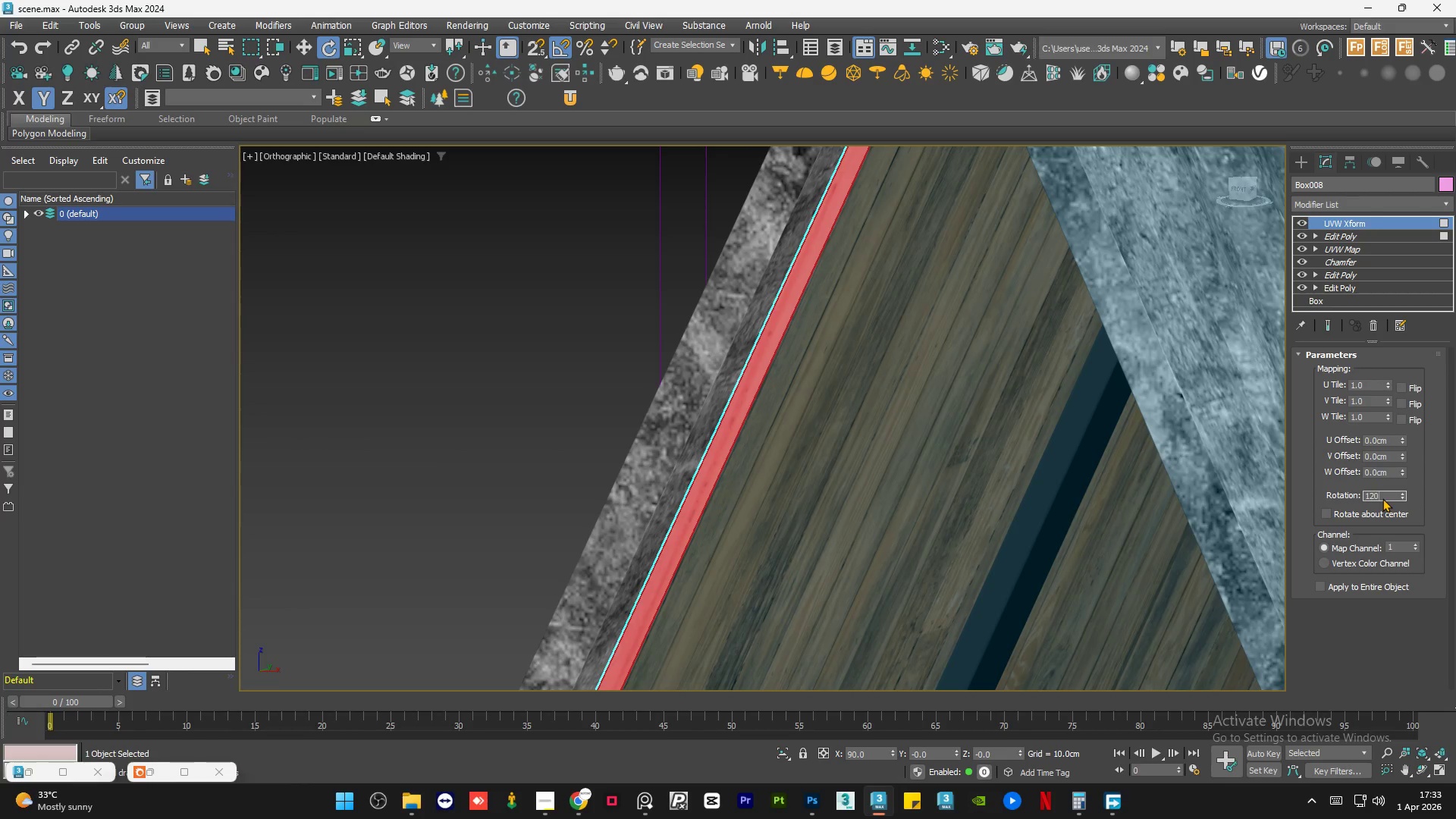 
key(NumpadEnter)
 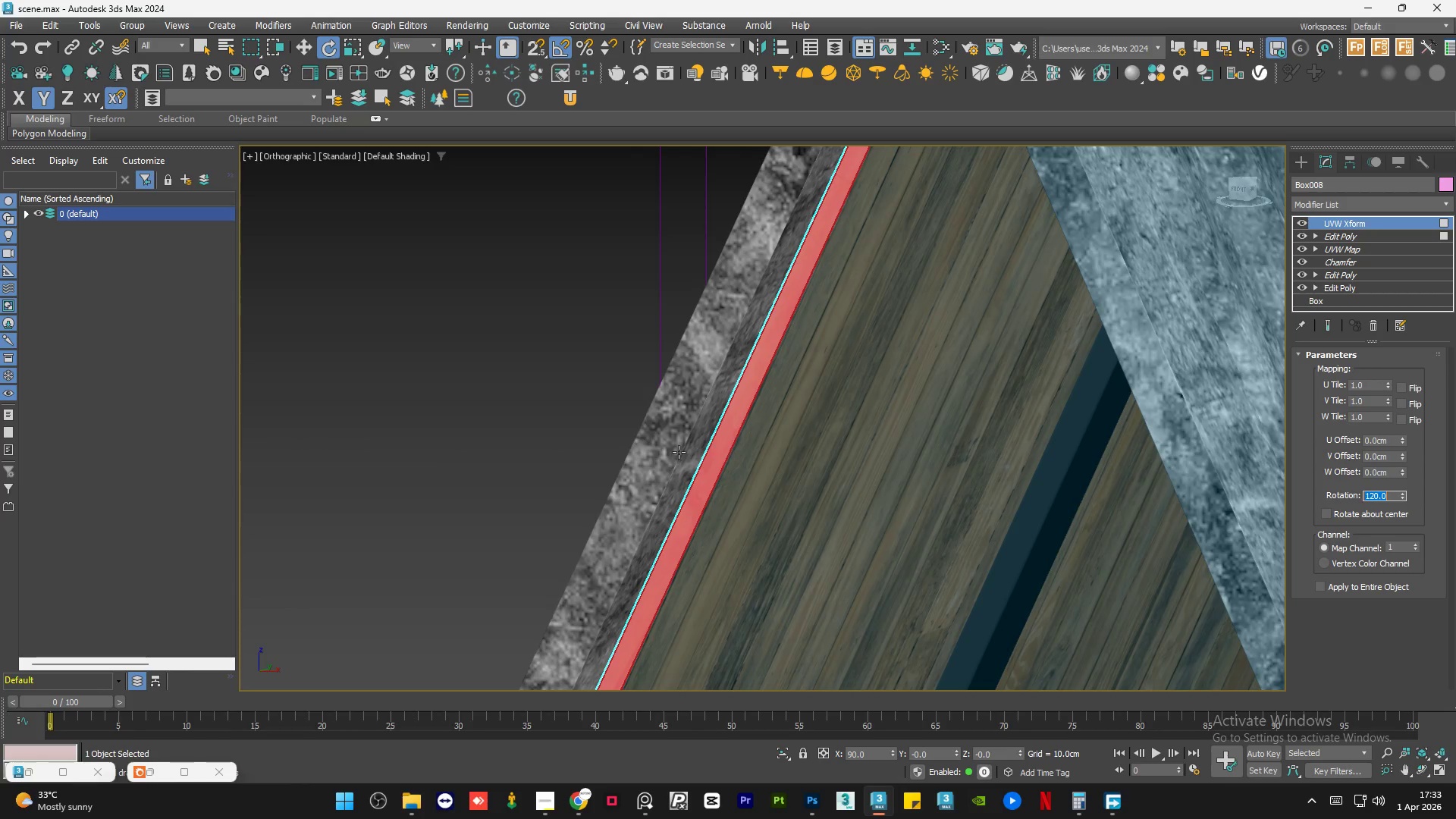 
left_click([529, 439])
 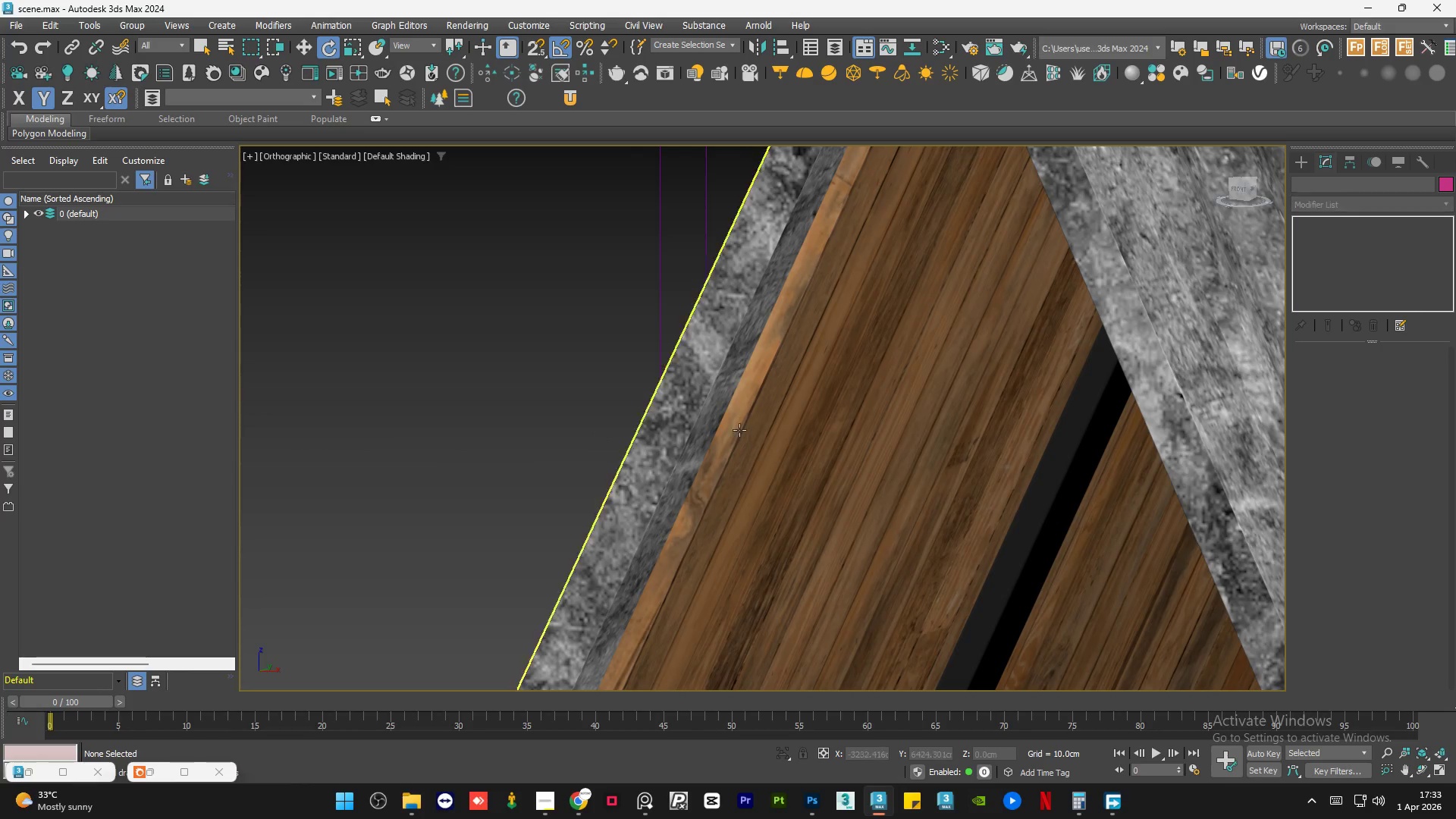 
scroll: coordinate [835, 421], scroll_direction: down, amount: 3.0
 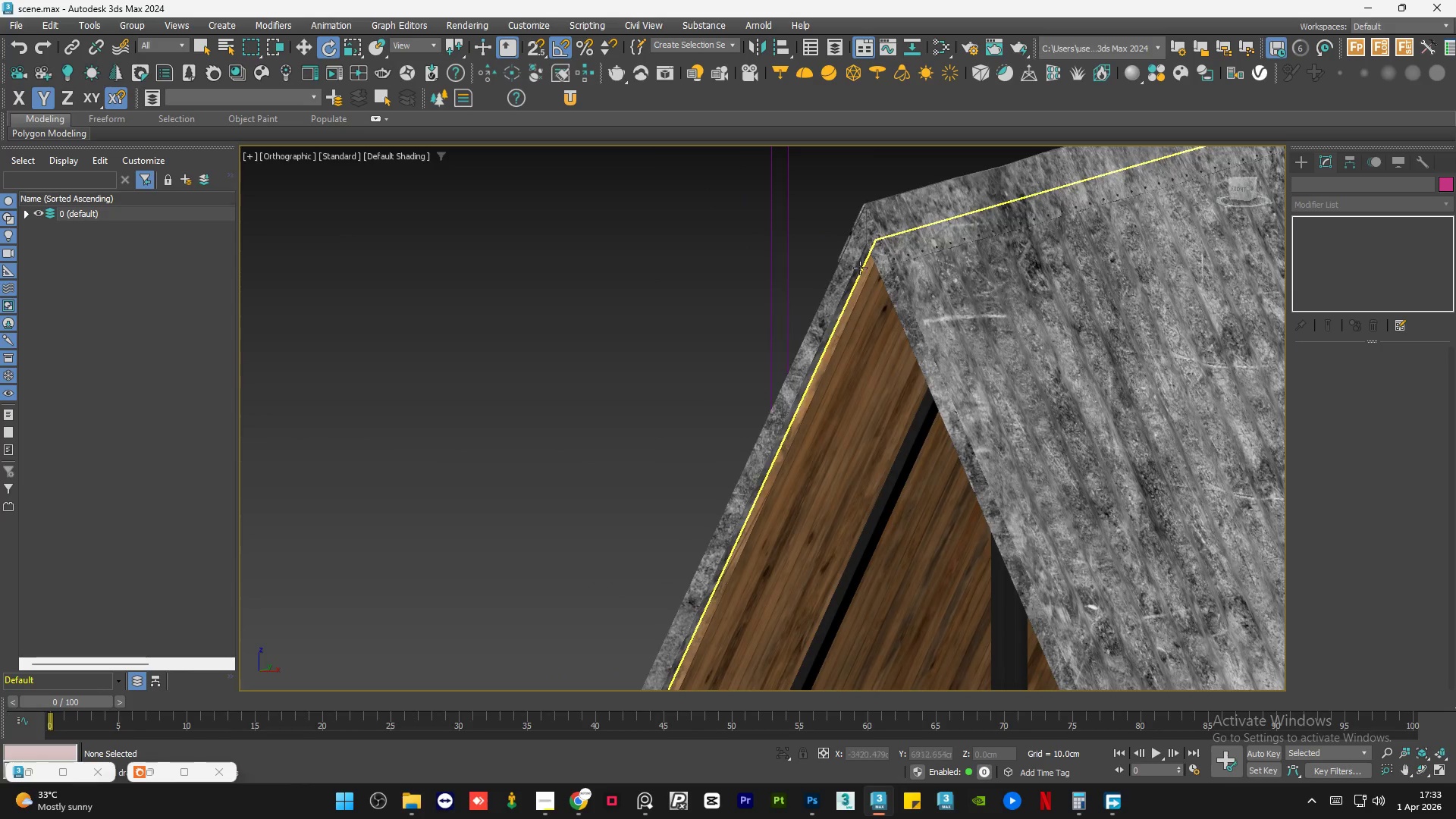 
scroll: coordinate [752, 635], scroll_direction: up, amount: 3.0
 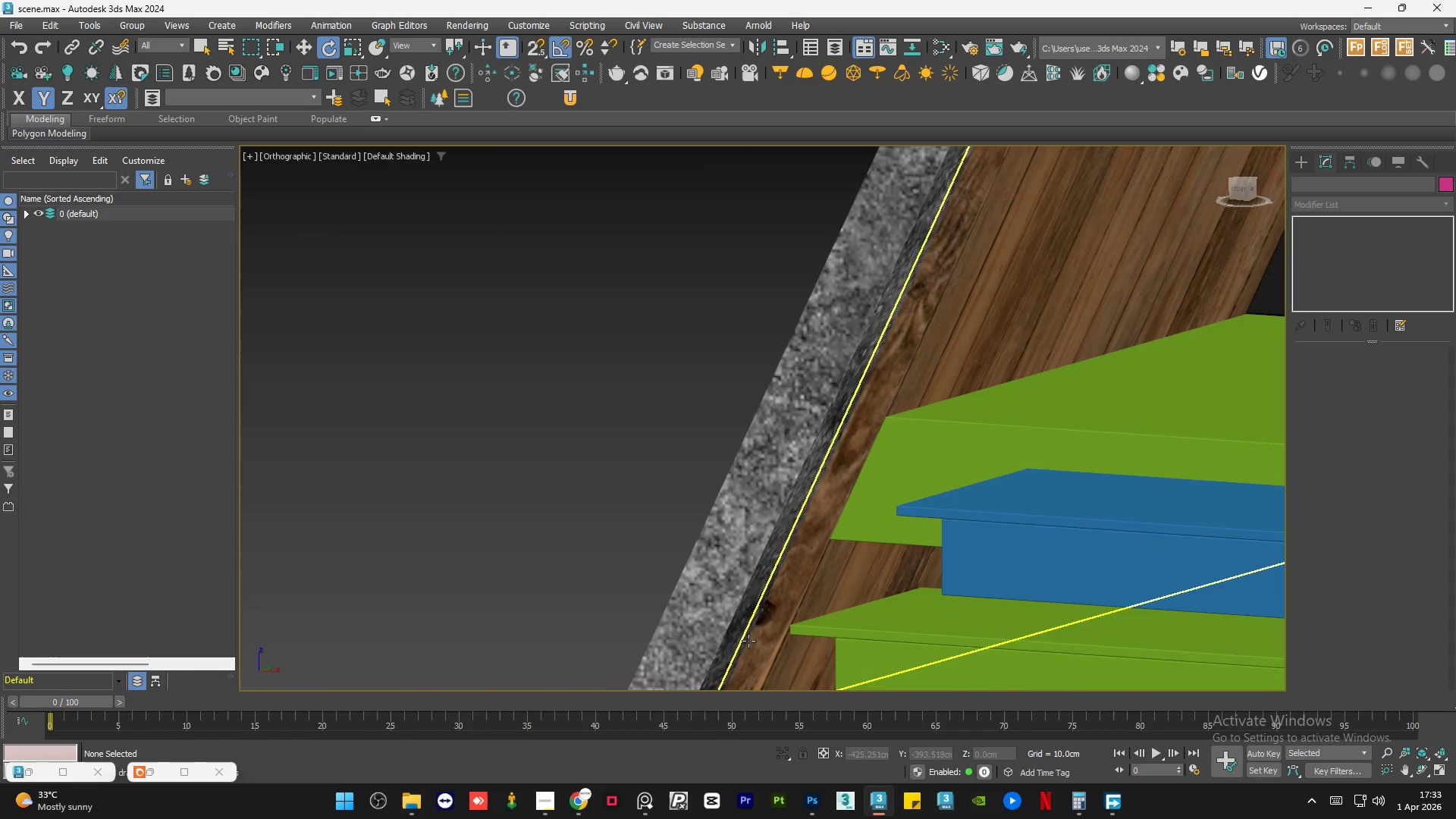 
scroll: coordinate [855, 400], scroll_direction: down, amount: 1.0
 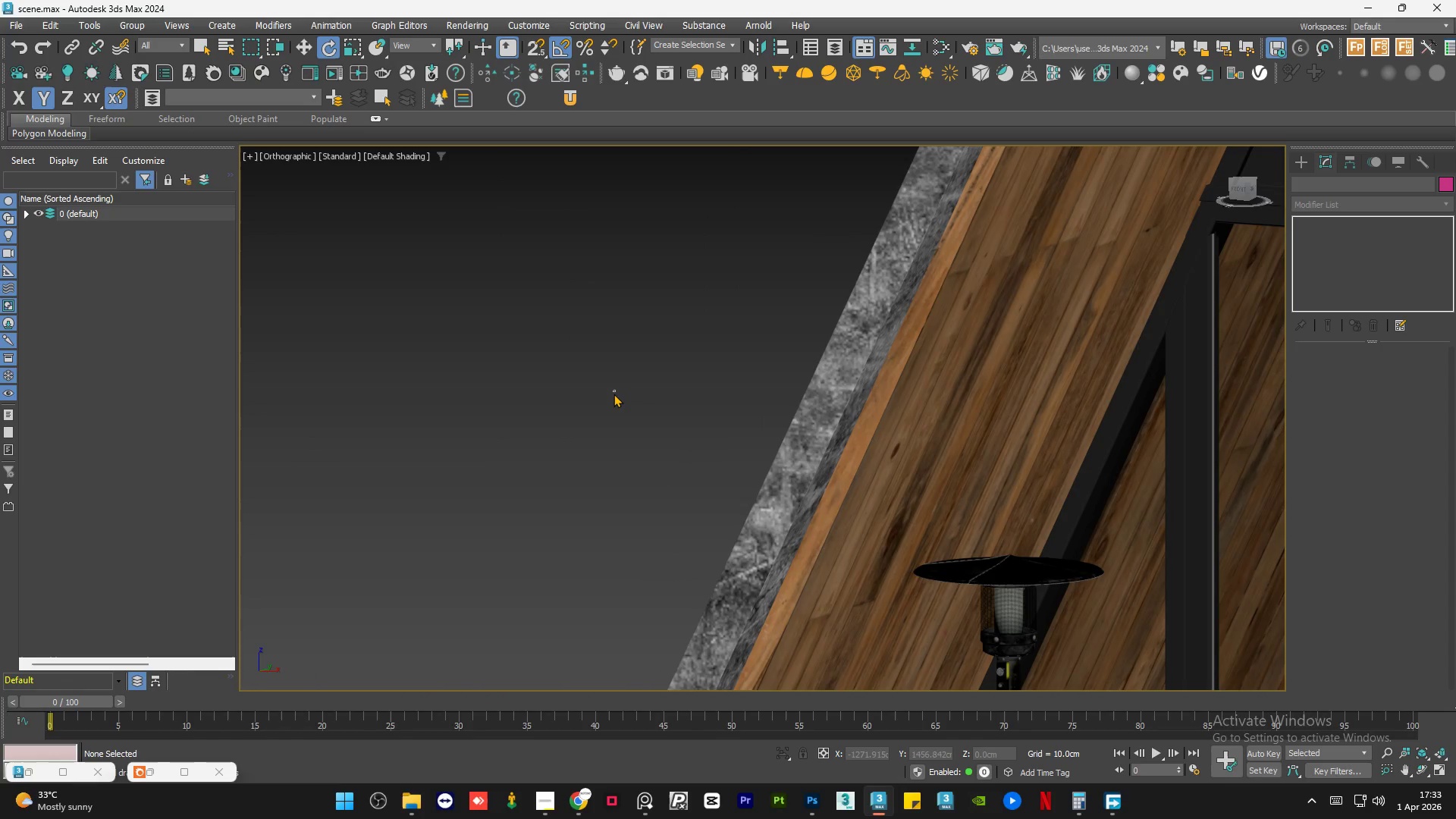 
hold_key(key=AltLeft, duration=0.7)
 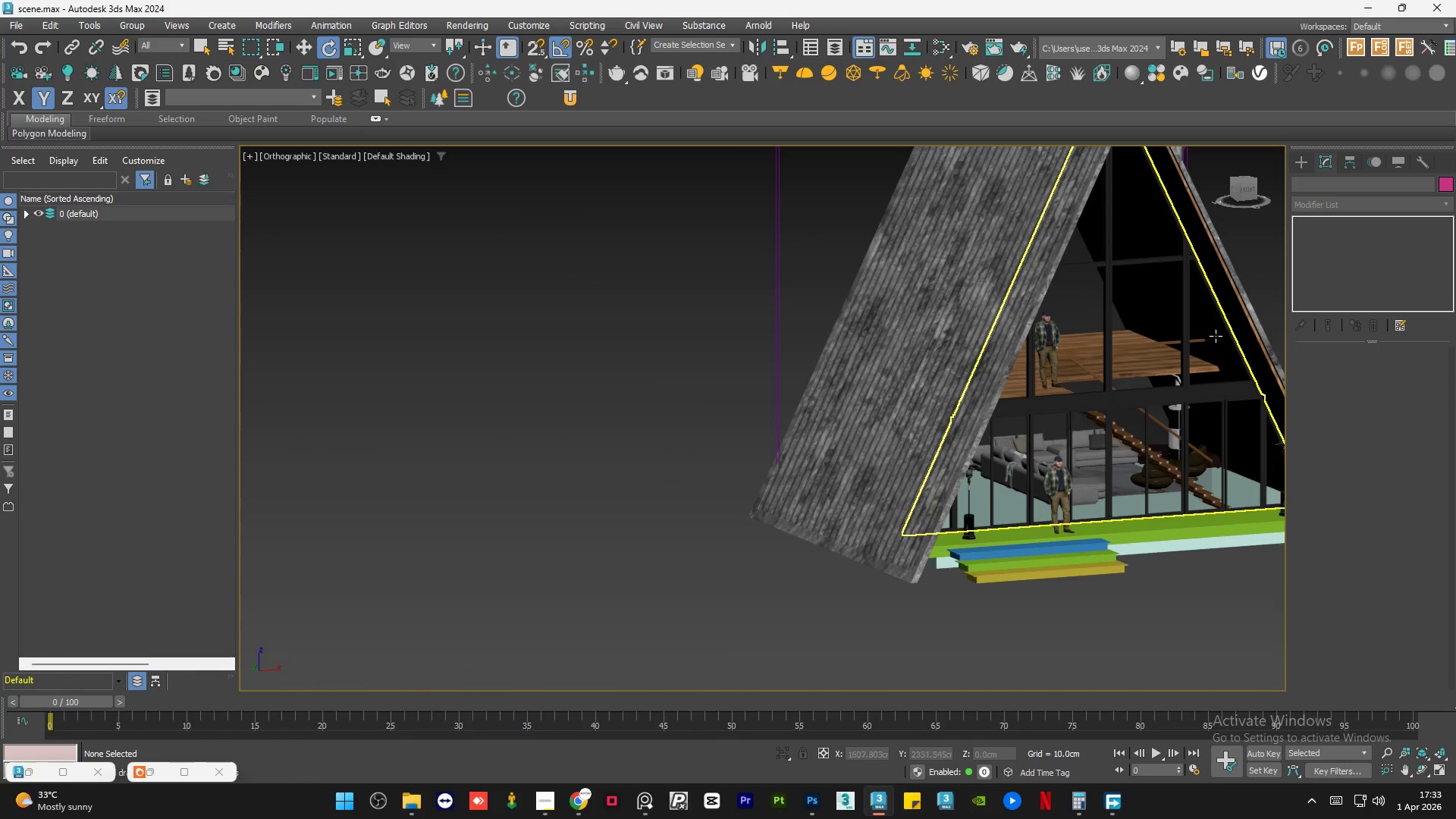 
scroll: coordinate [709, 500], scroll_direction: down, amount: 6.0
 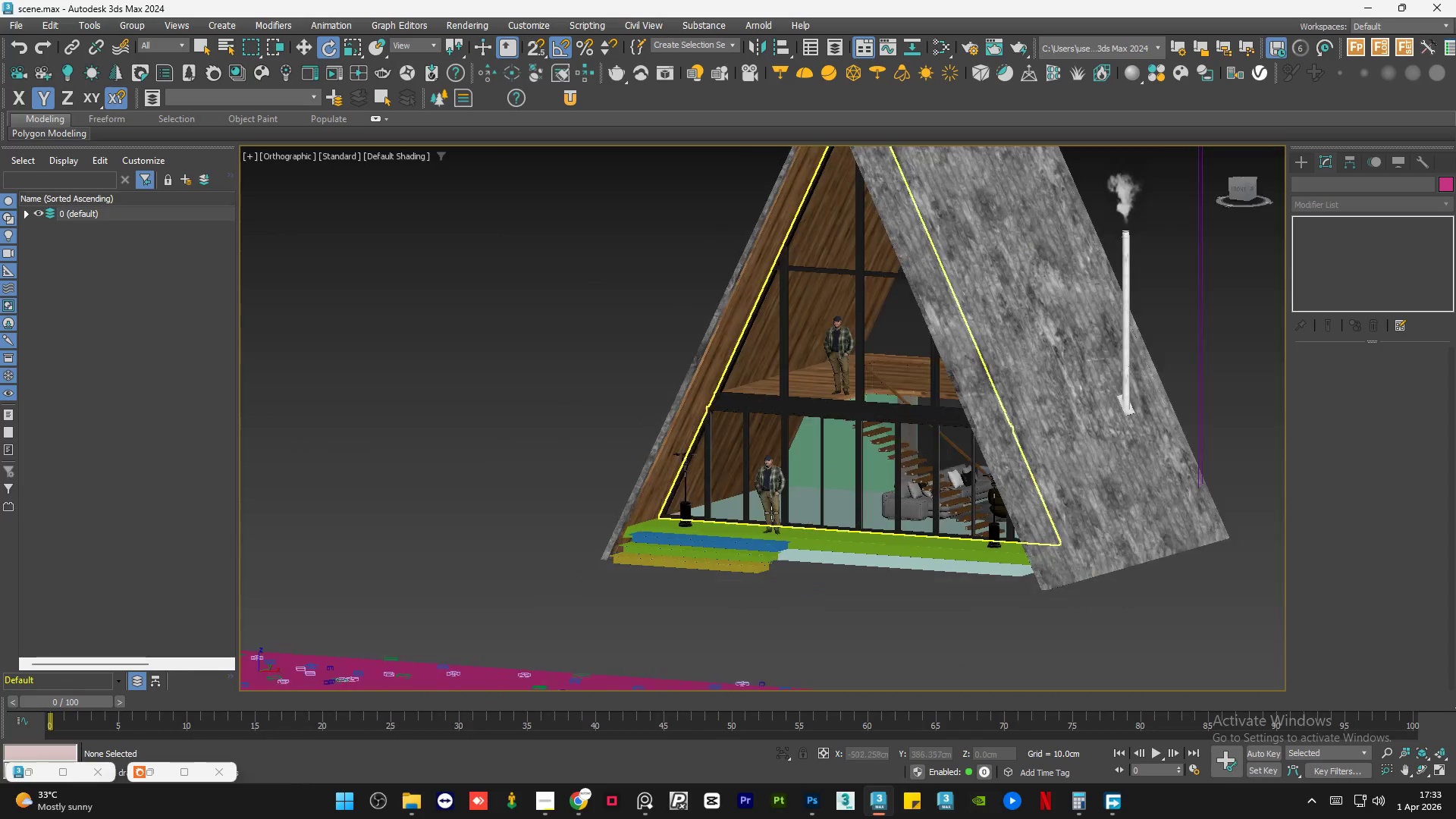 
hold_key(key=AltLeft, duration=1.94)
left_click([1247, 333])
 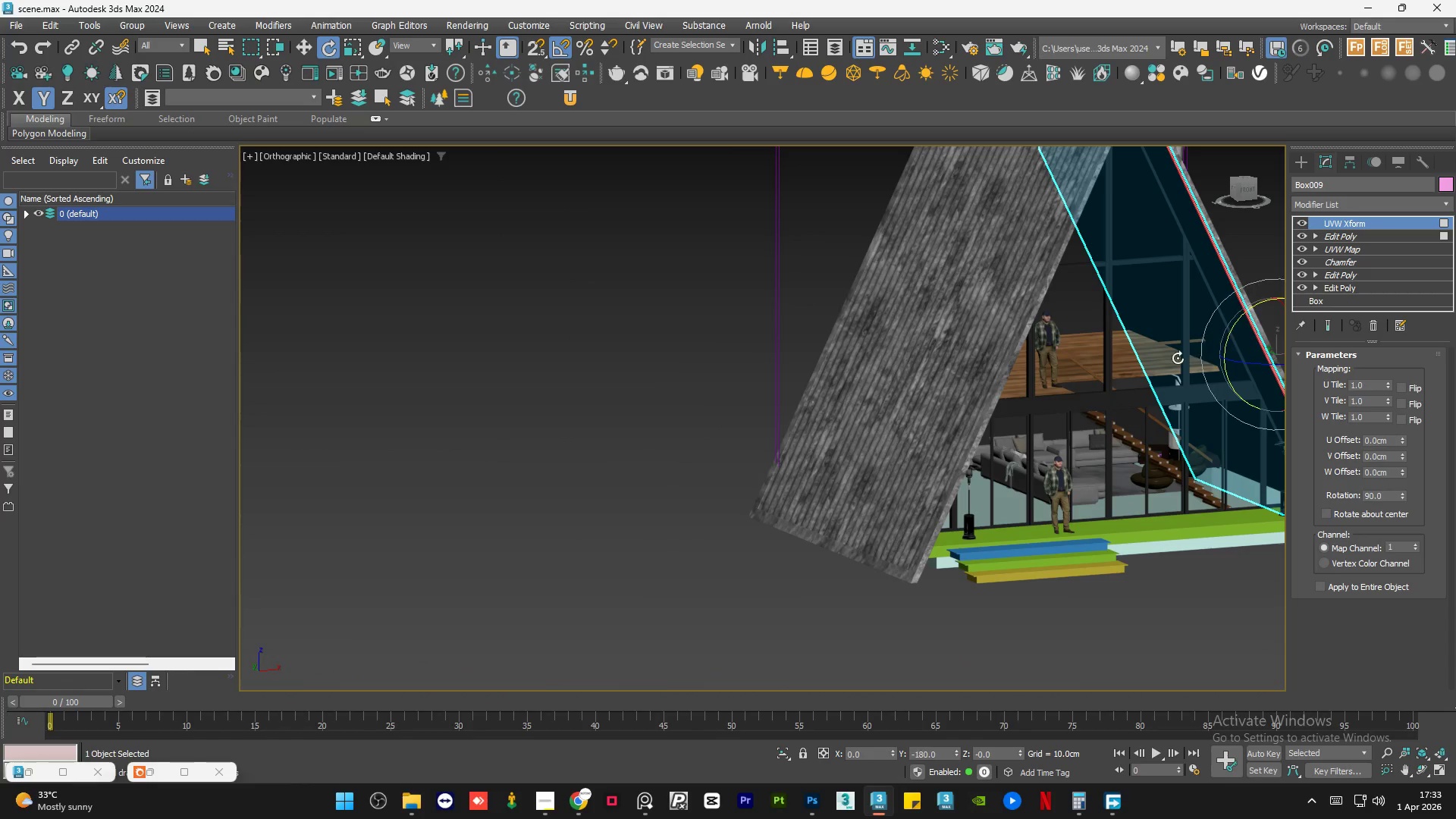 
hold_key(key=AltLeft, duration=0.83)
 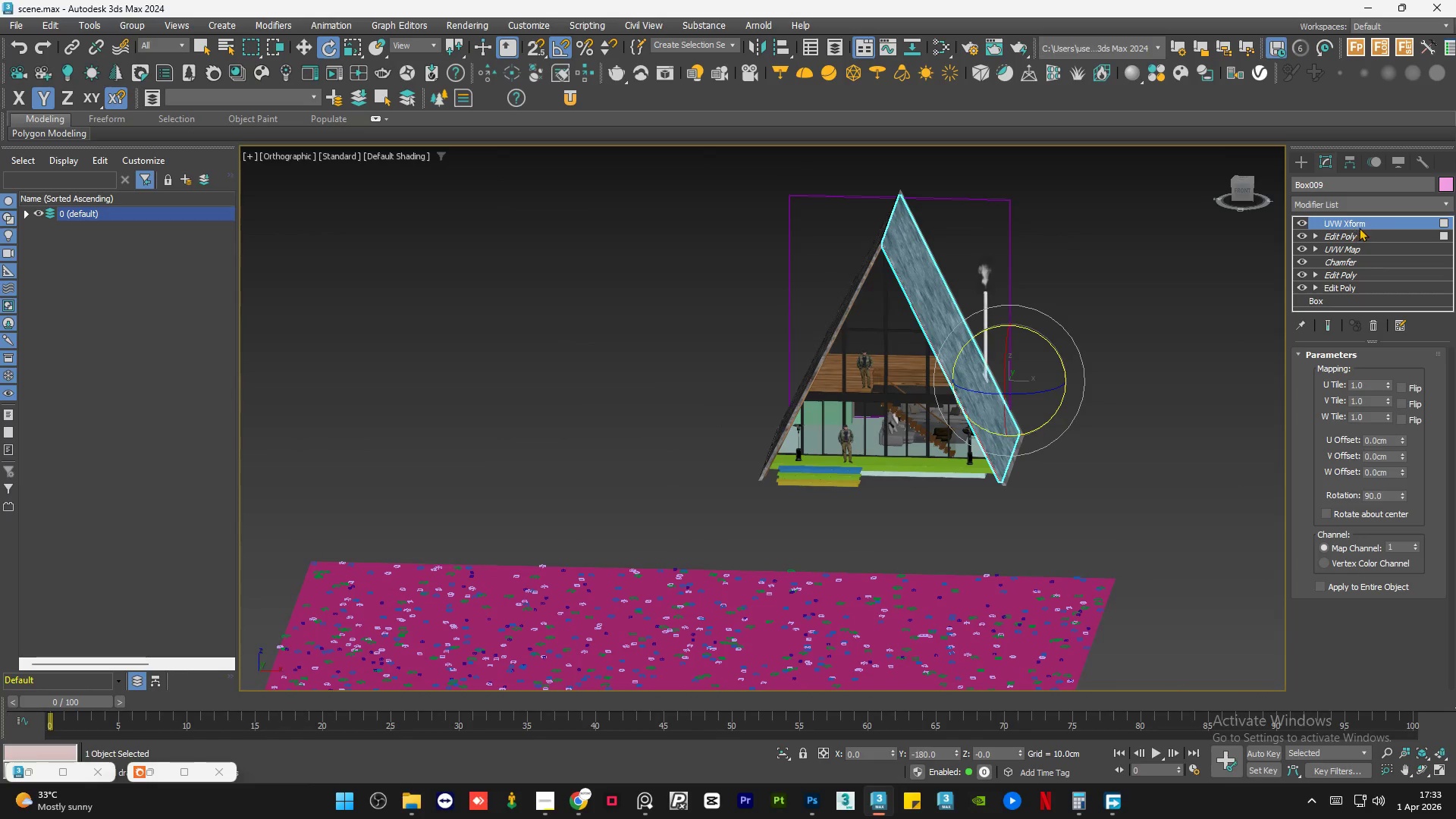 
scroll: coordinate [733, 397], scroll_direction: down, amount: 2.0
 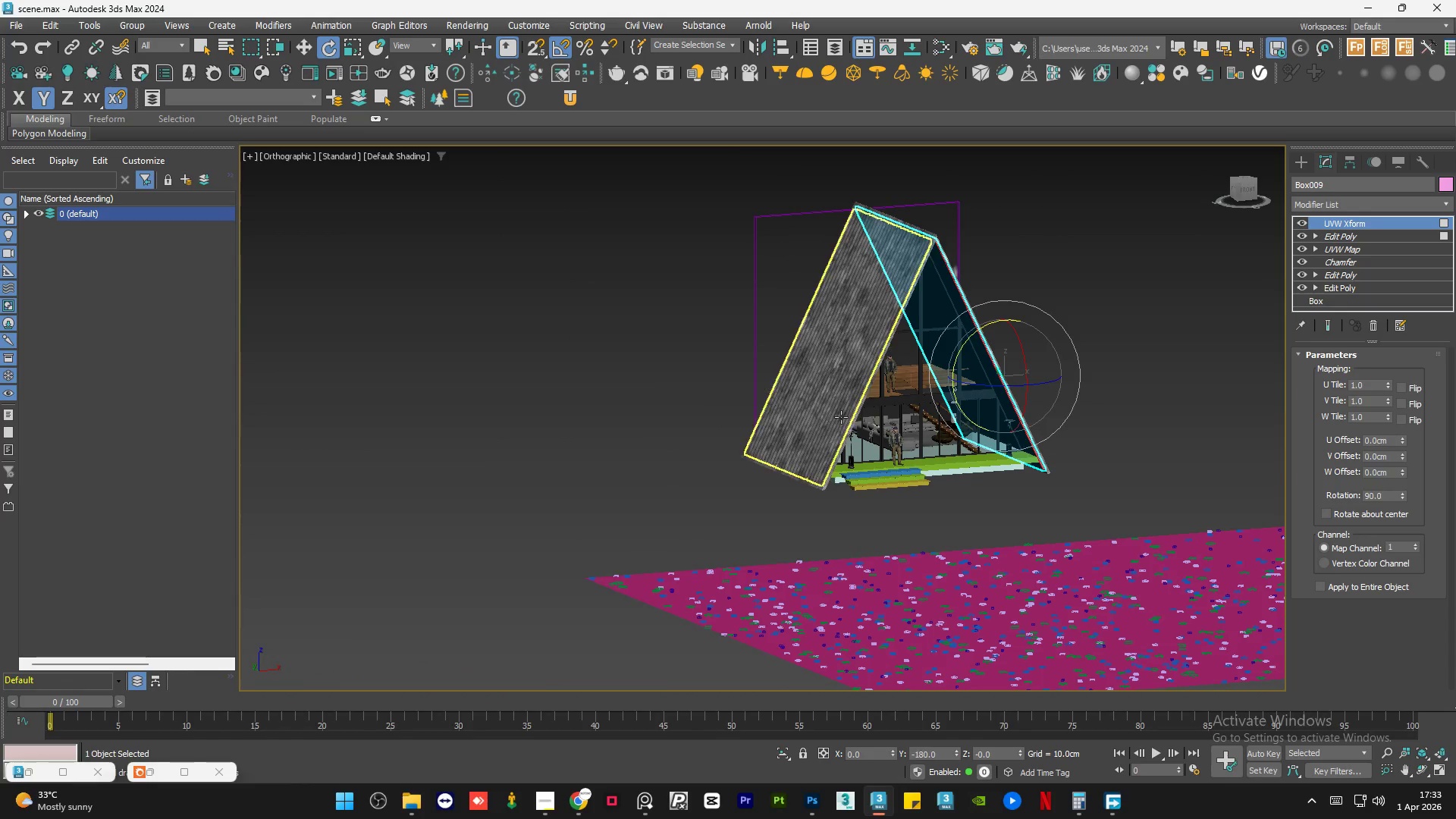 
right_click([1360, 228])
 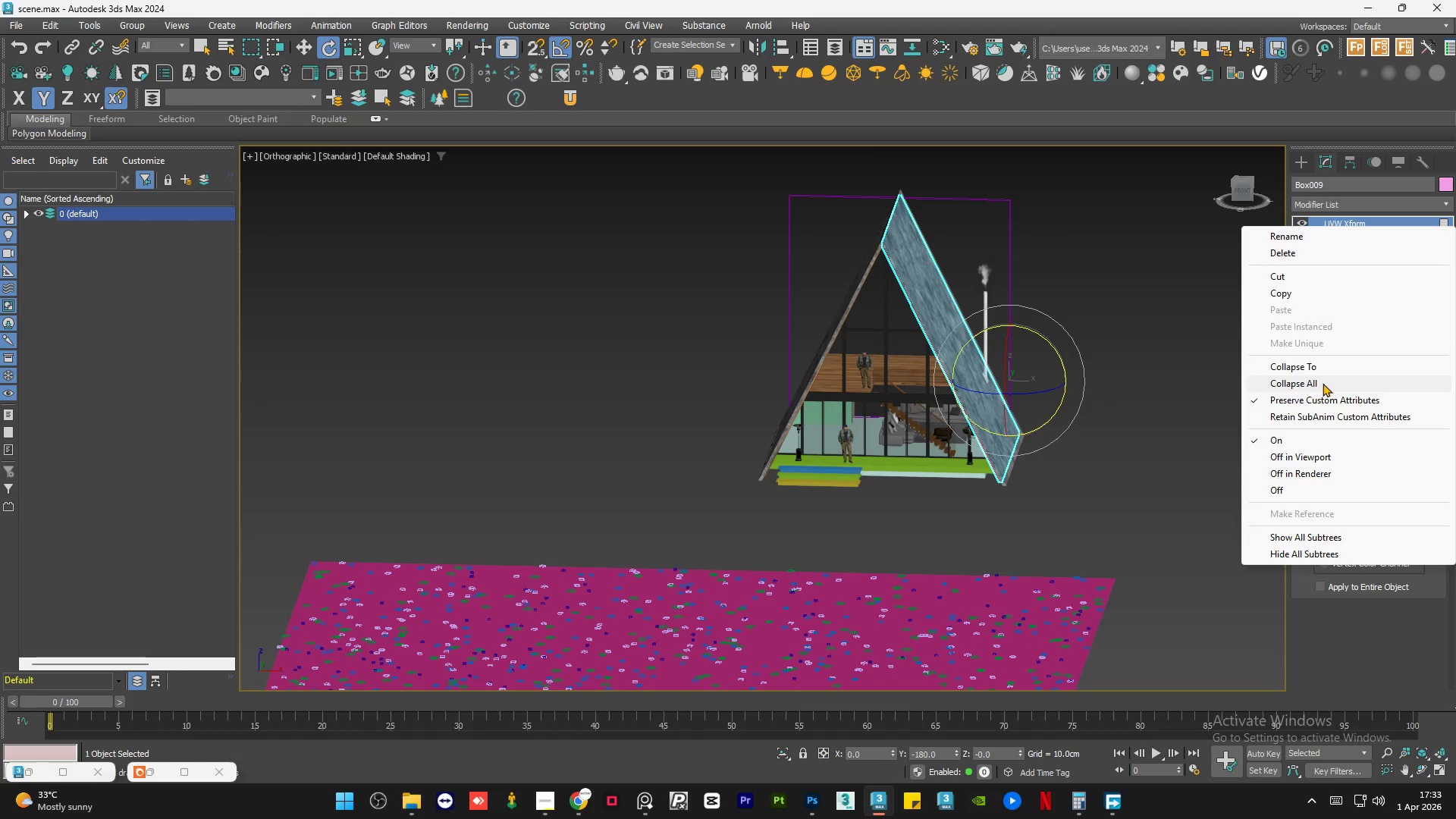 
left_click([1323, 383])
 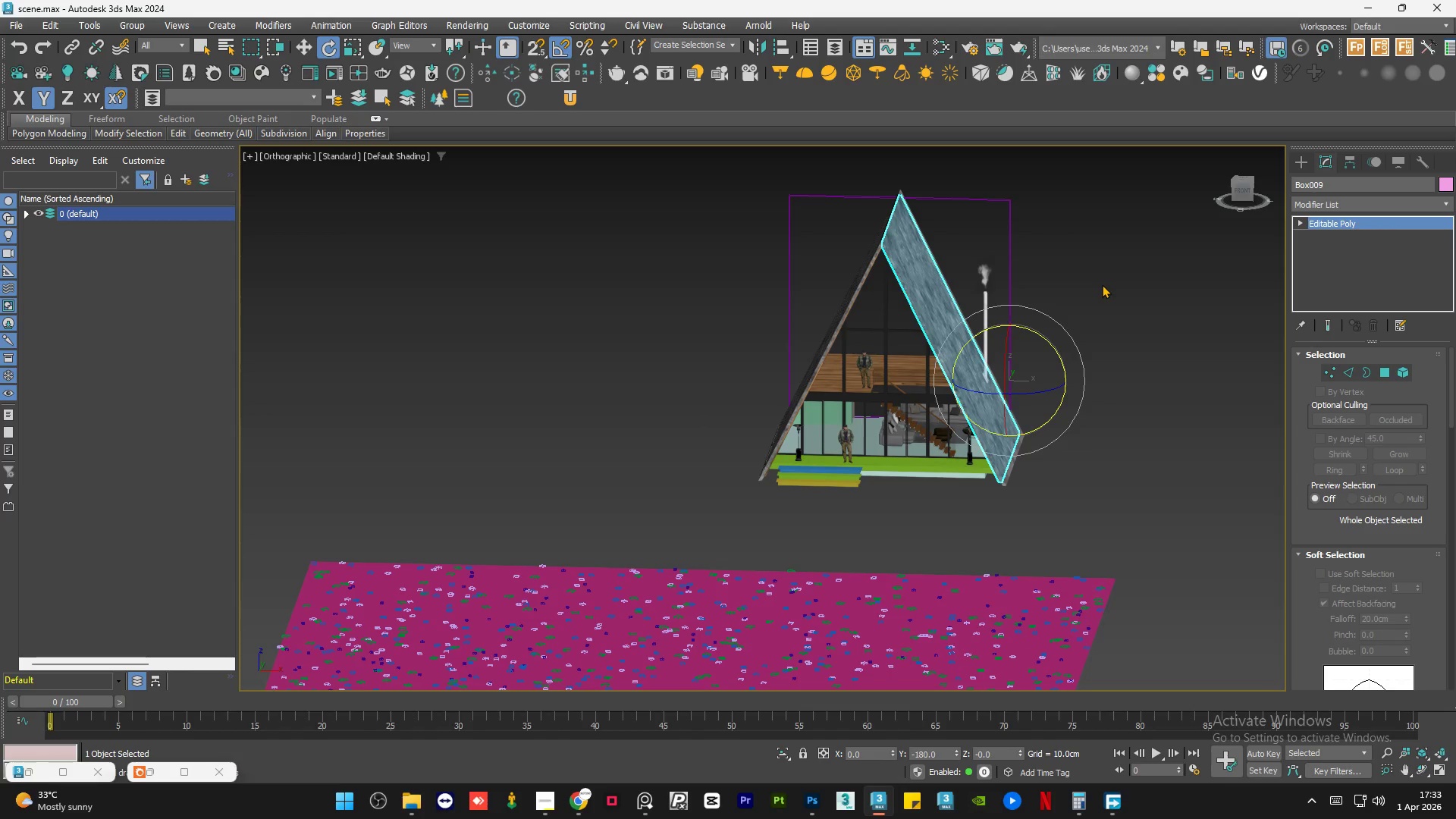 
left_click([1102, 284])
 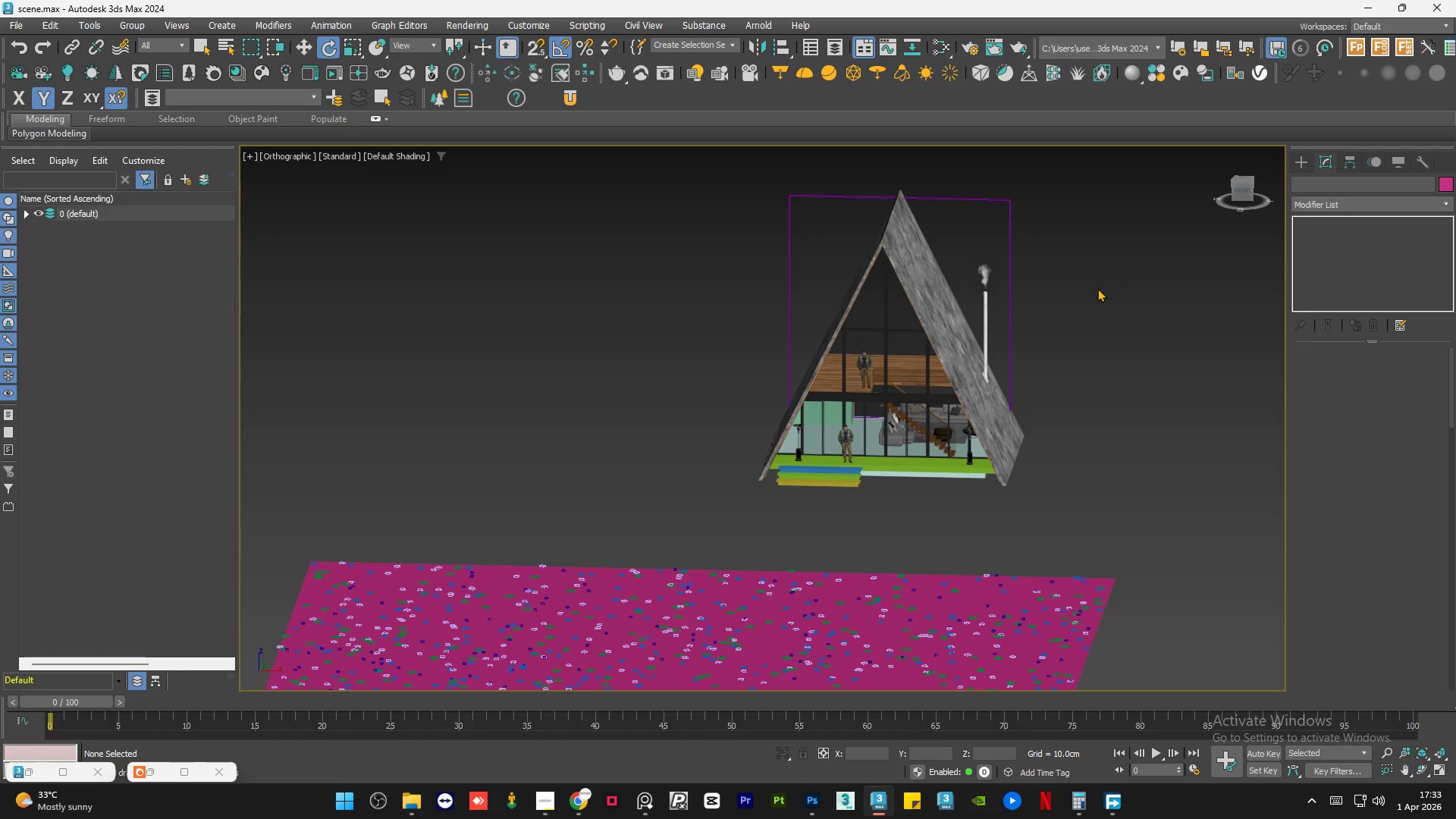 
hold_key(key=AltLeft, duration=0.78)
 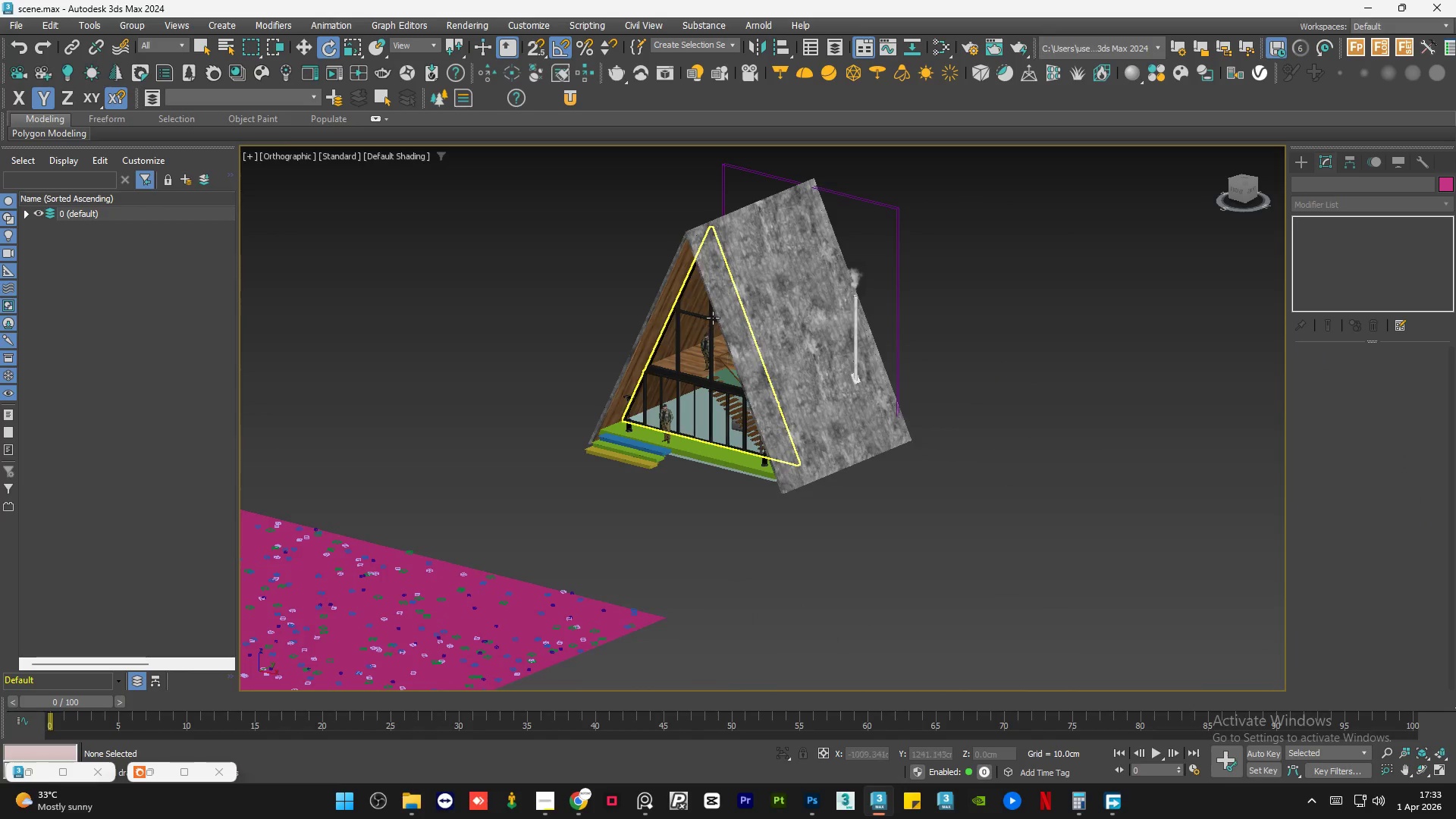 
left_click([598, 285])
 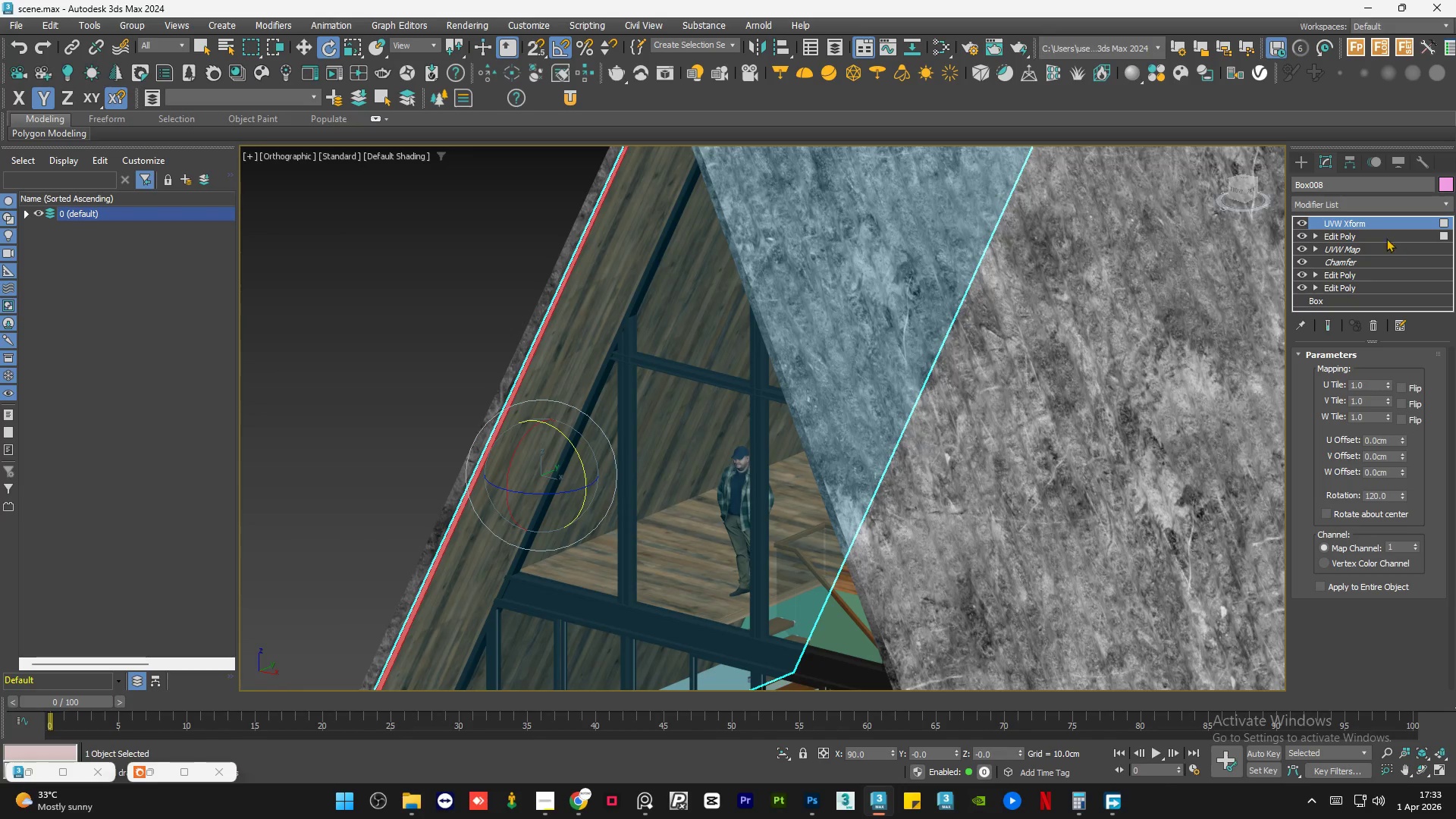 
scroll: coordinate [695, 295], scroll_direction: up, amount: 4.0
 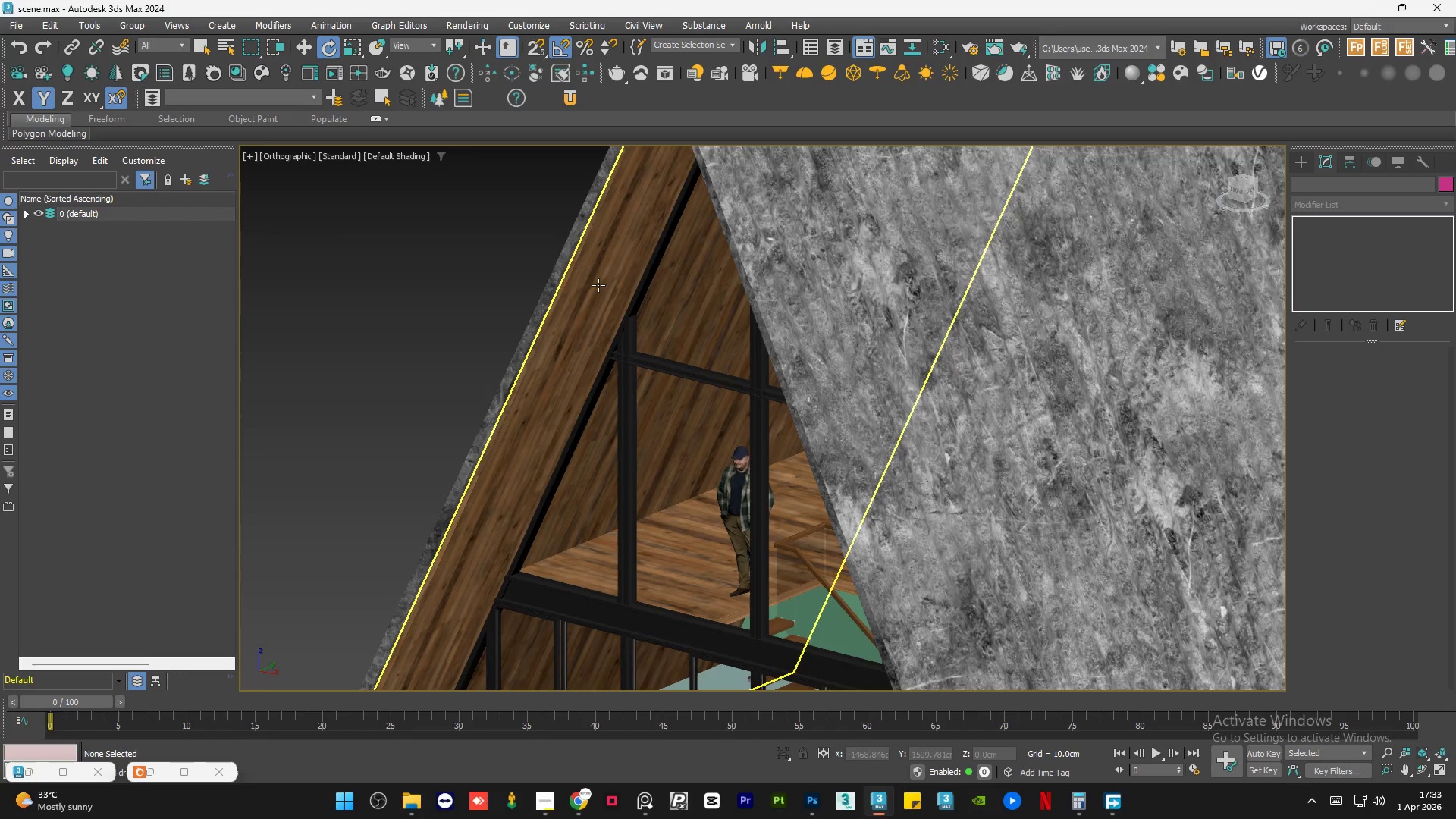 
right_click([1379, 221])
 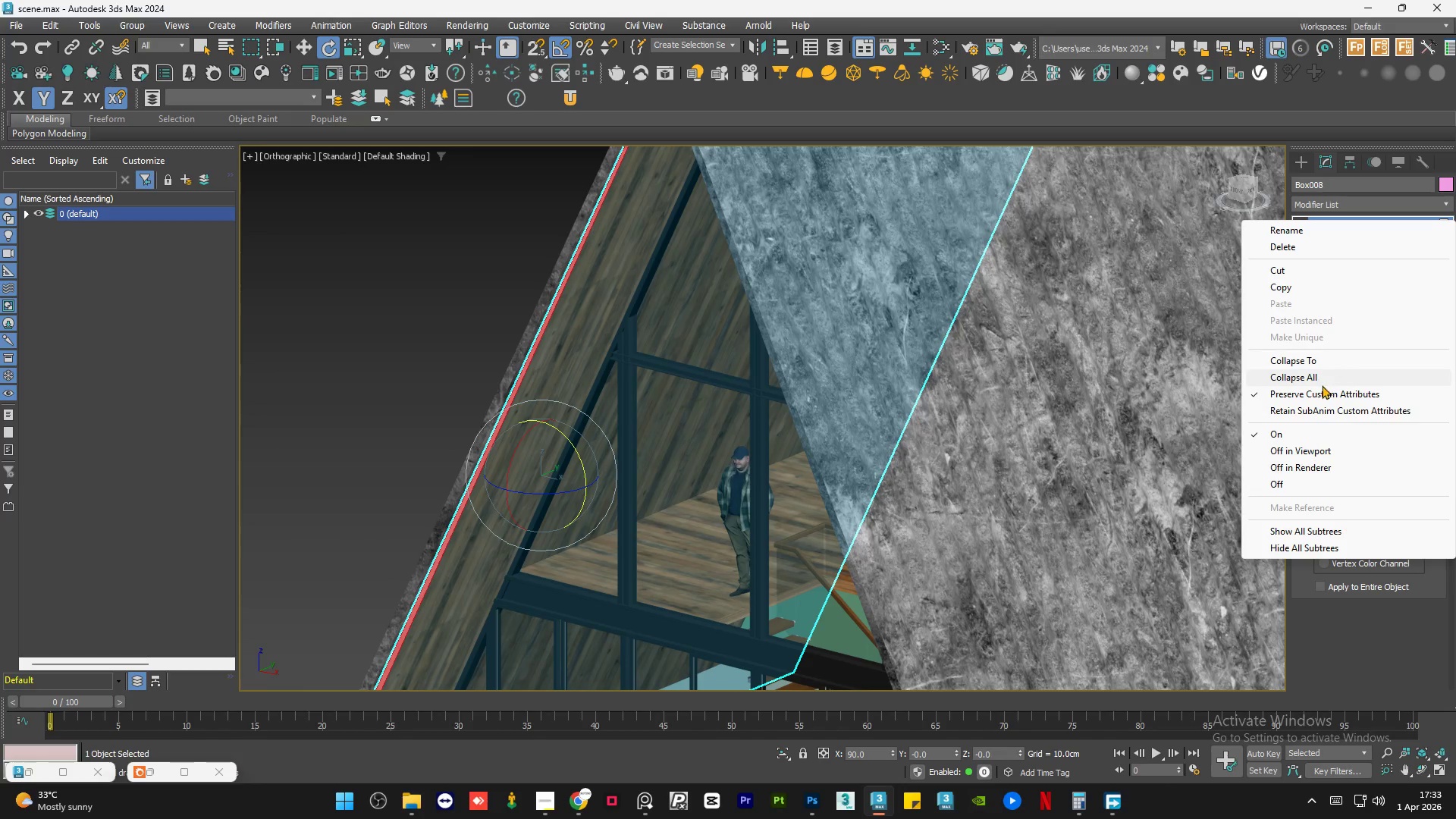 
left_click([1329, 378])
 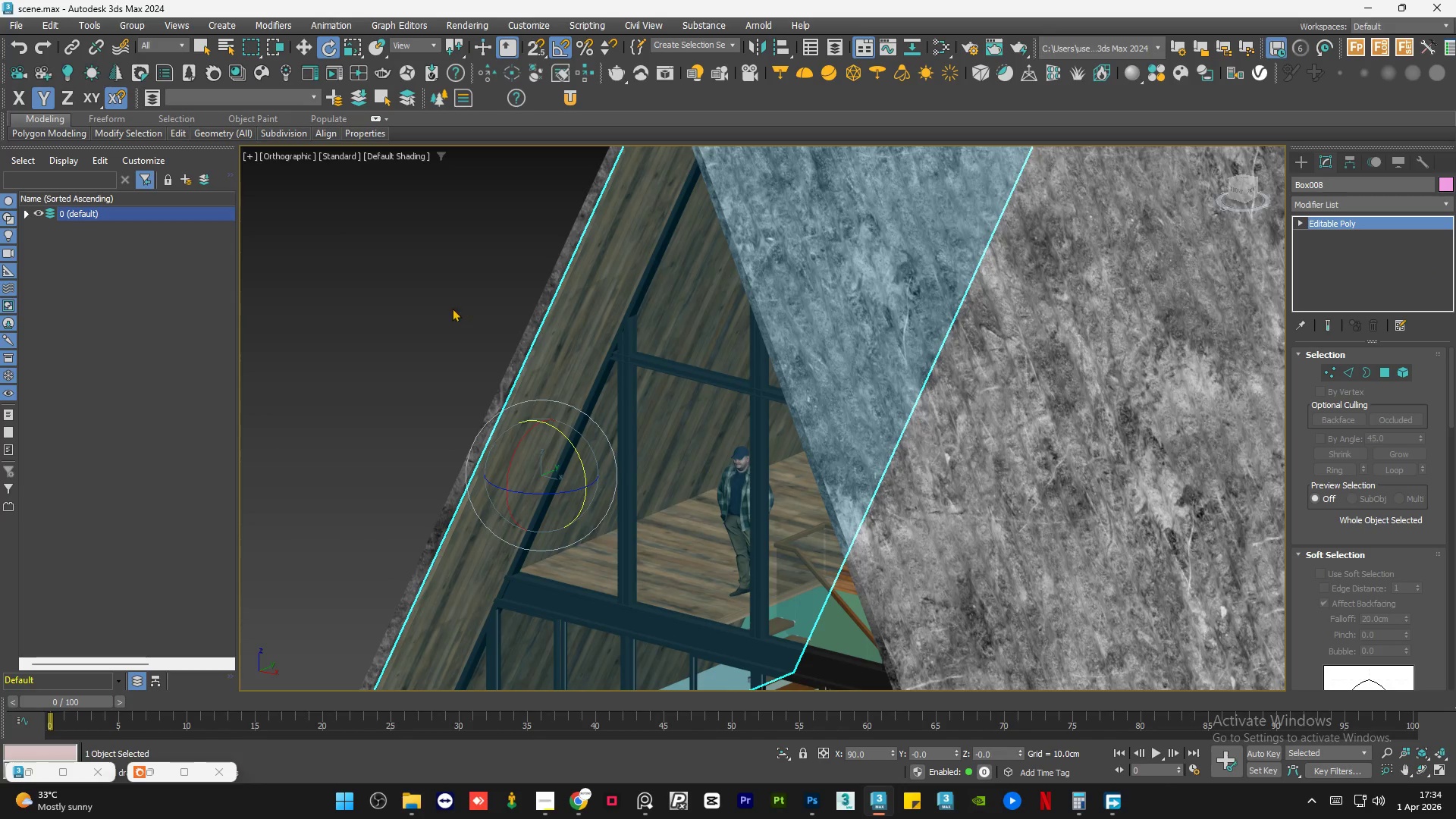 
left_click([454, 307])
 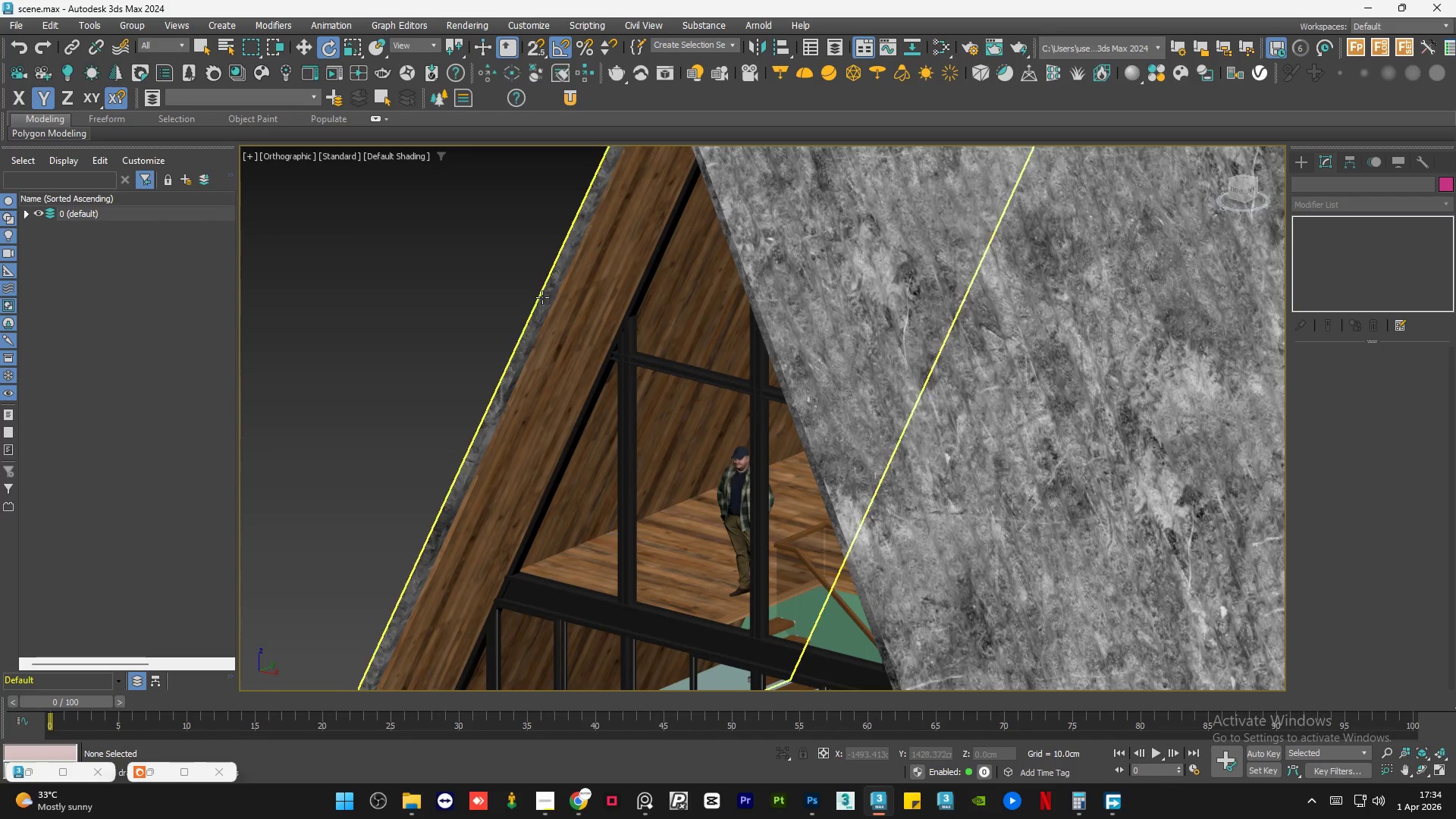 
scroll: coordinate [513, 300], scroll_direction: up, amount: 7.0
 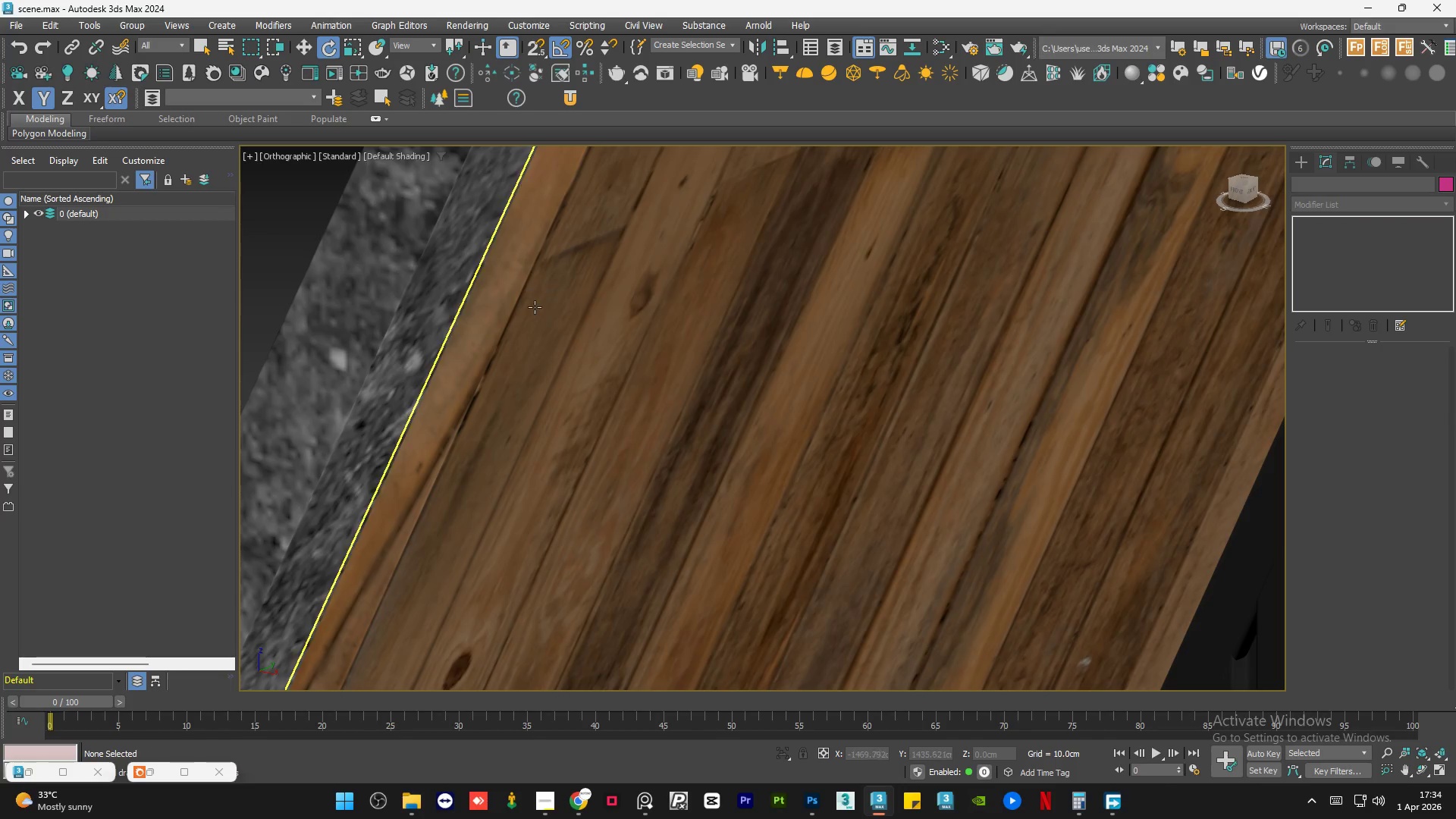 
scroll: coordinate [544, 315], scroll_direction: down, amount: 5.0
 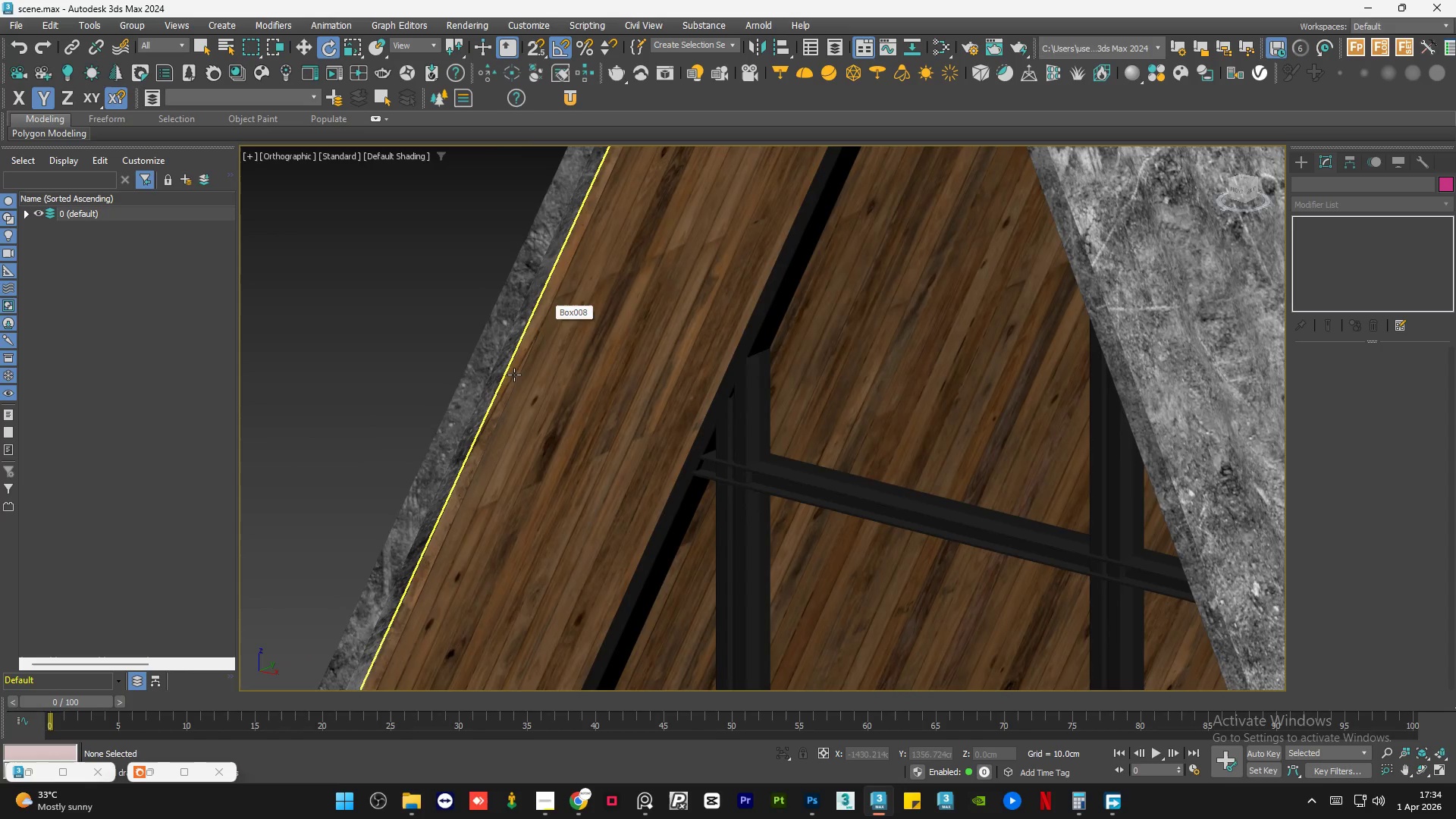 
scroll: coordinate [511, 377], scroll_direction: up, amount: 6.0
 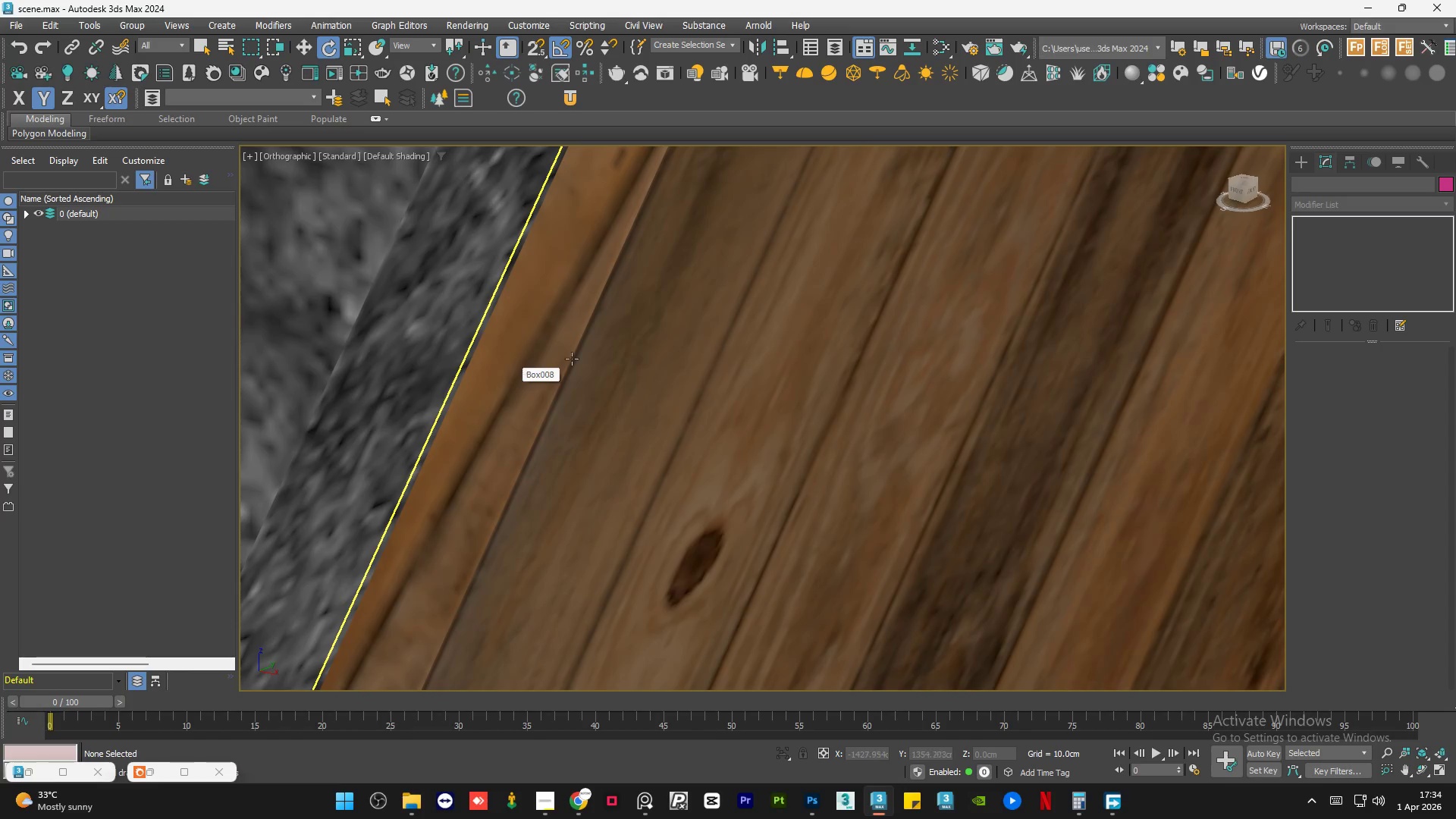 
scroll: coordinate [591, 350], scroll_direction: down, amount: 10.0
 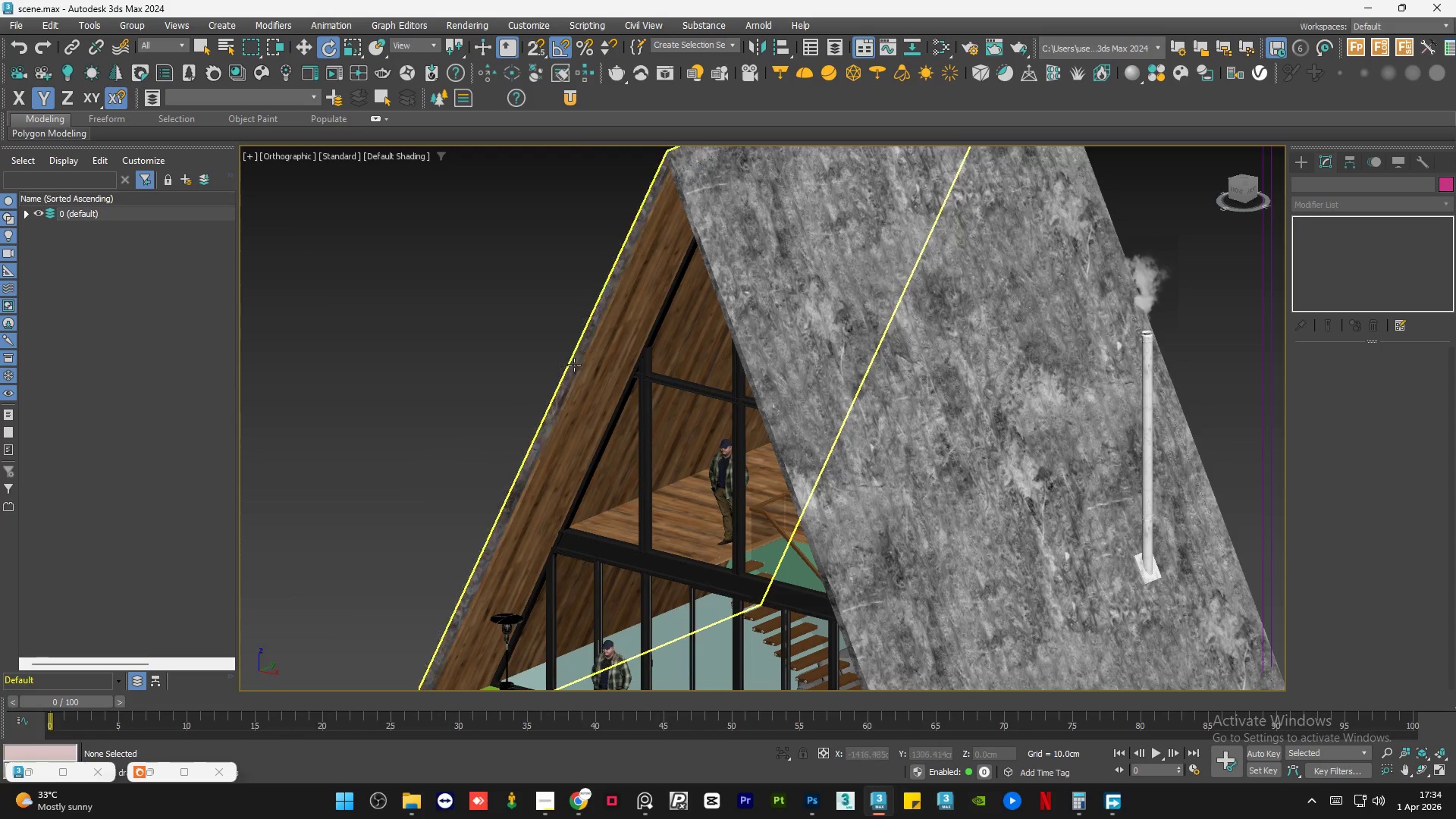 
scroll: coordinate [546, 556], scroll_direction: up, amount: 1.0
 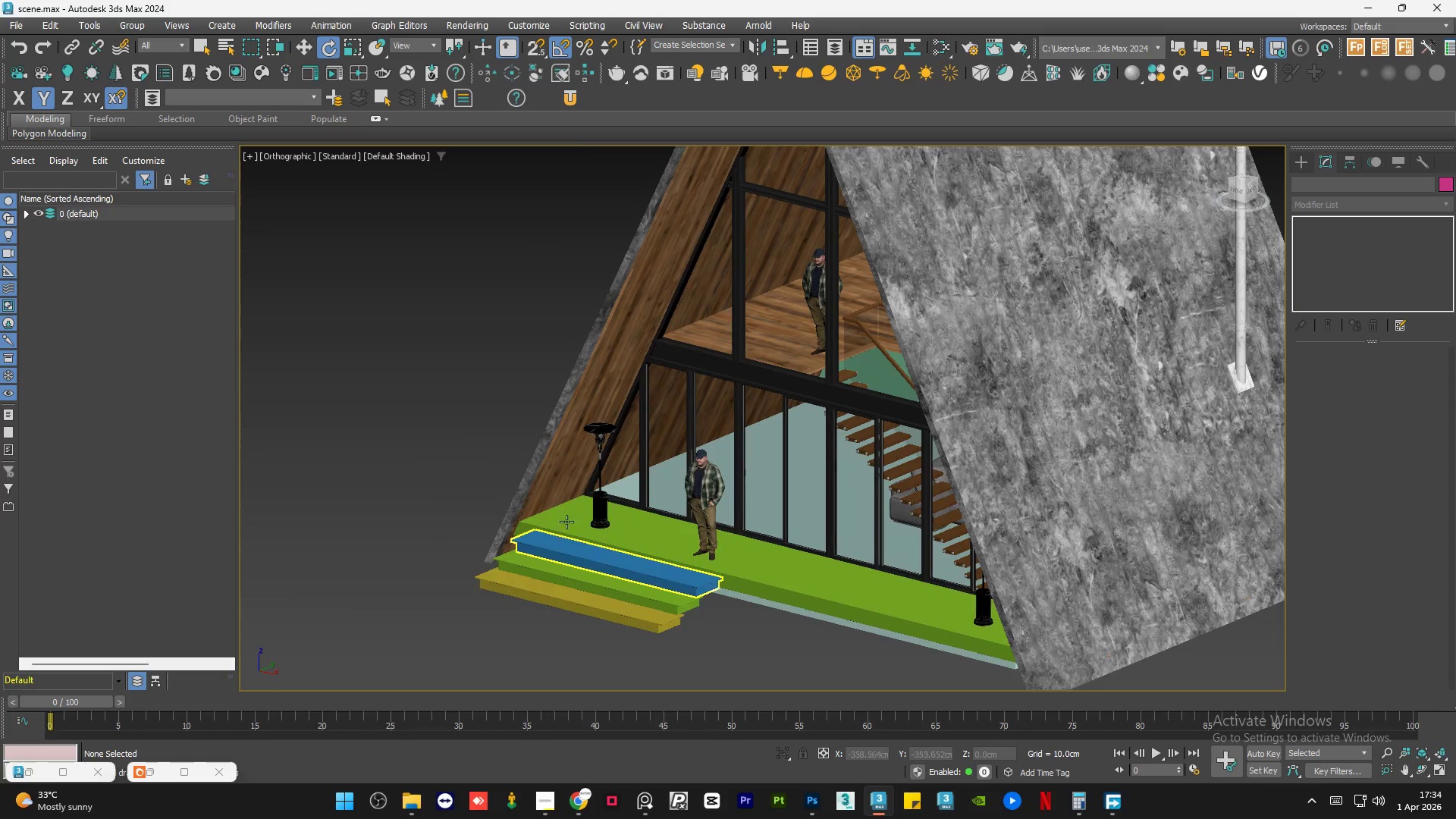 
scroll: coordinate [512, 428], scroll_direction: down, amount: 4.0
 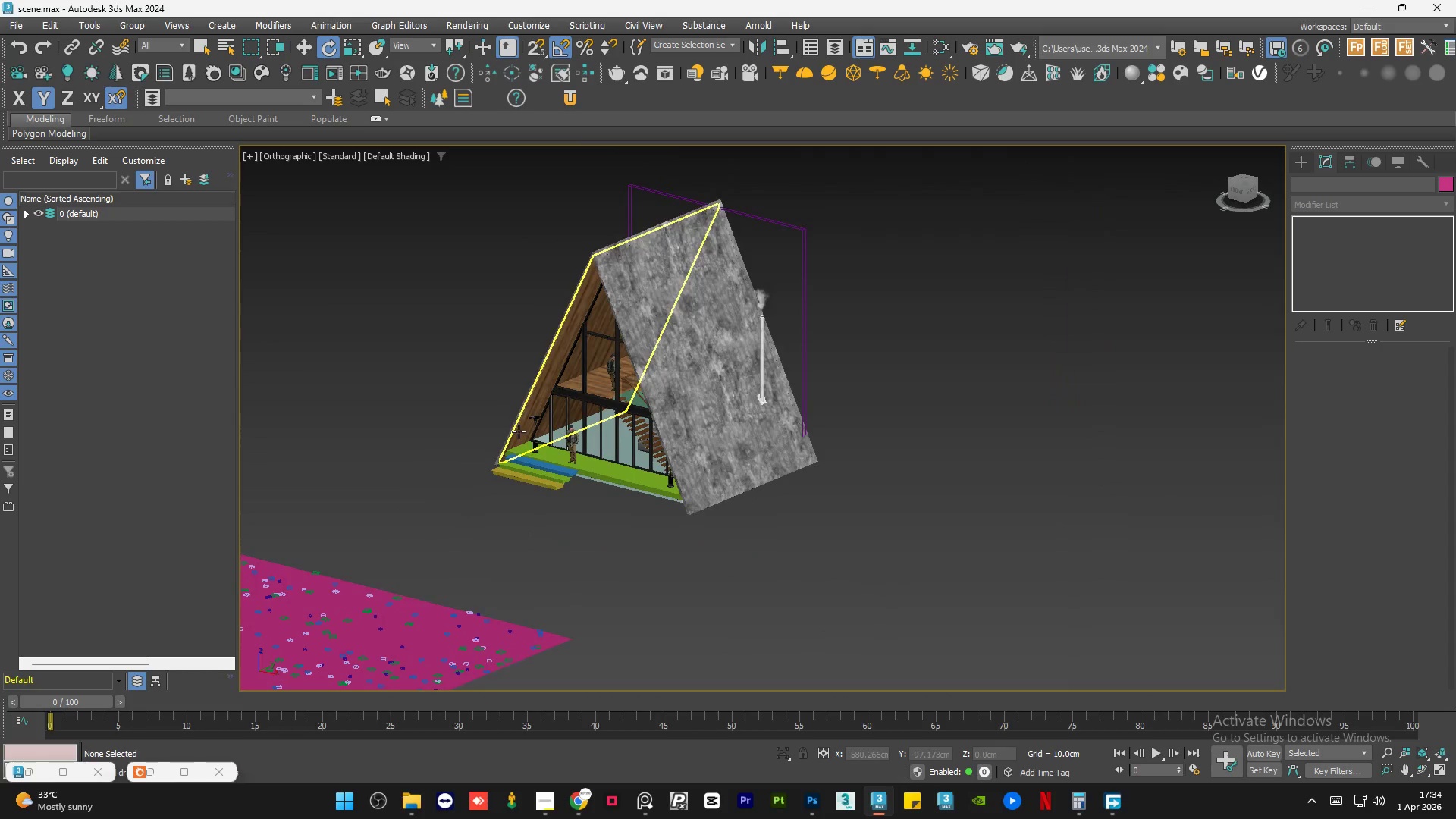 
scroll: coordinate [620, 438], scroll_direction: up, amount: 8.0
 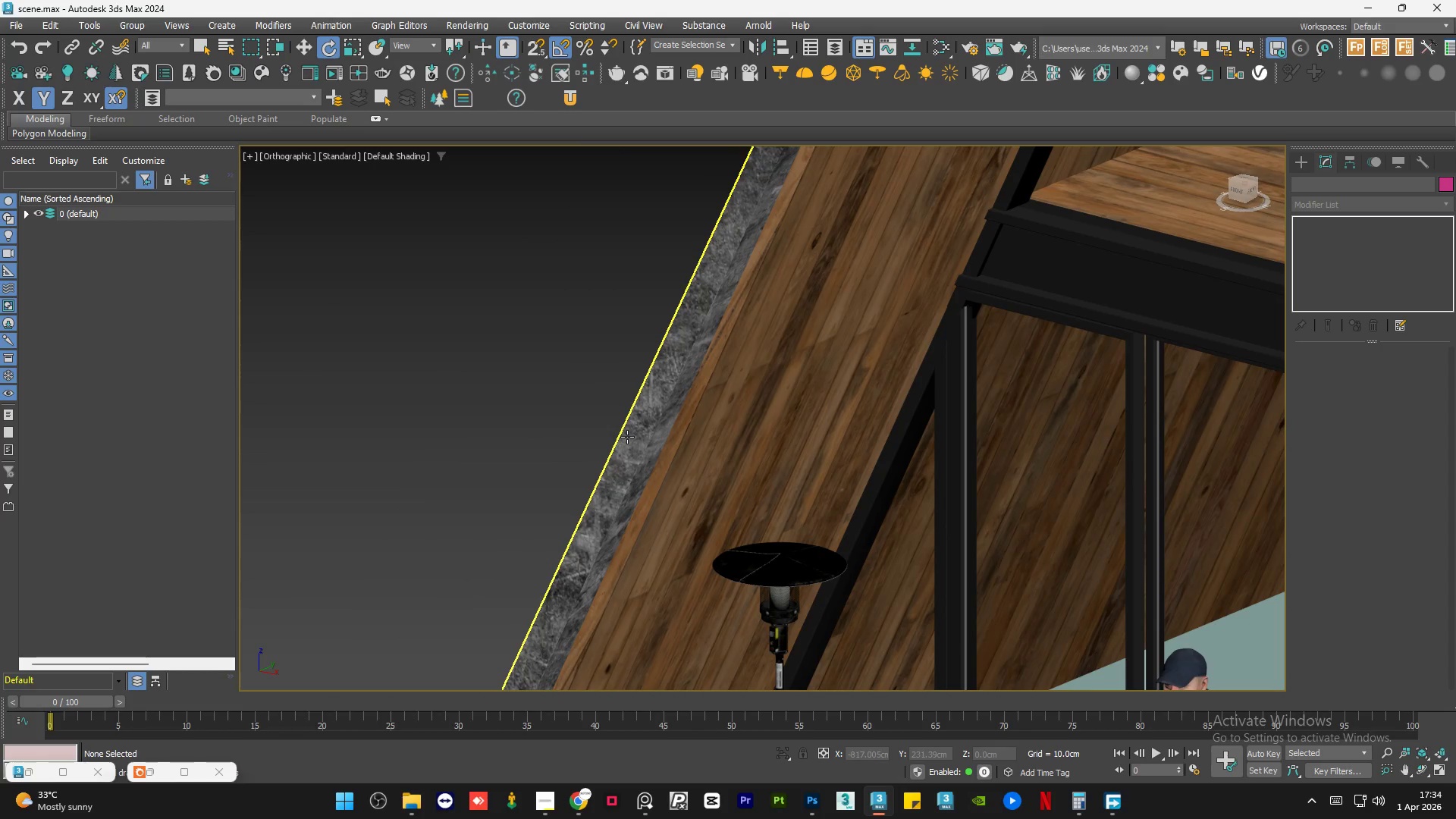 
hold_key(key=AltLeft, duration=1.2)
 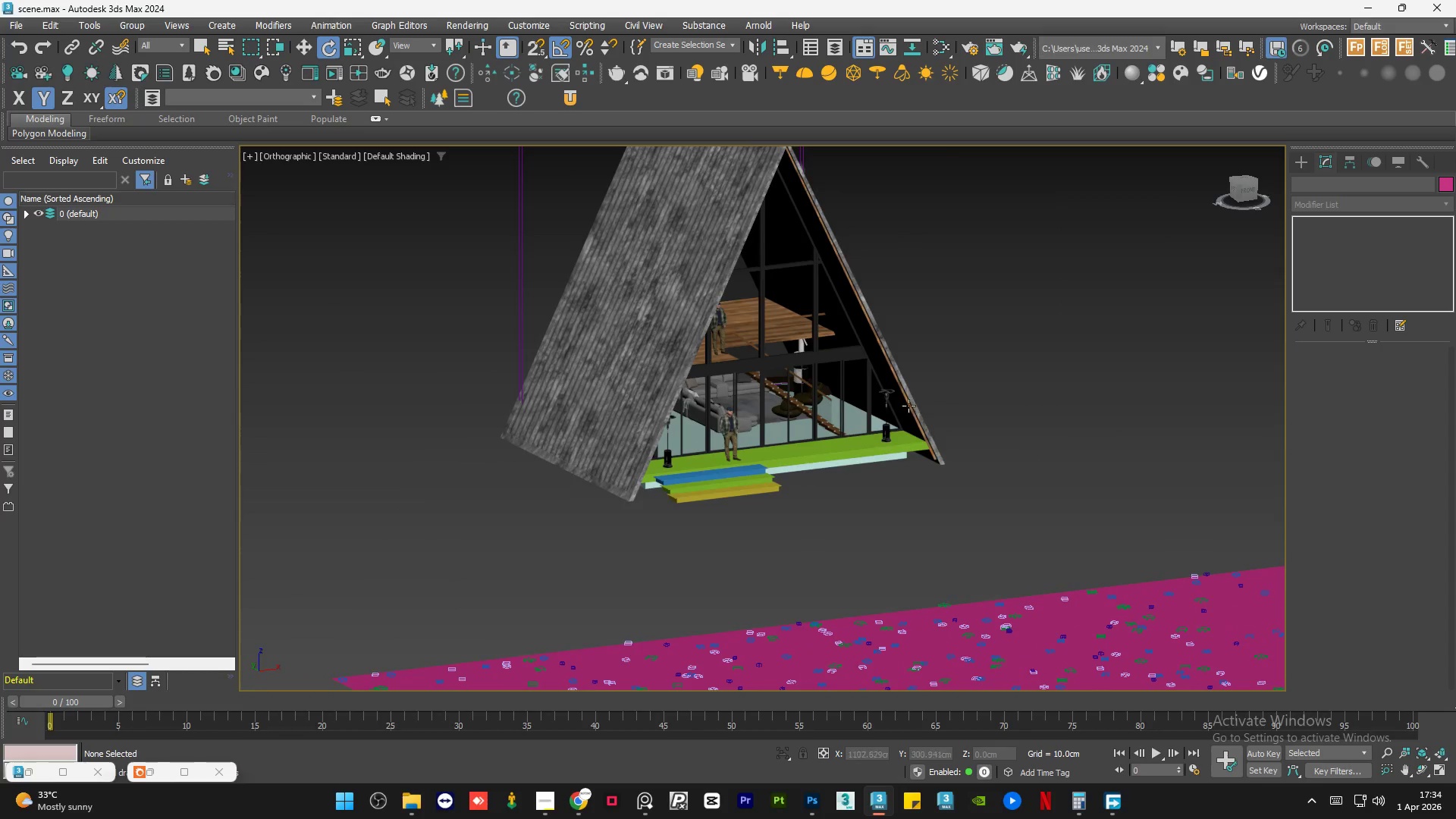 
scroll: coordinate [466, 403], scroll_direction: down, amount: 7.0
 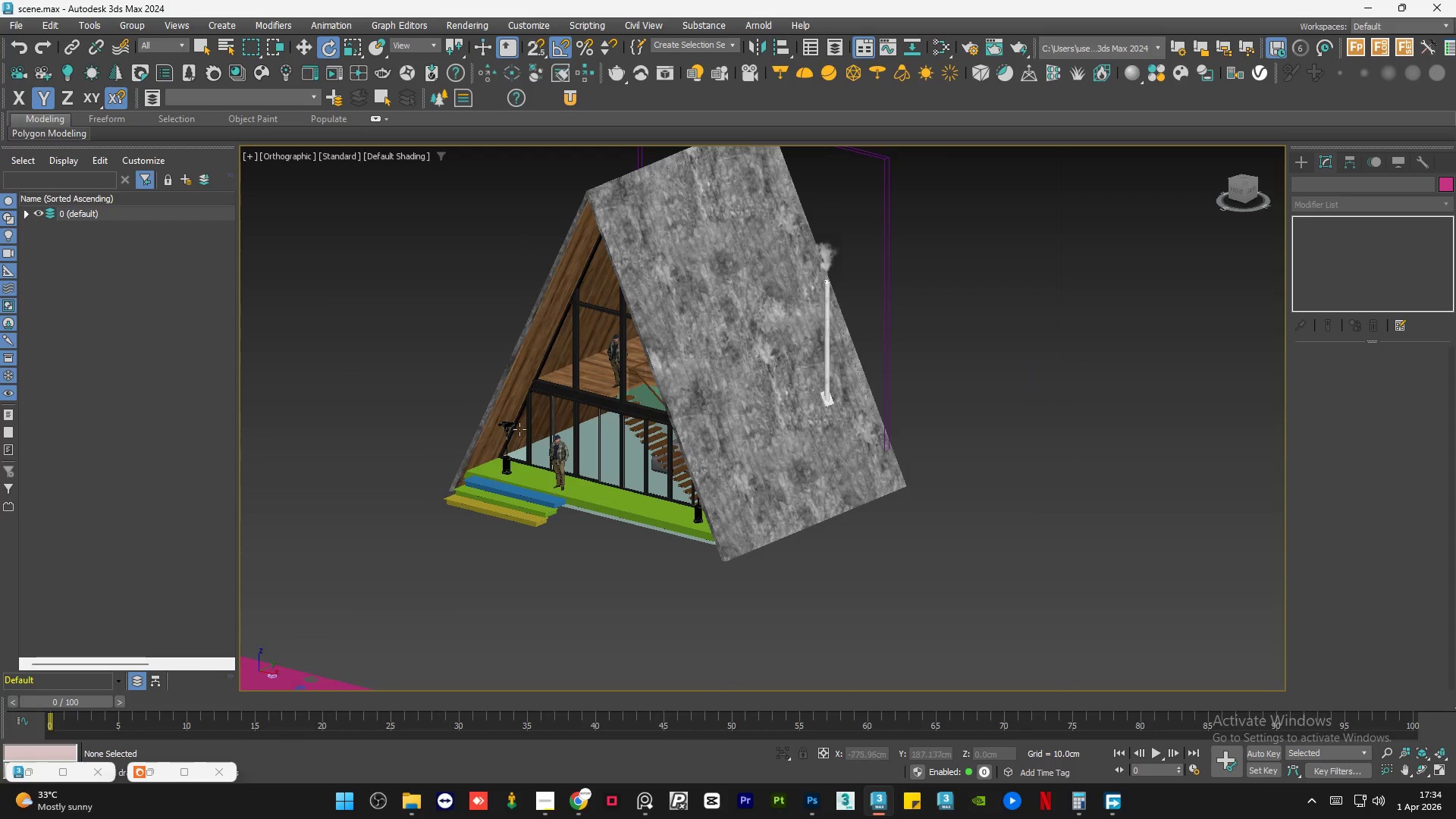 
scroll: coordinate [908, 416], scroll_direction: up, amount: 8.0
 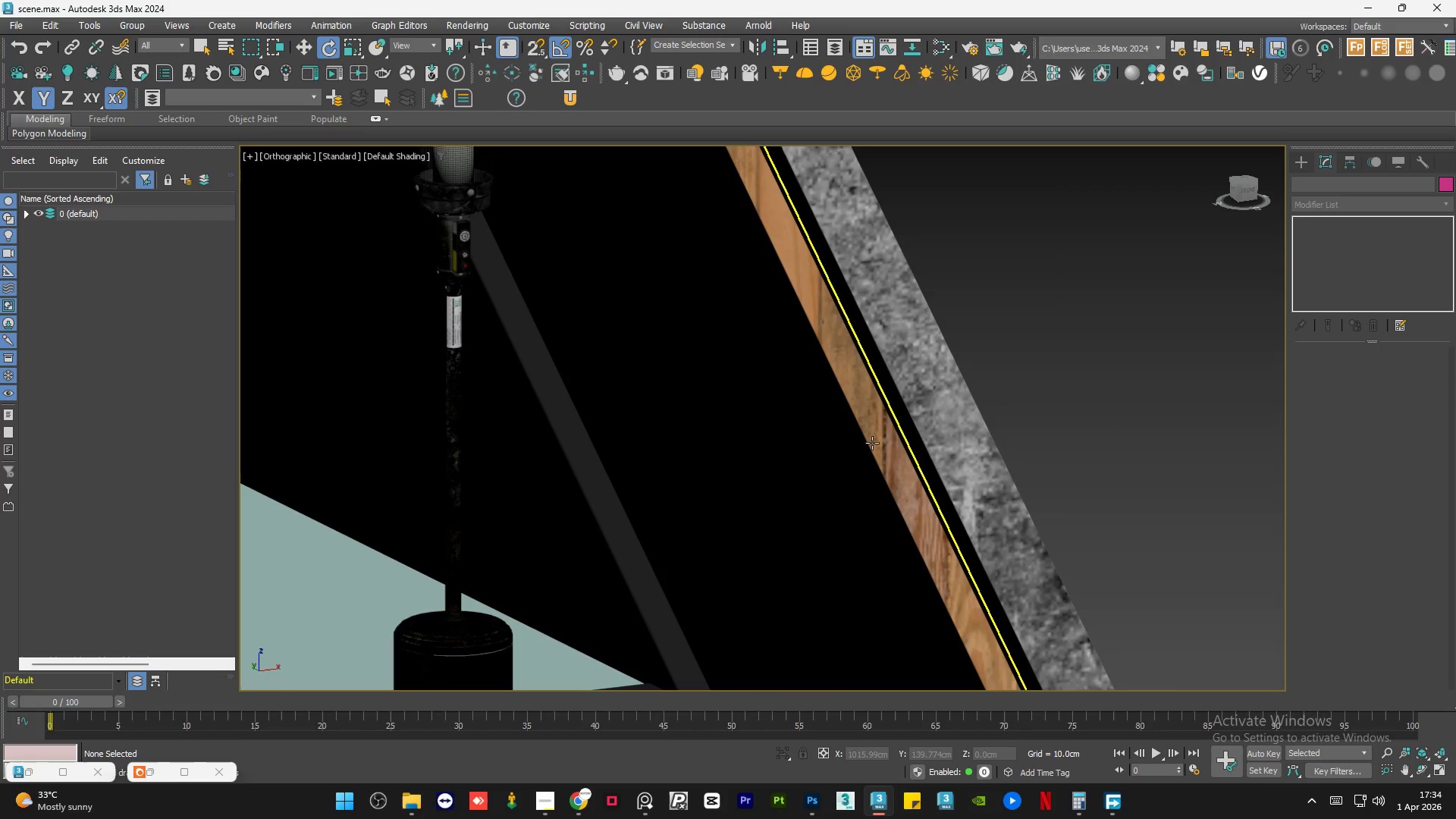 
hold_key(key=AltLeft, duration=0.94)
 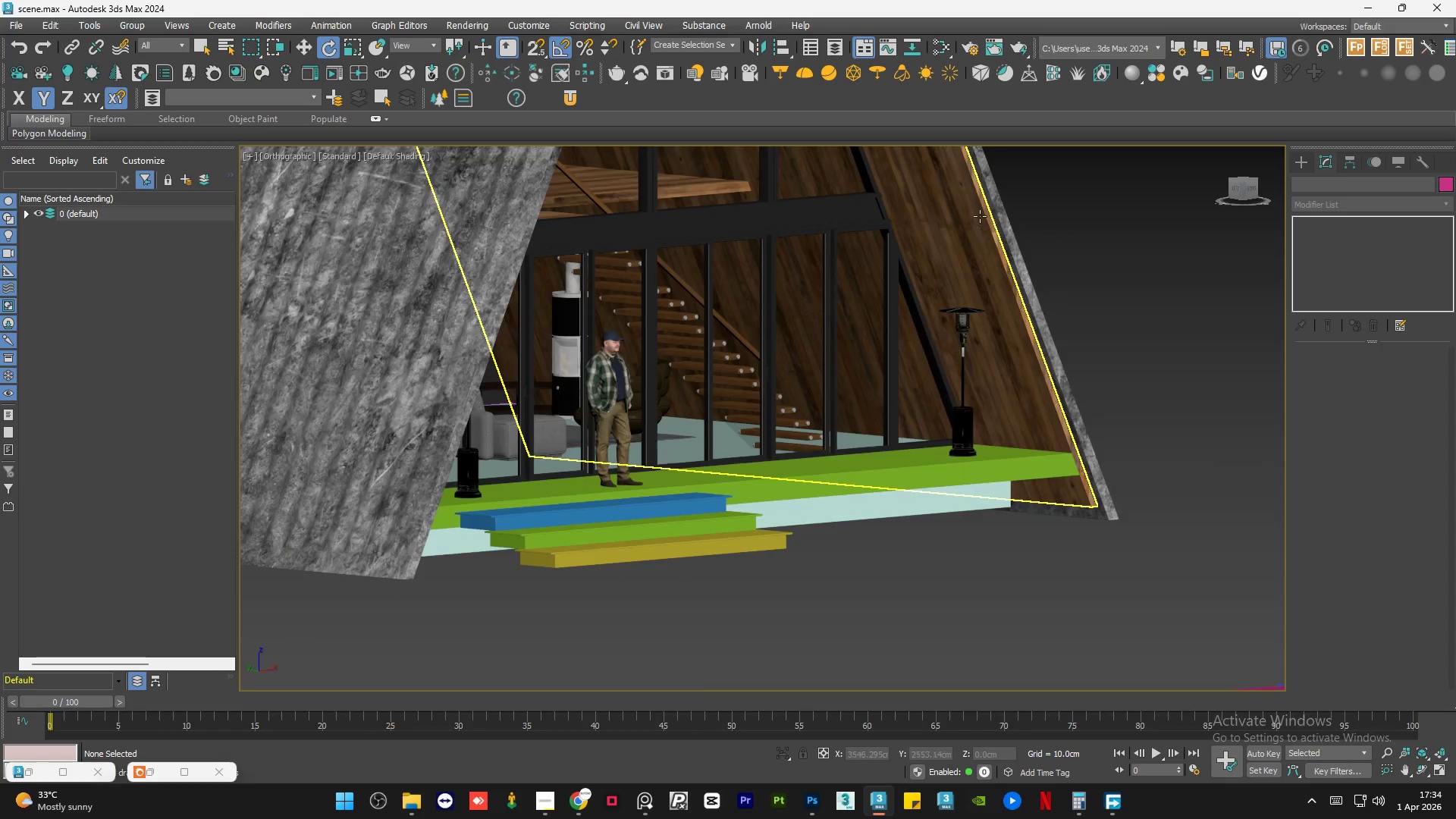 
scroll: coordinate [878, 467], scroll_direction: down, amount: 5.0
 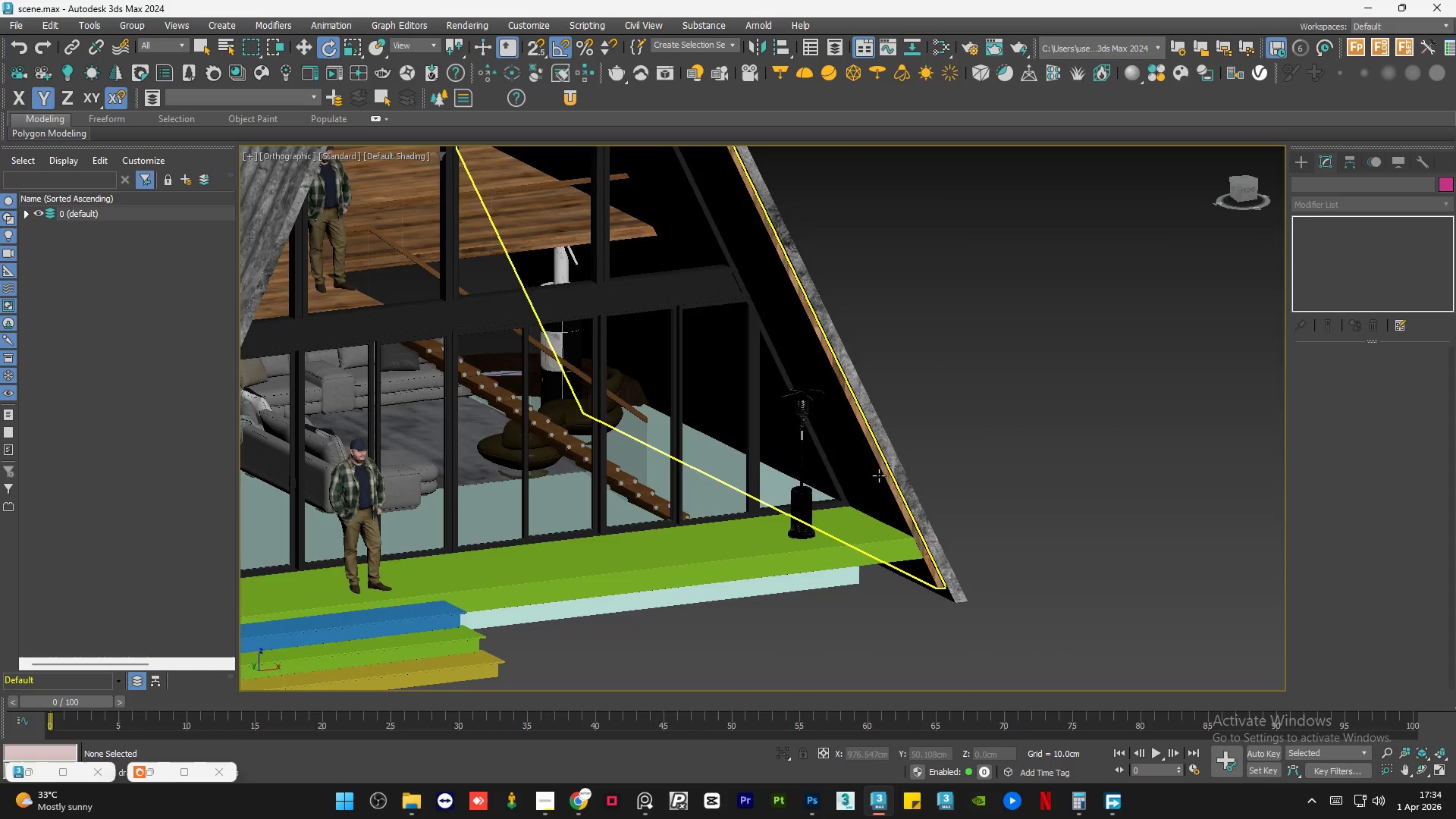 
scroll: coordinate [981, 215], scroll_direction: up, amount: 5.0
 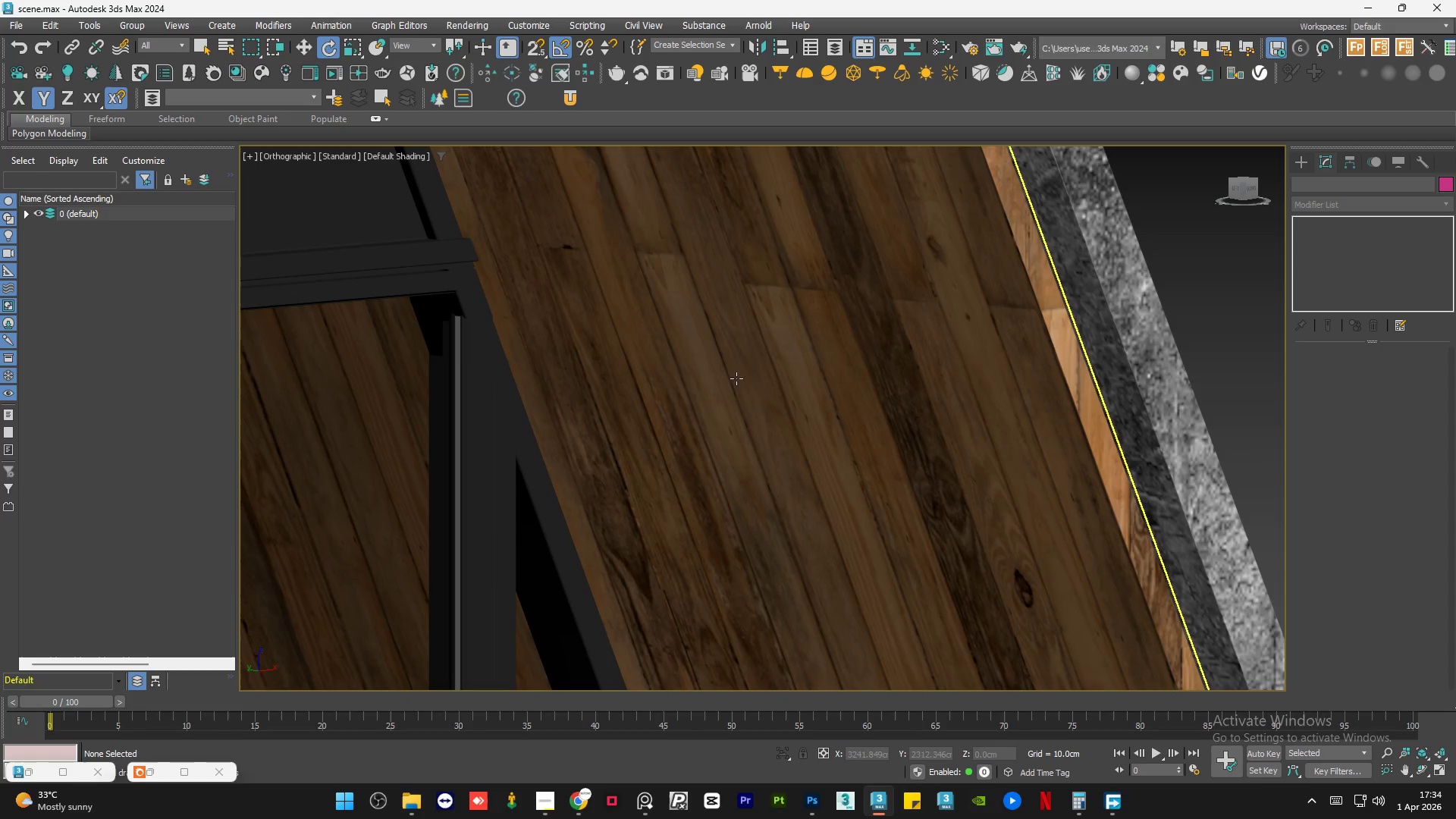 
scroll: coordinate [735, 380], scroll_direction: down, amount: 5.0
 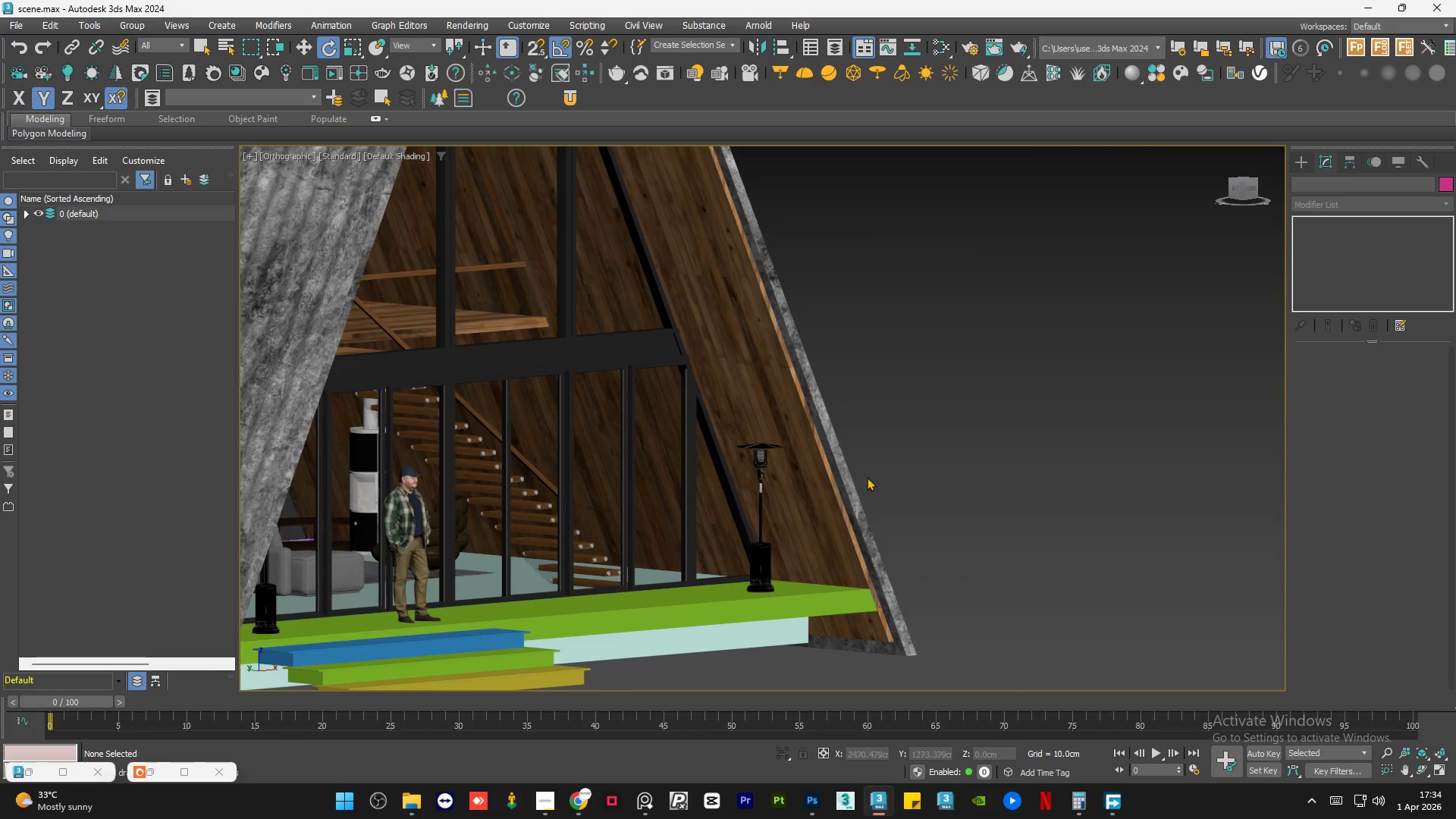 
left_click([815, 508])
 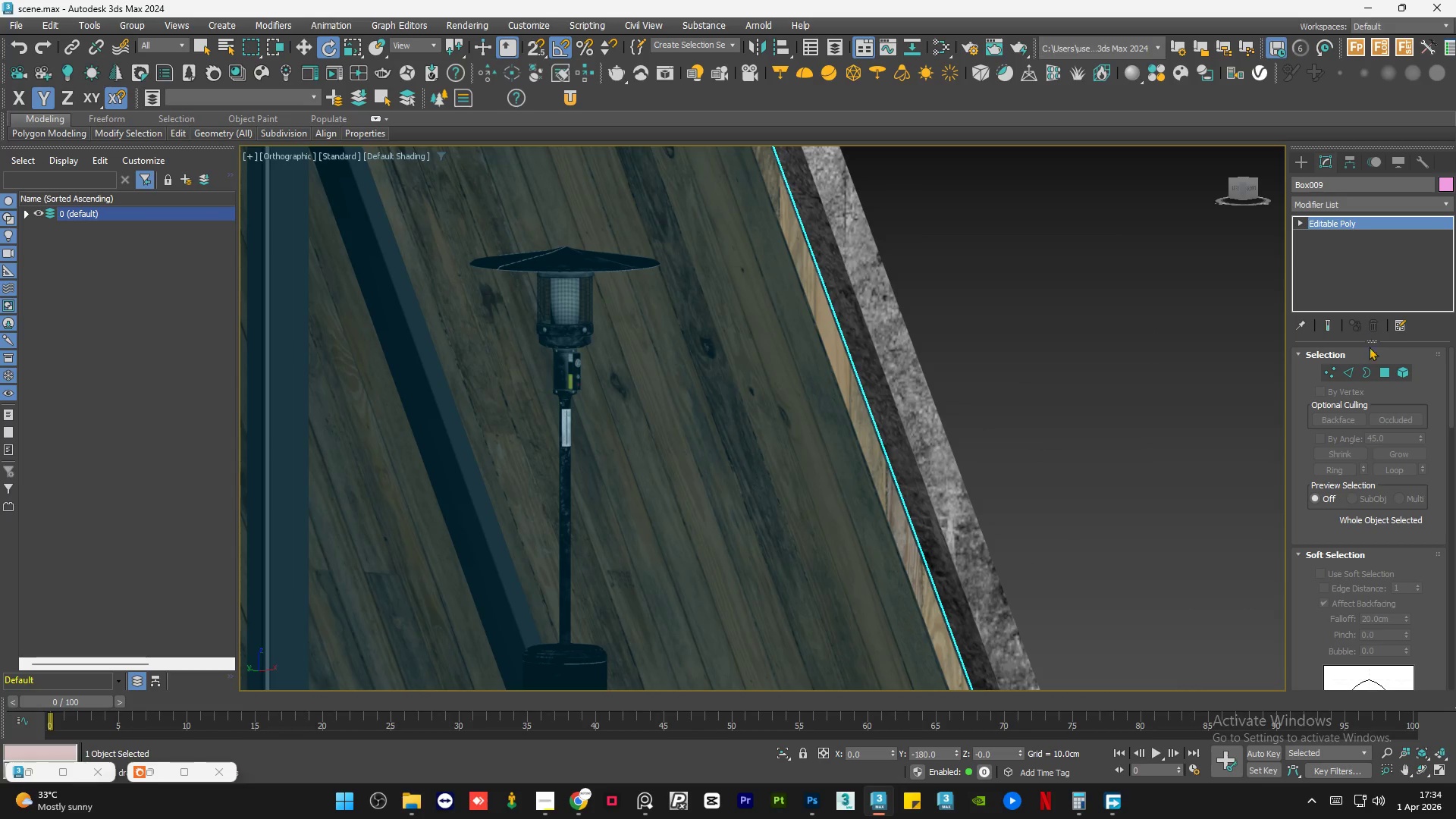 
scroll: coordinate [815, 508], scroll_direction: up, amount: 4.0
 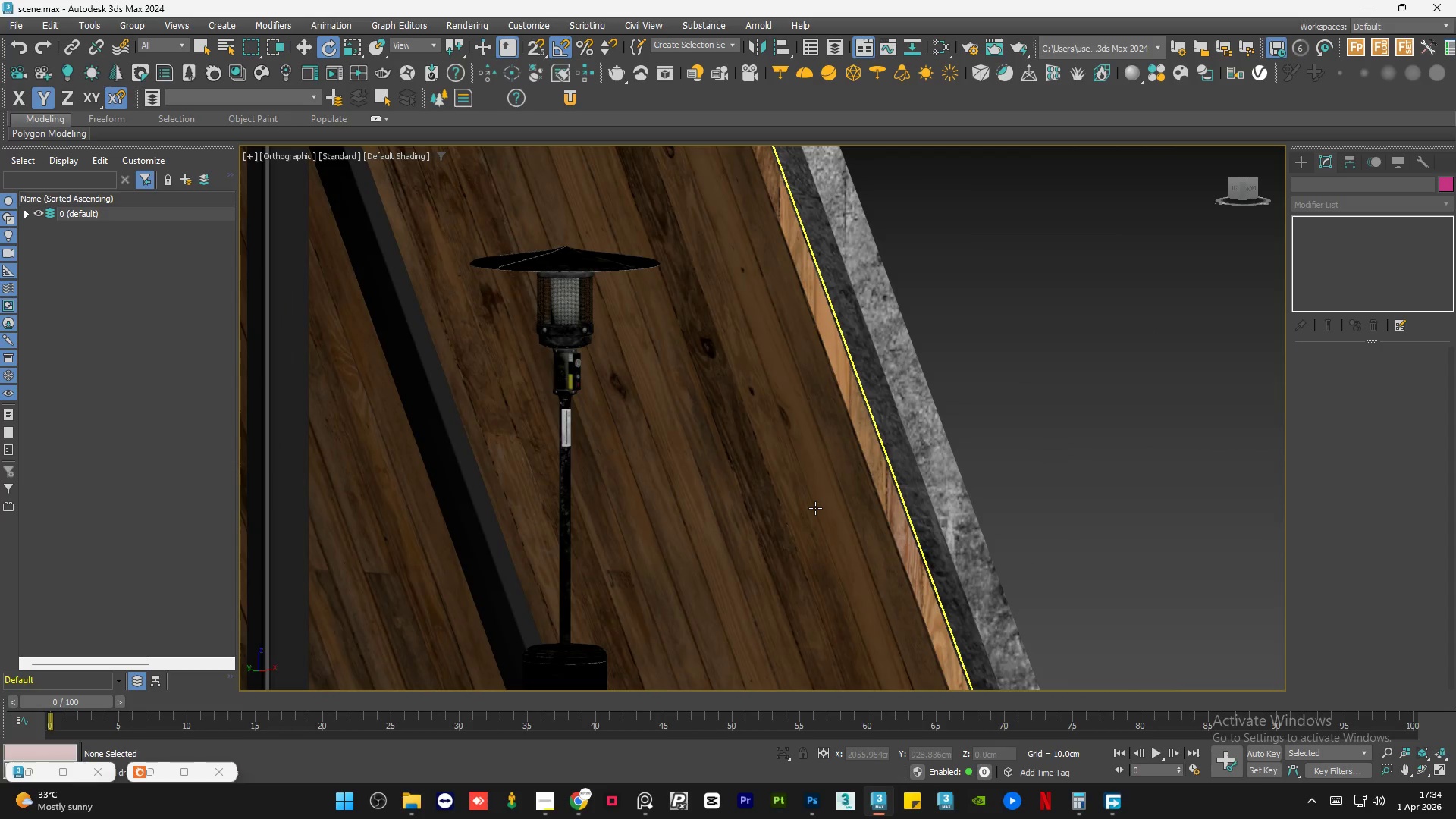 
left_click([1379, 367])
 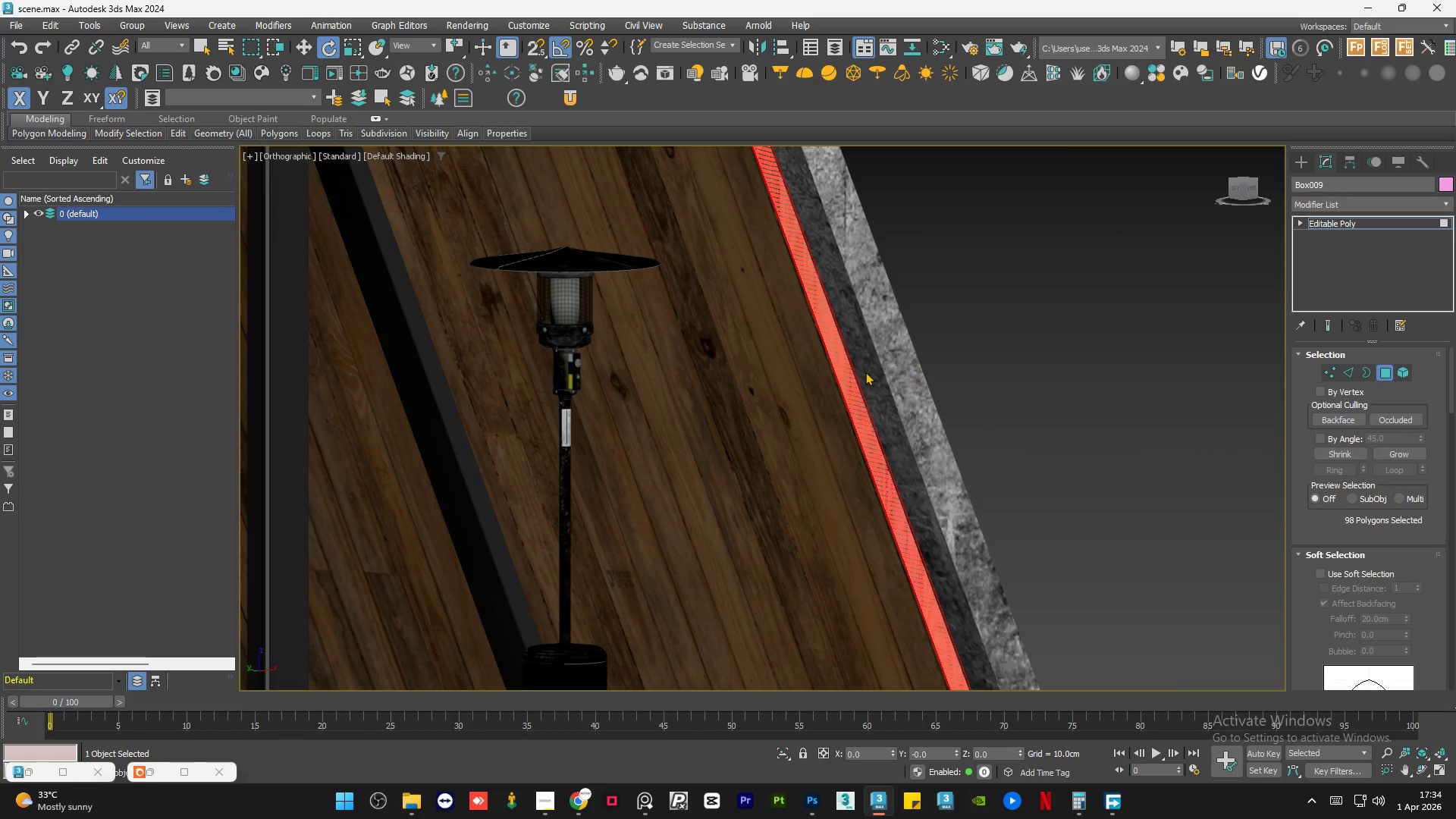 
scroll: coordinate [839, 364], scroll_direction: up, amount: 4.0
 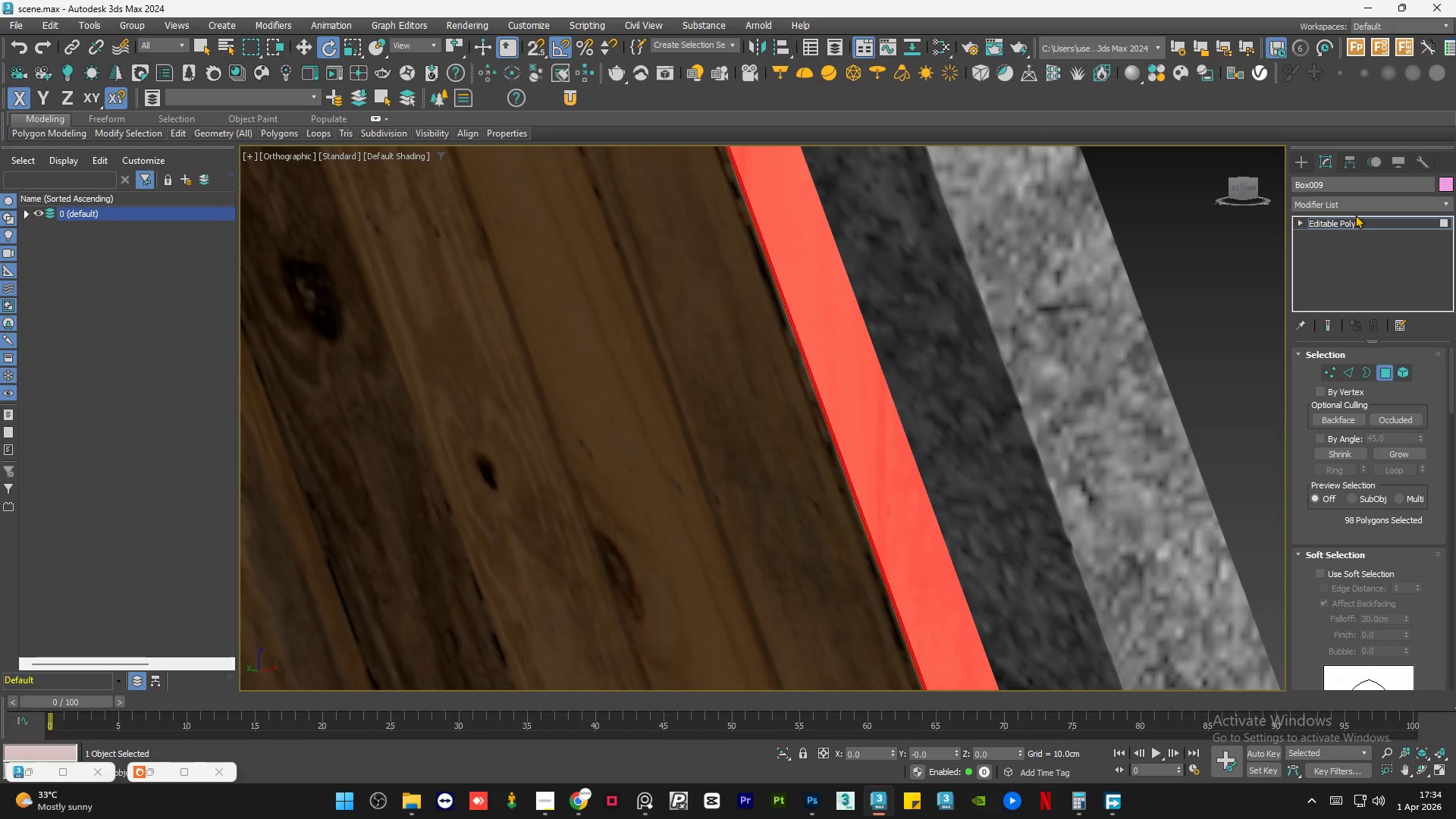 
left_click([1350, 197])
 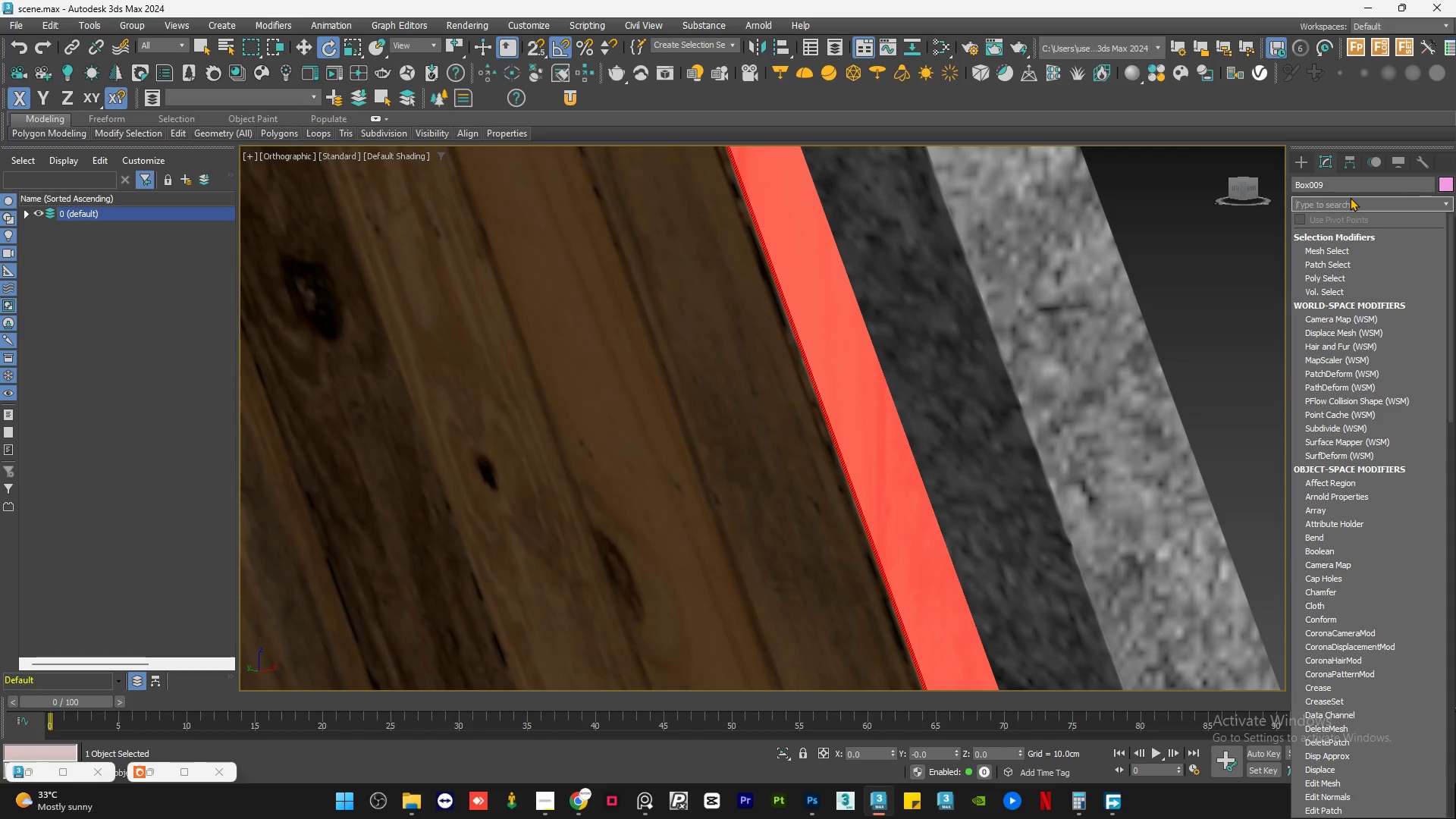 
type(uv)
 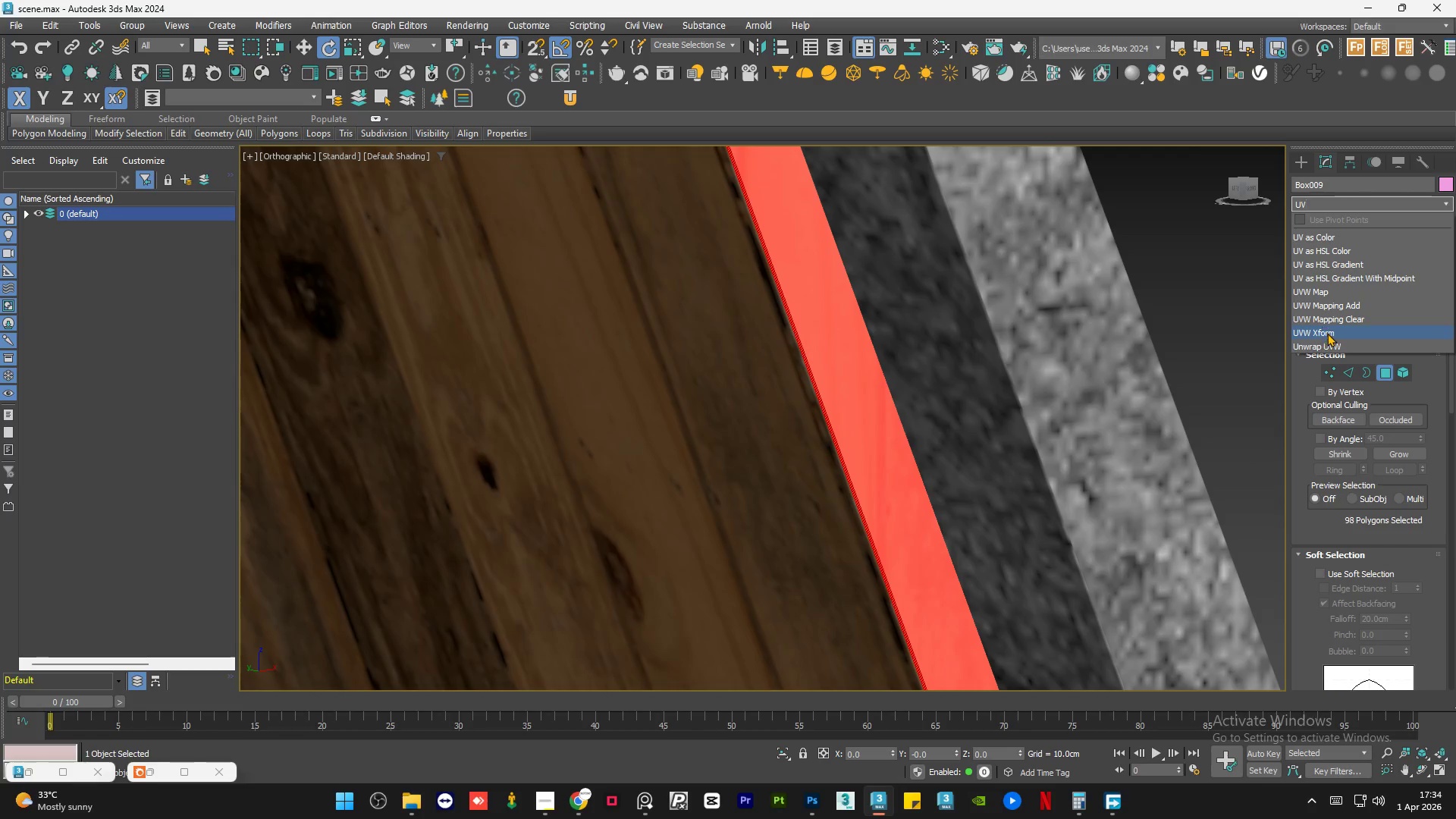 
left_click([1332, 329])
 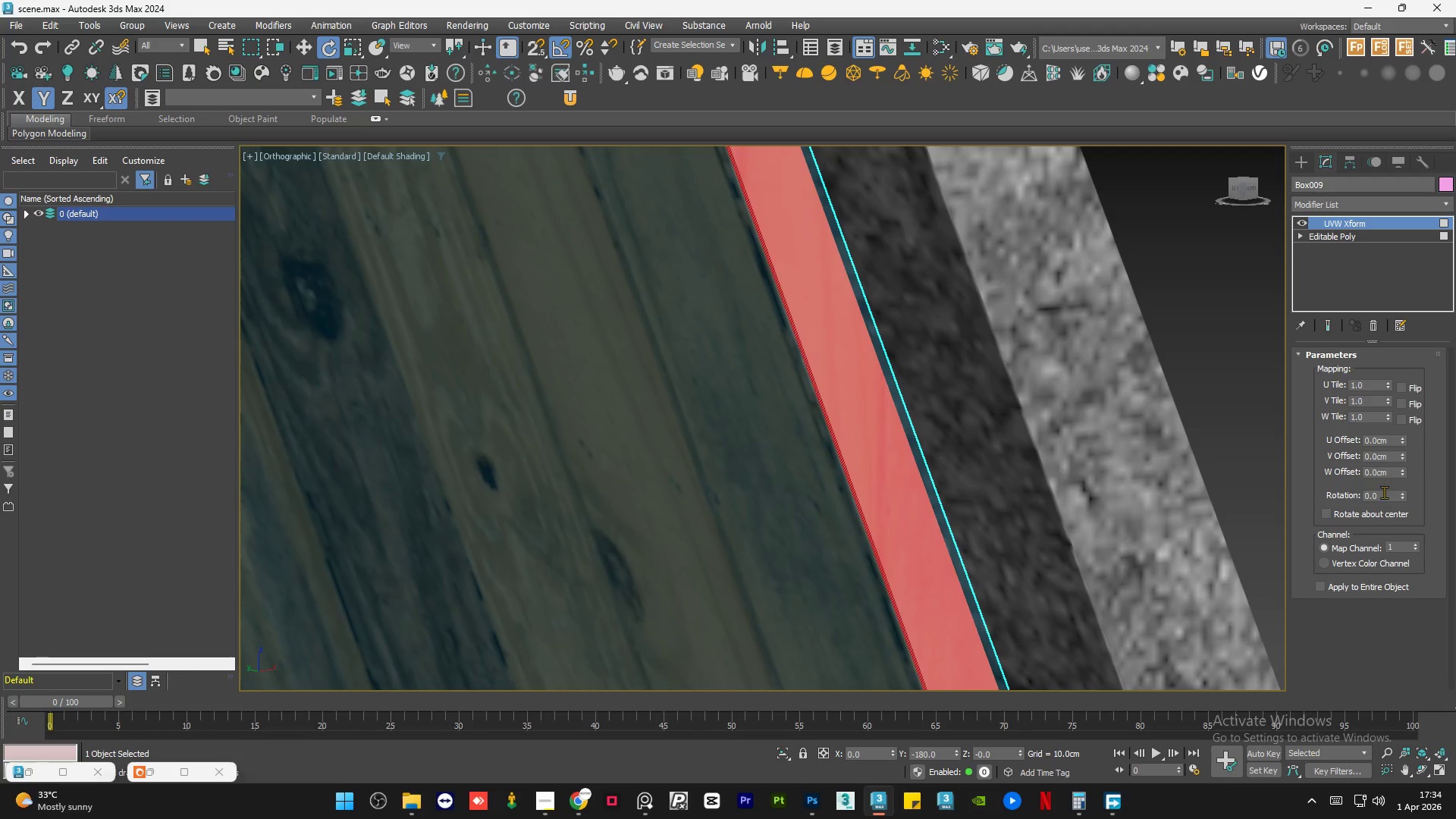 
double_click([1384, 494])
 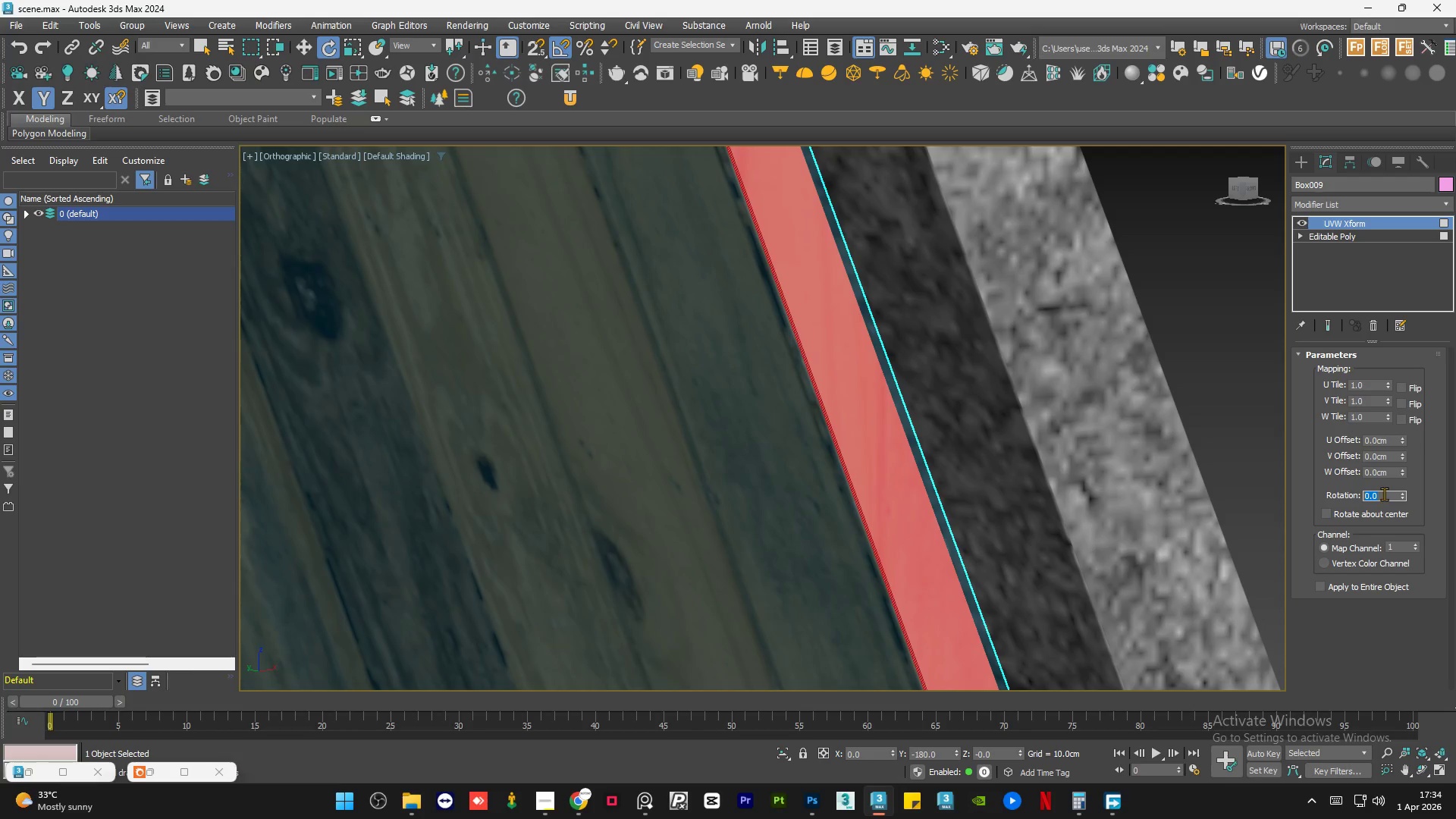 
key(Numpad1)
 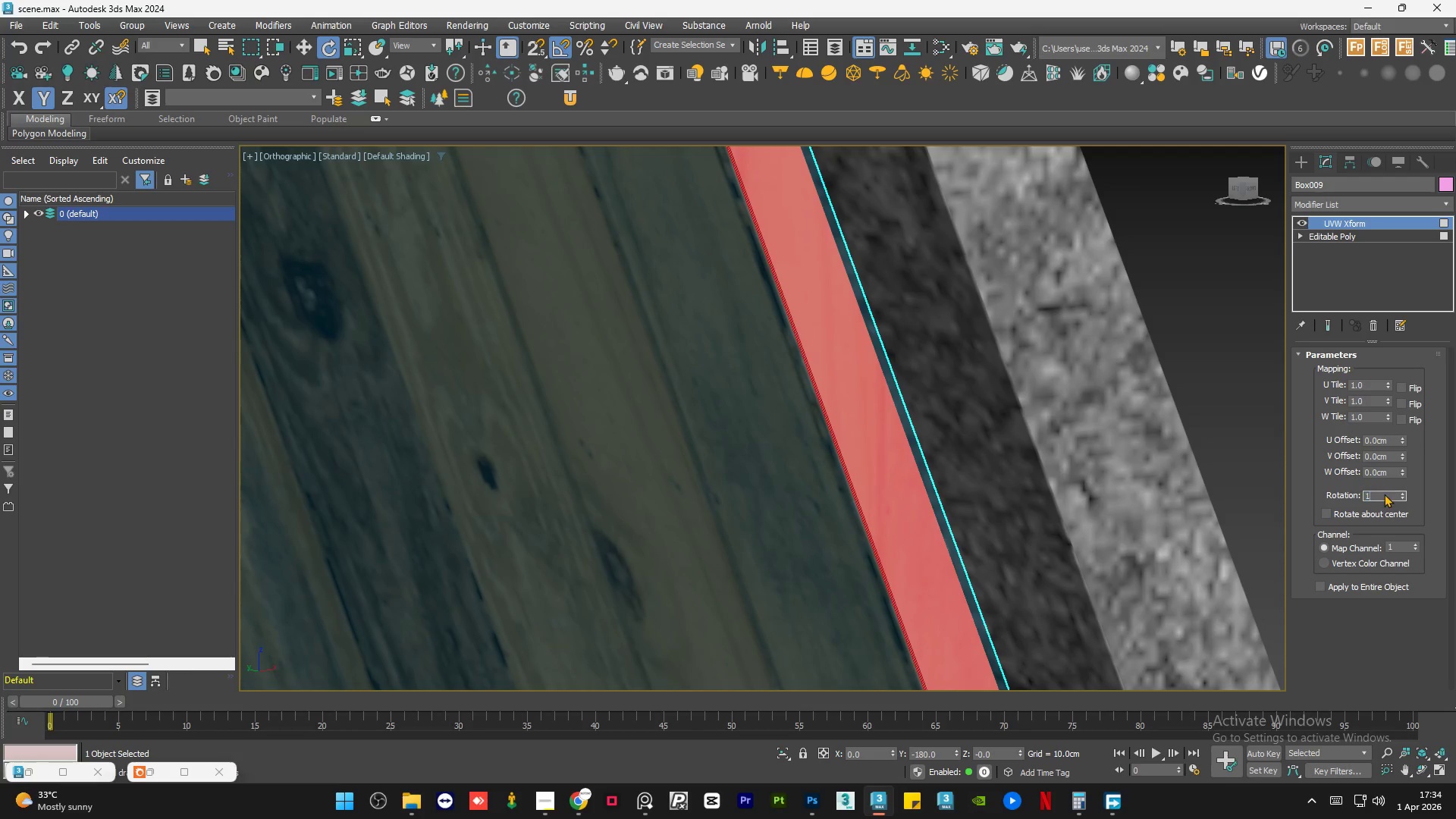 
key(Numpad2)
 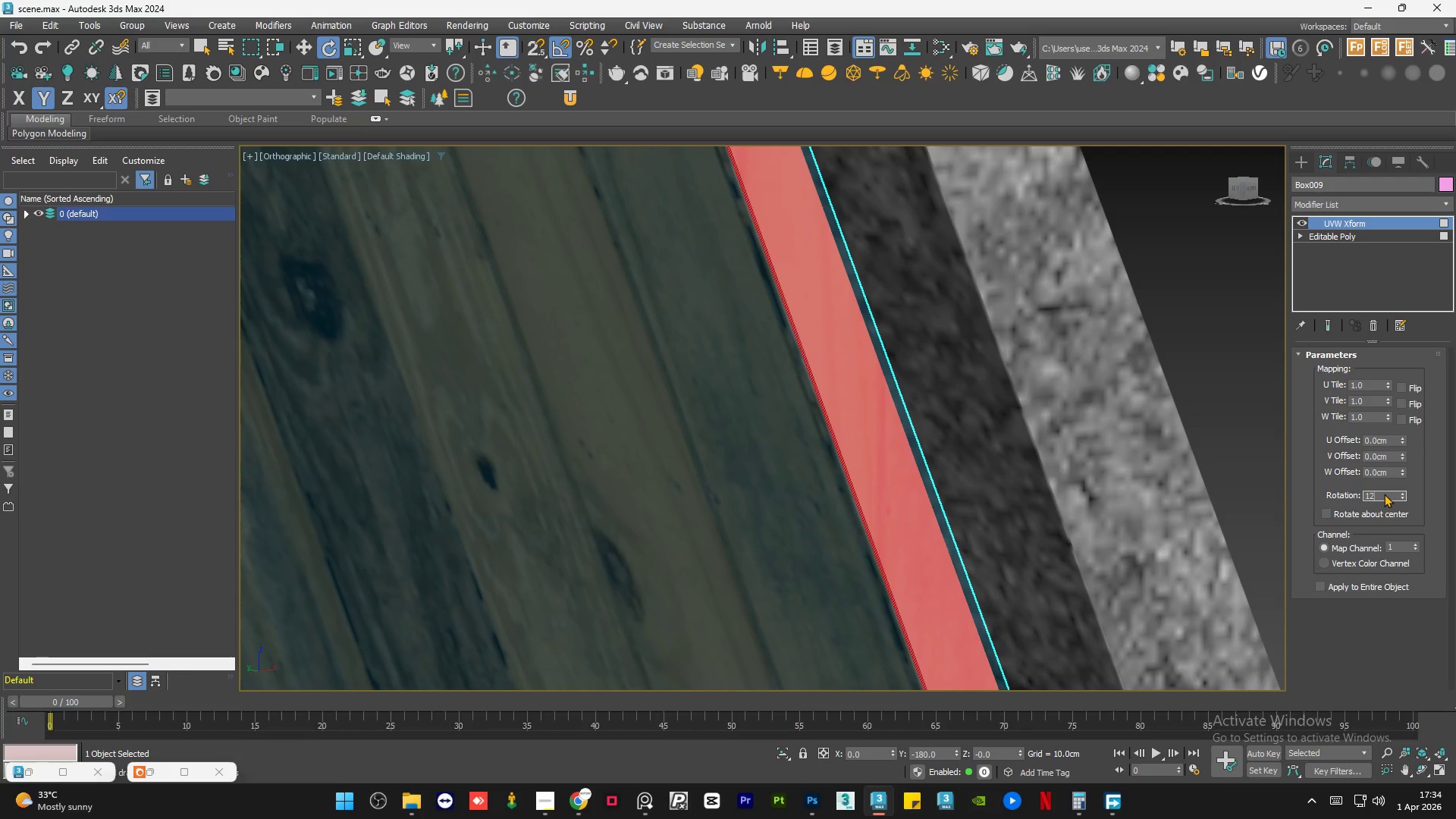 
key(Numpad0)
 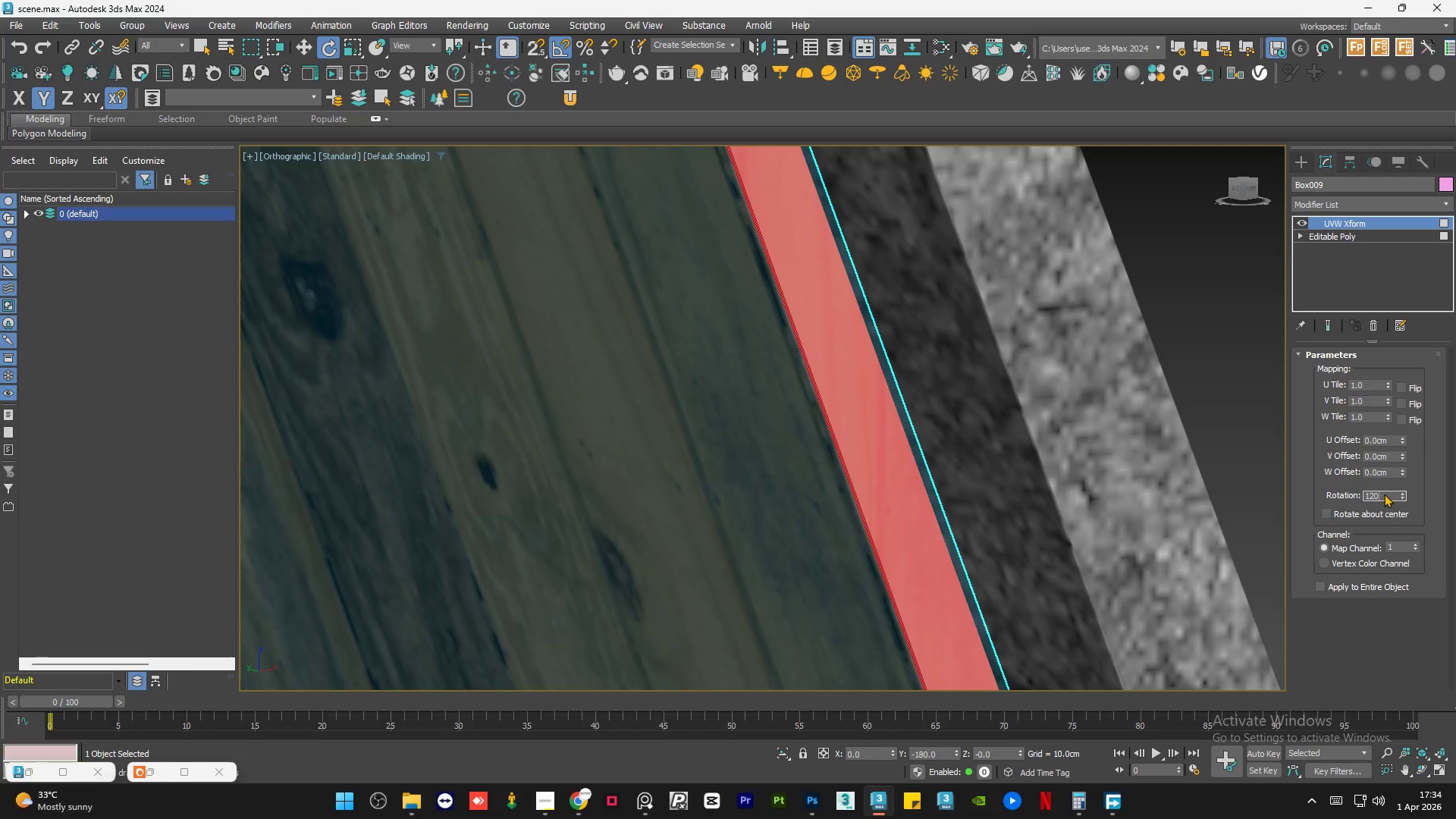 
key(NumpadEnter)
 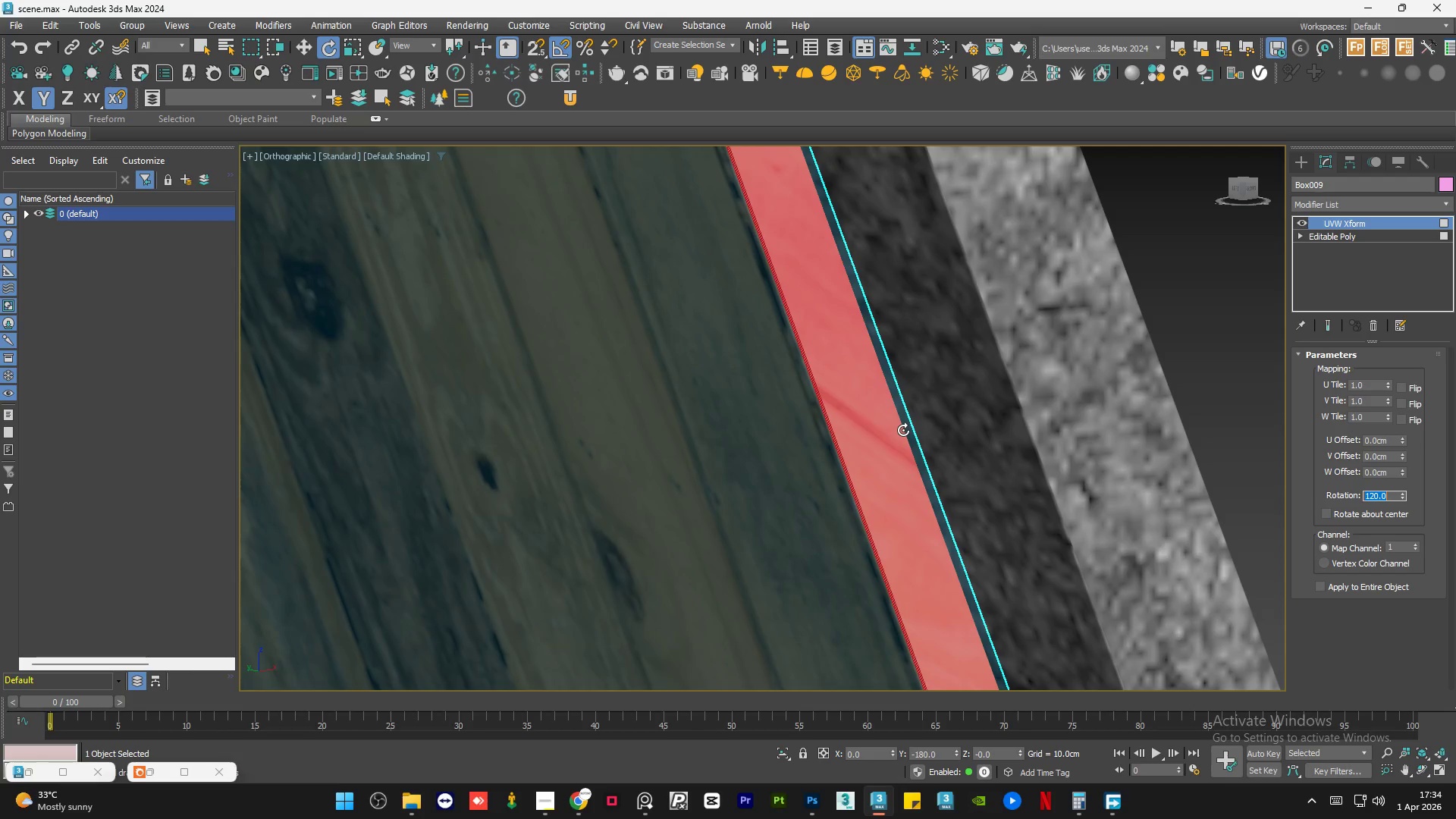 
key(NumpadSubtract)
 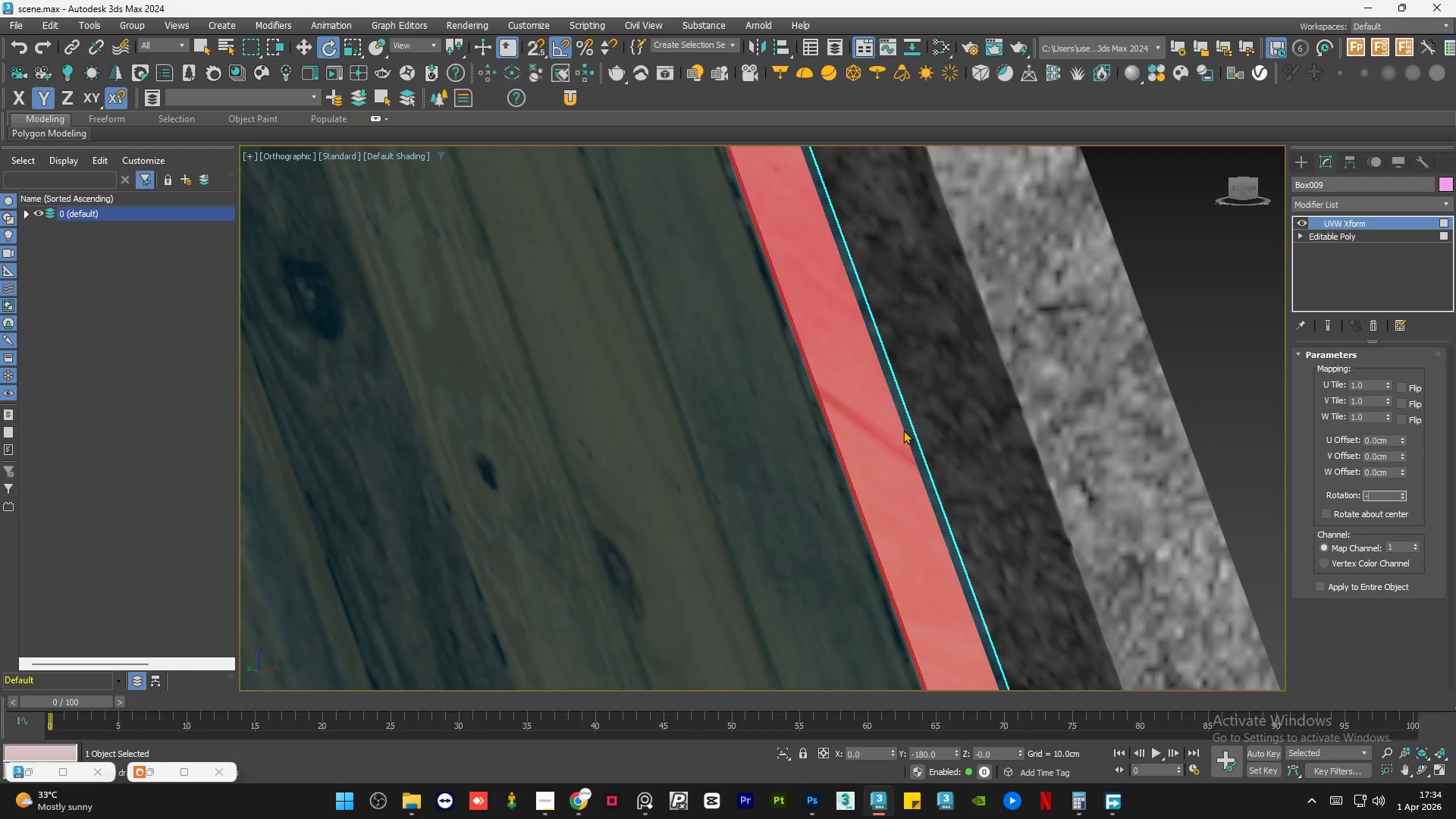 
key(Numpad1)
 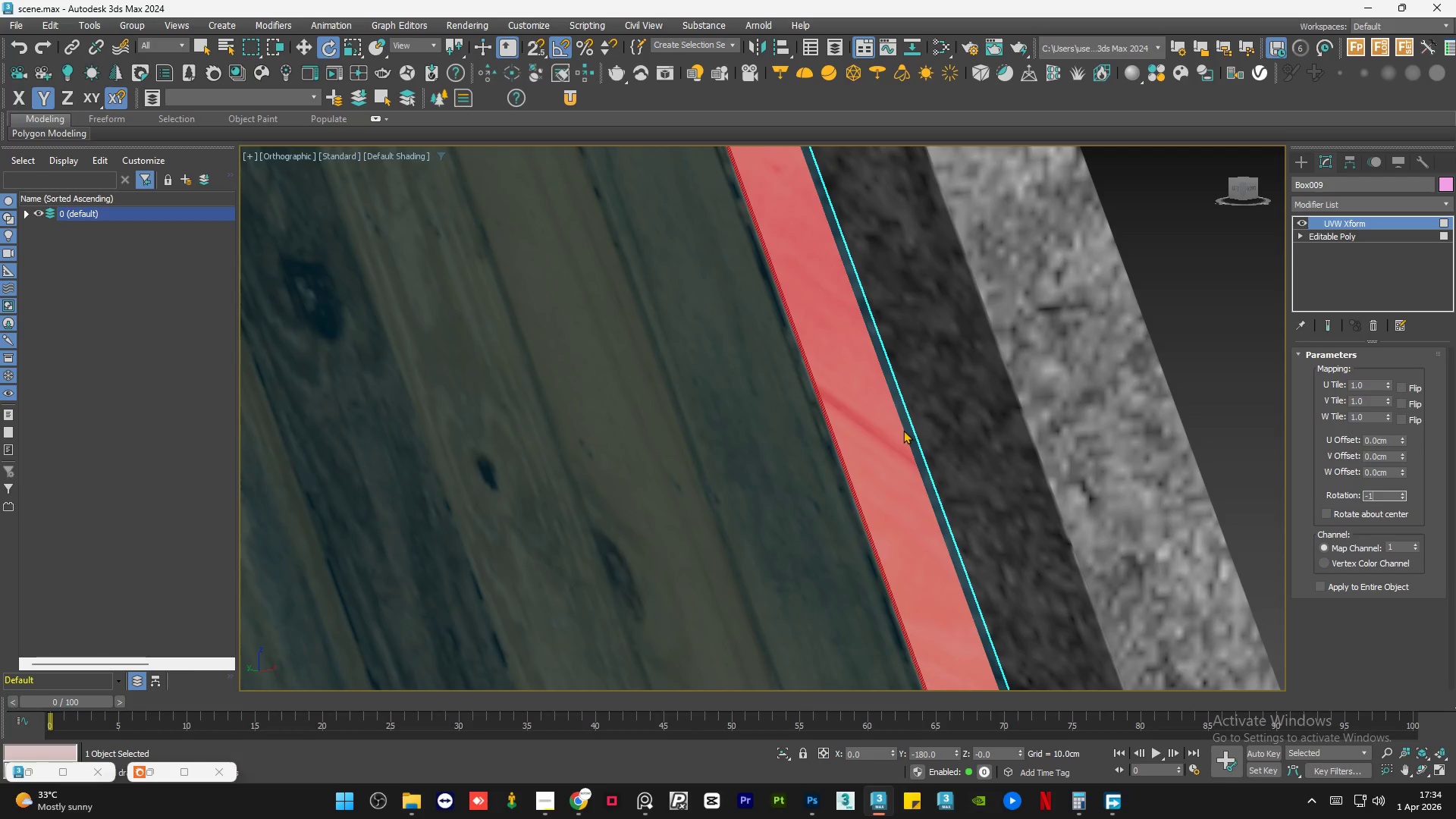 
key(Numpad2)
 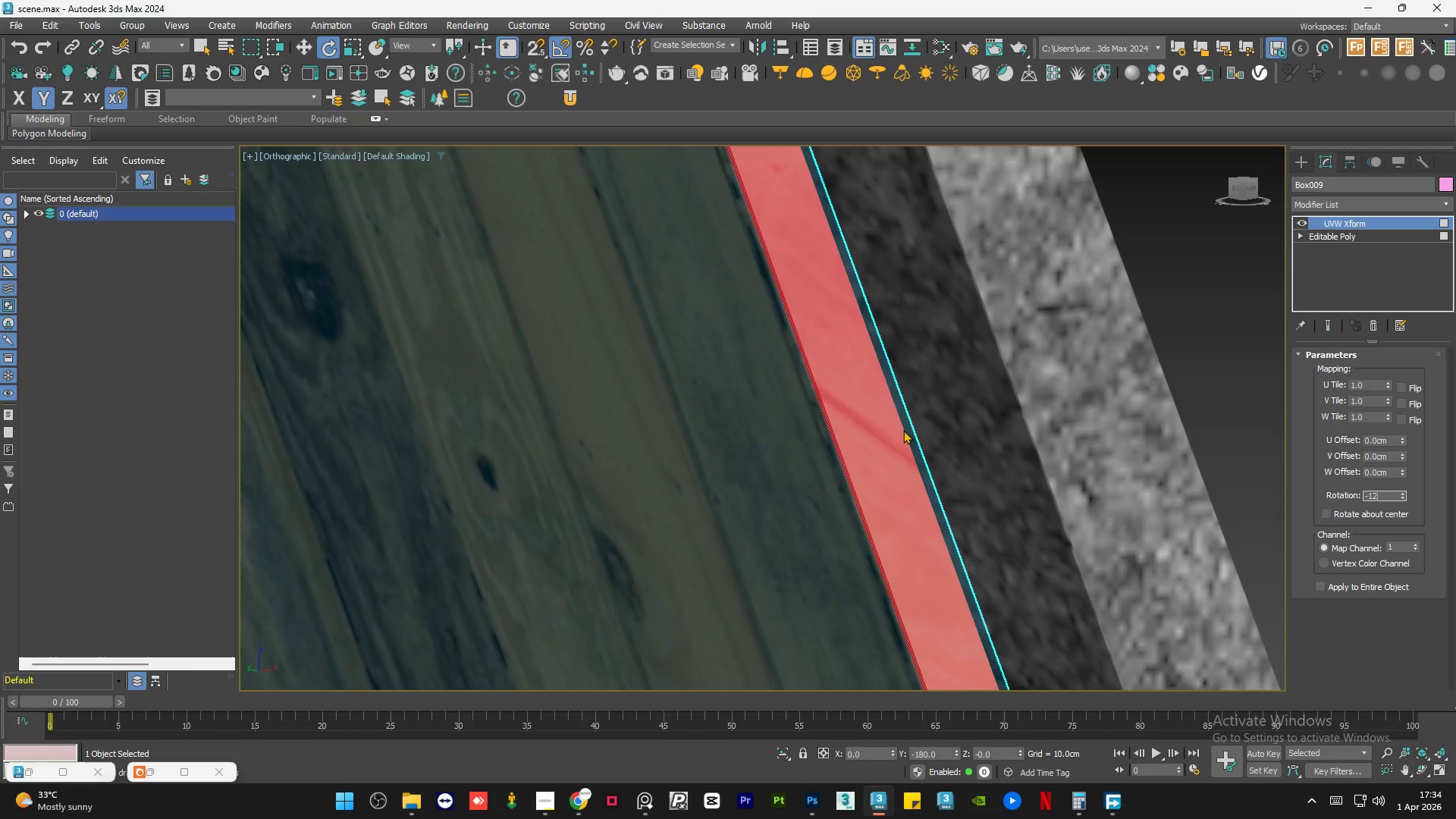 
key(Numpad0)
 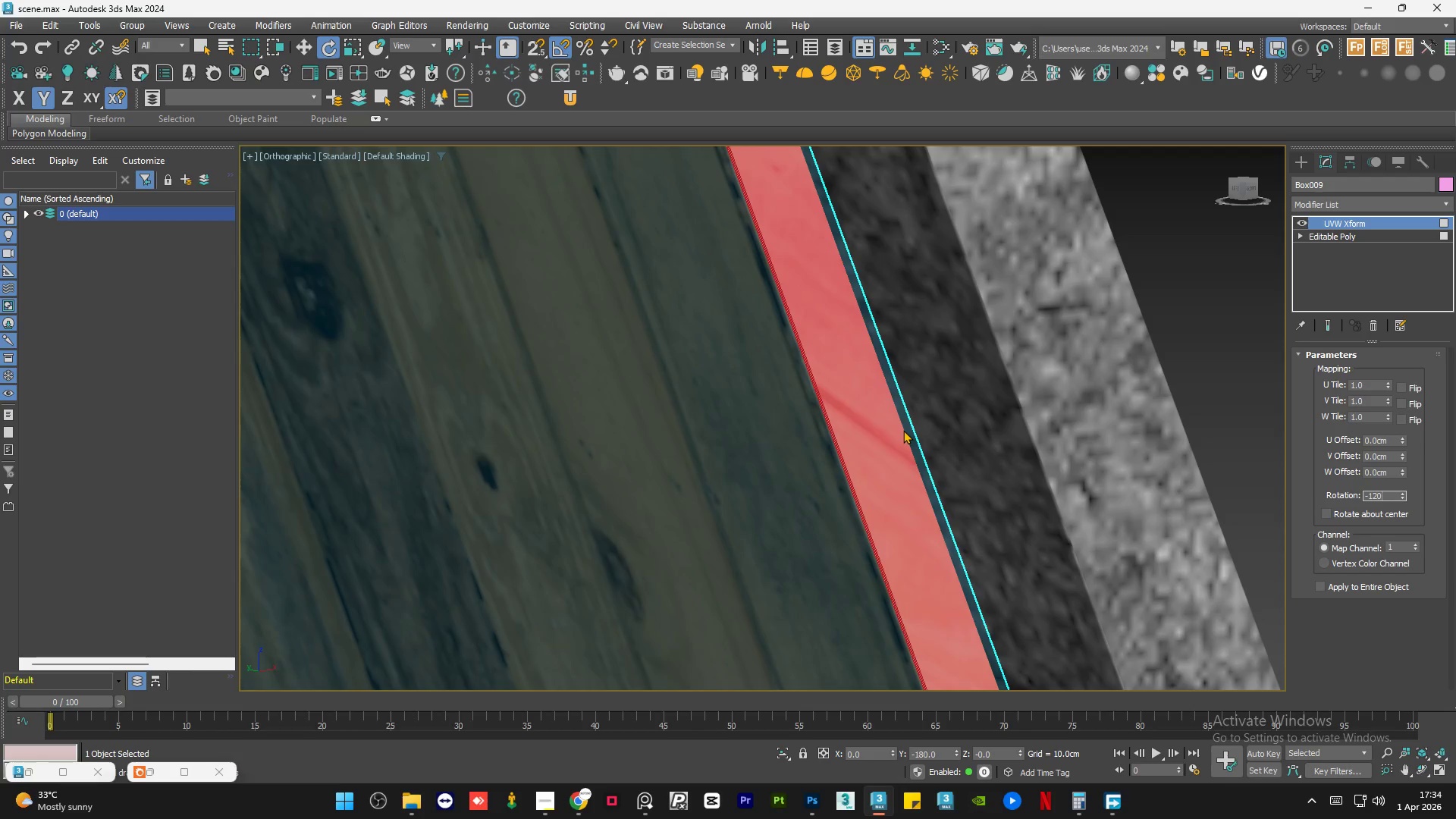 
key(NumpadEnter)
 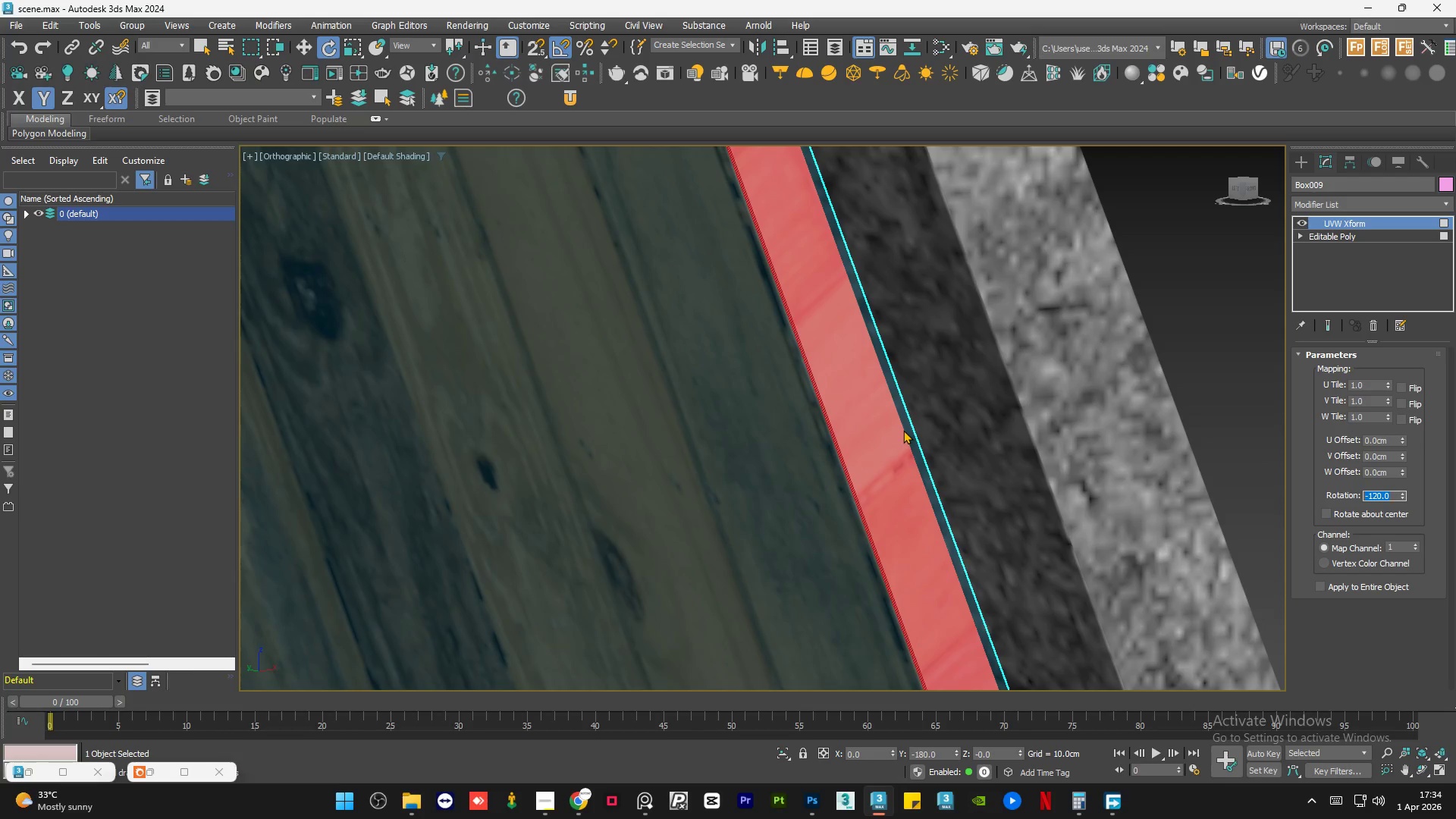 
key(Numpad0)
 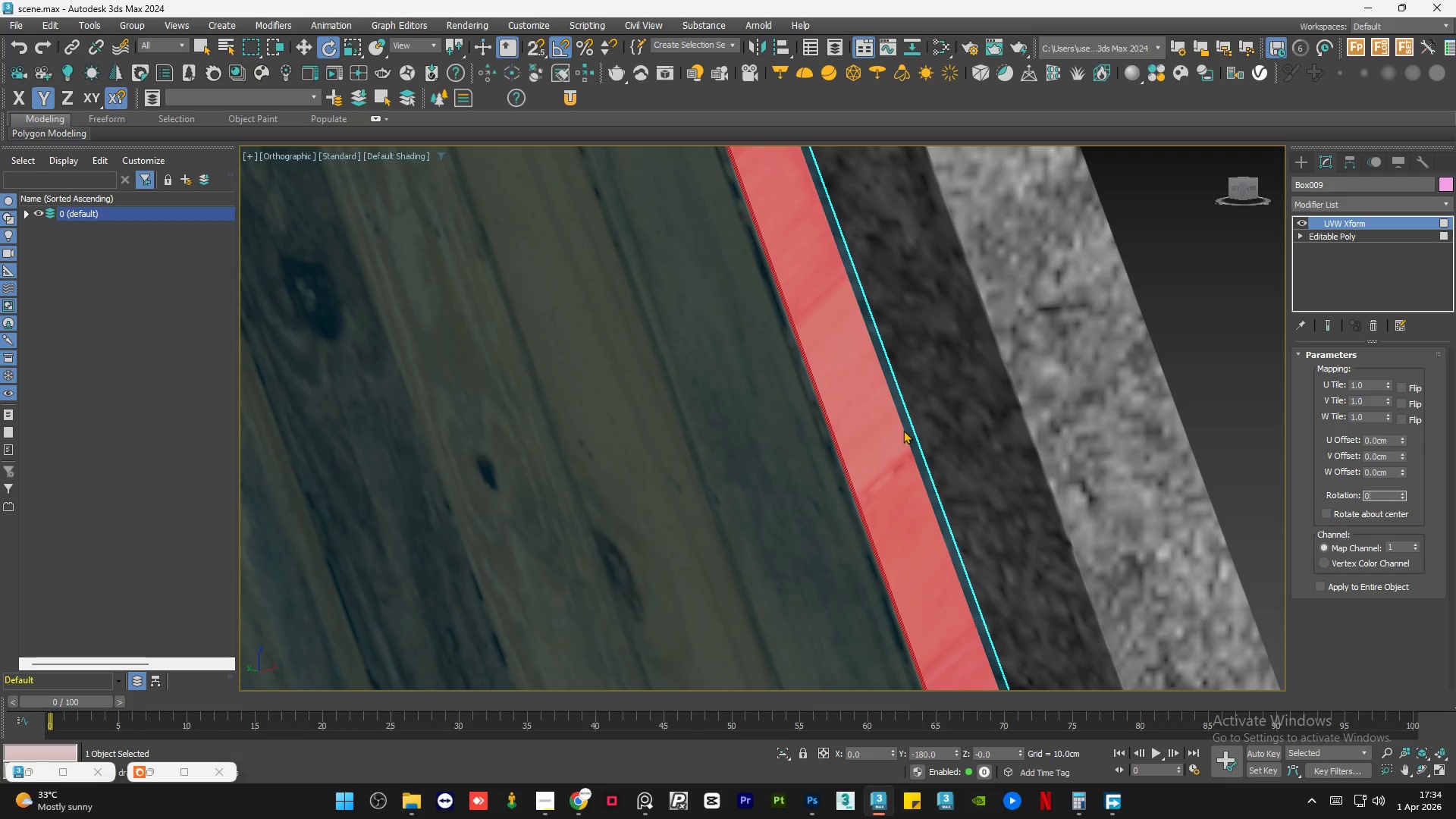 
key(NumpadEnter)
 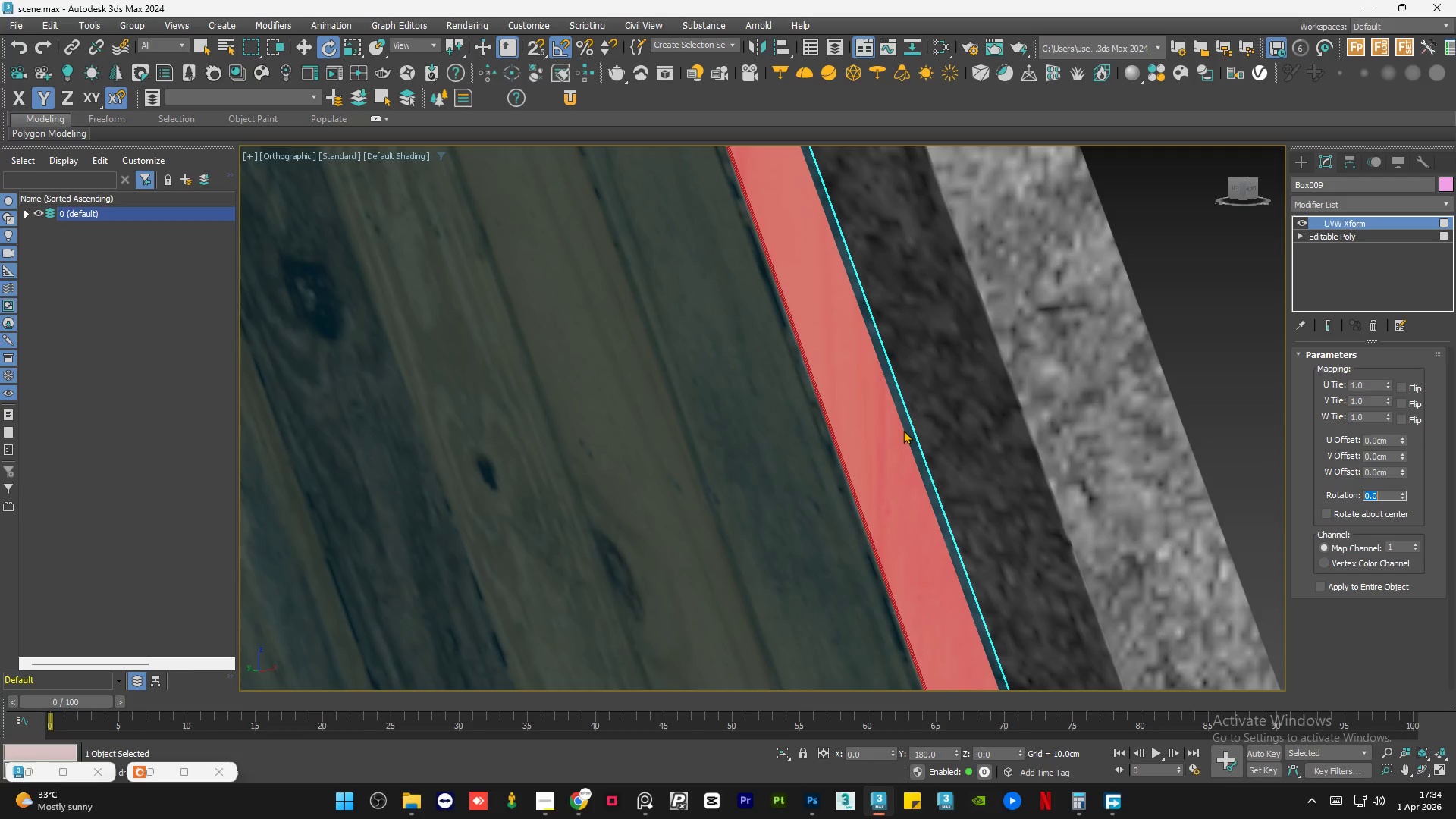 
key(Numpad2)
 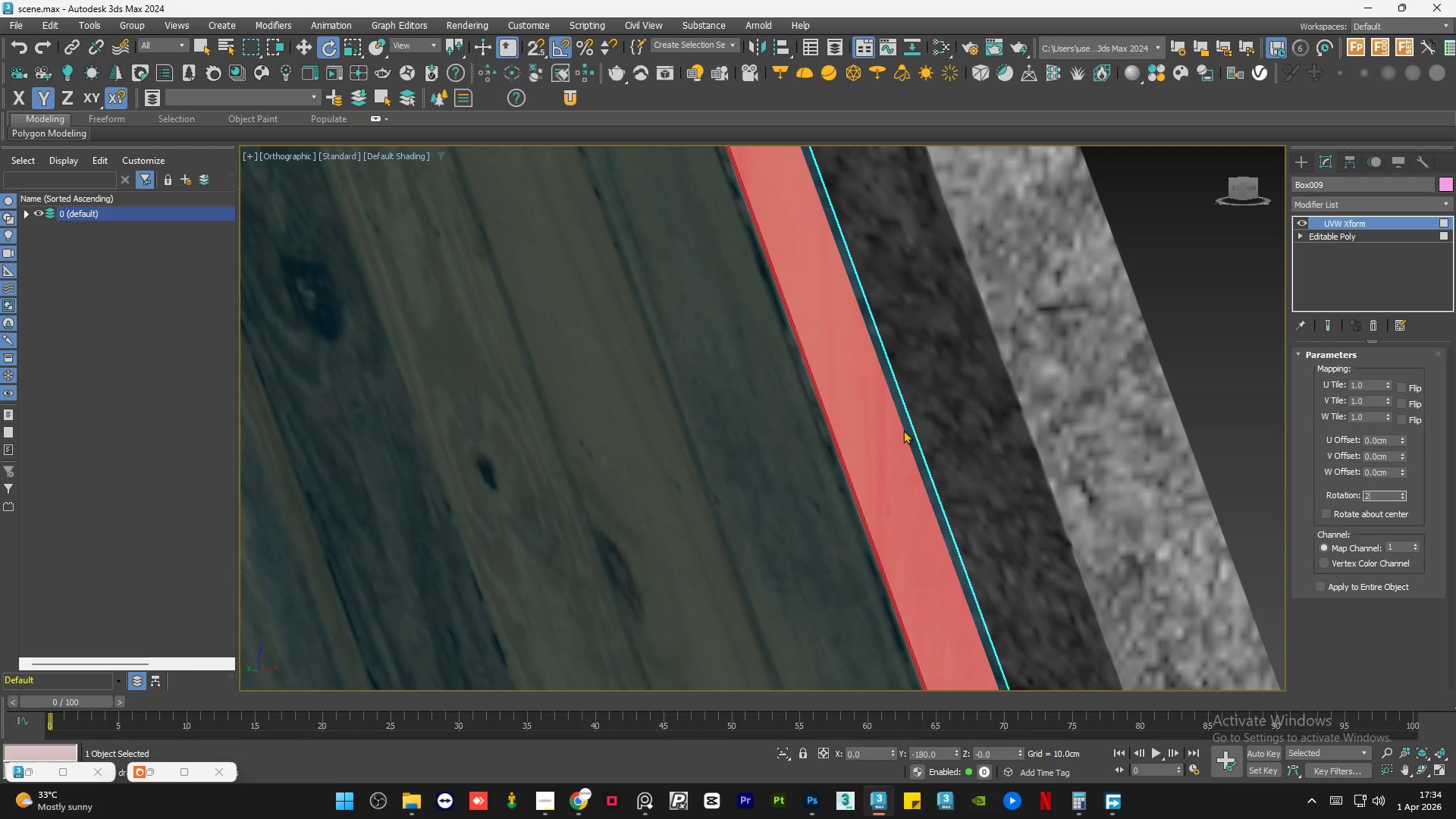 
key(Numpad0)
 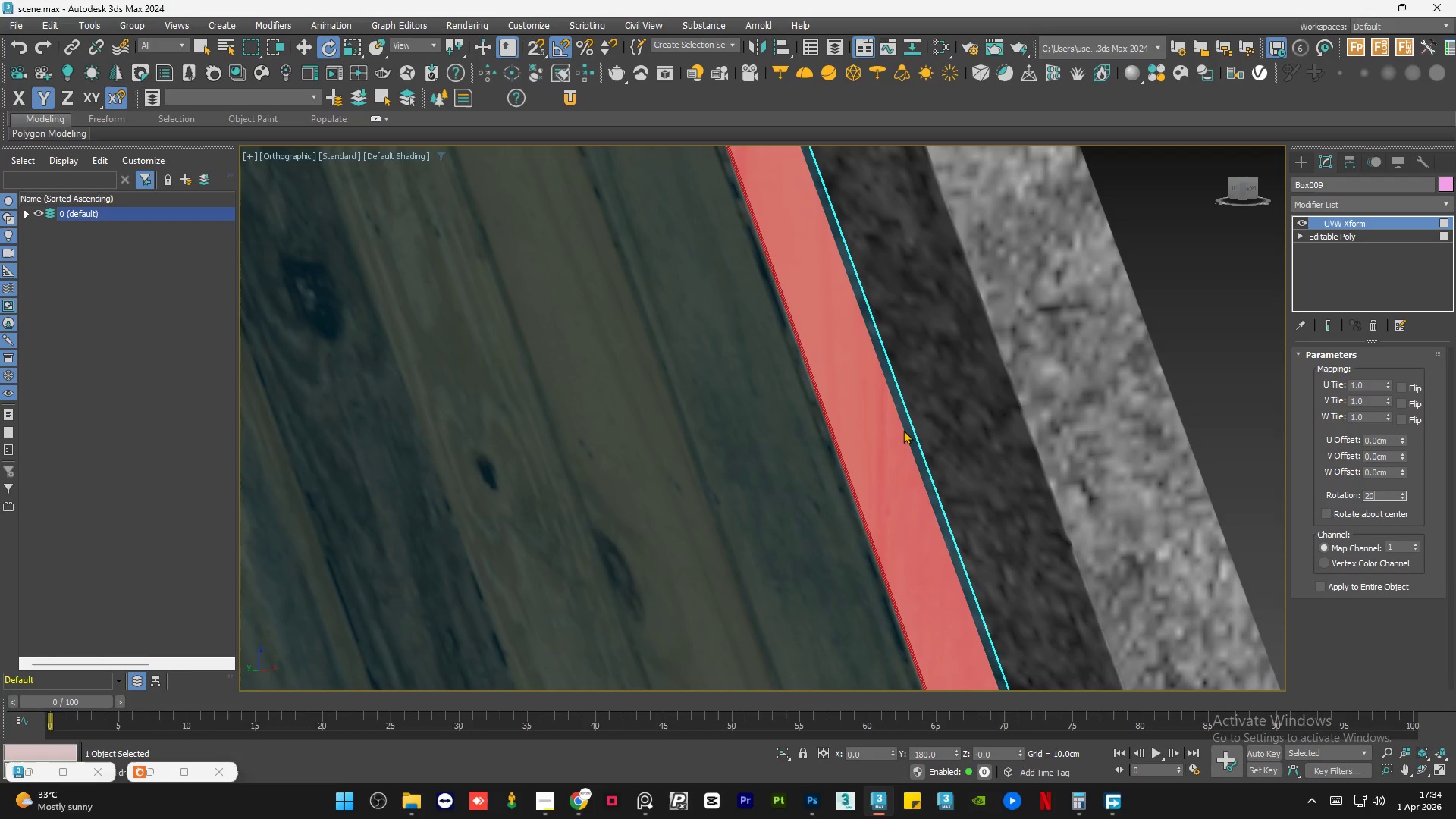 
key(NumpadEnter)
 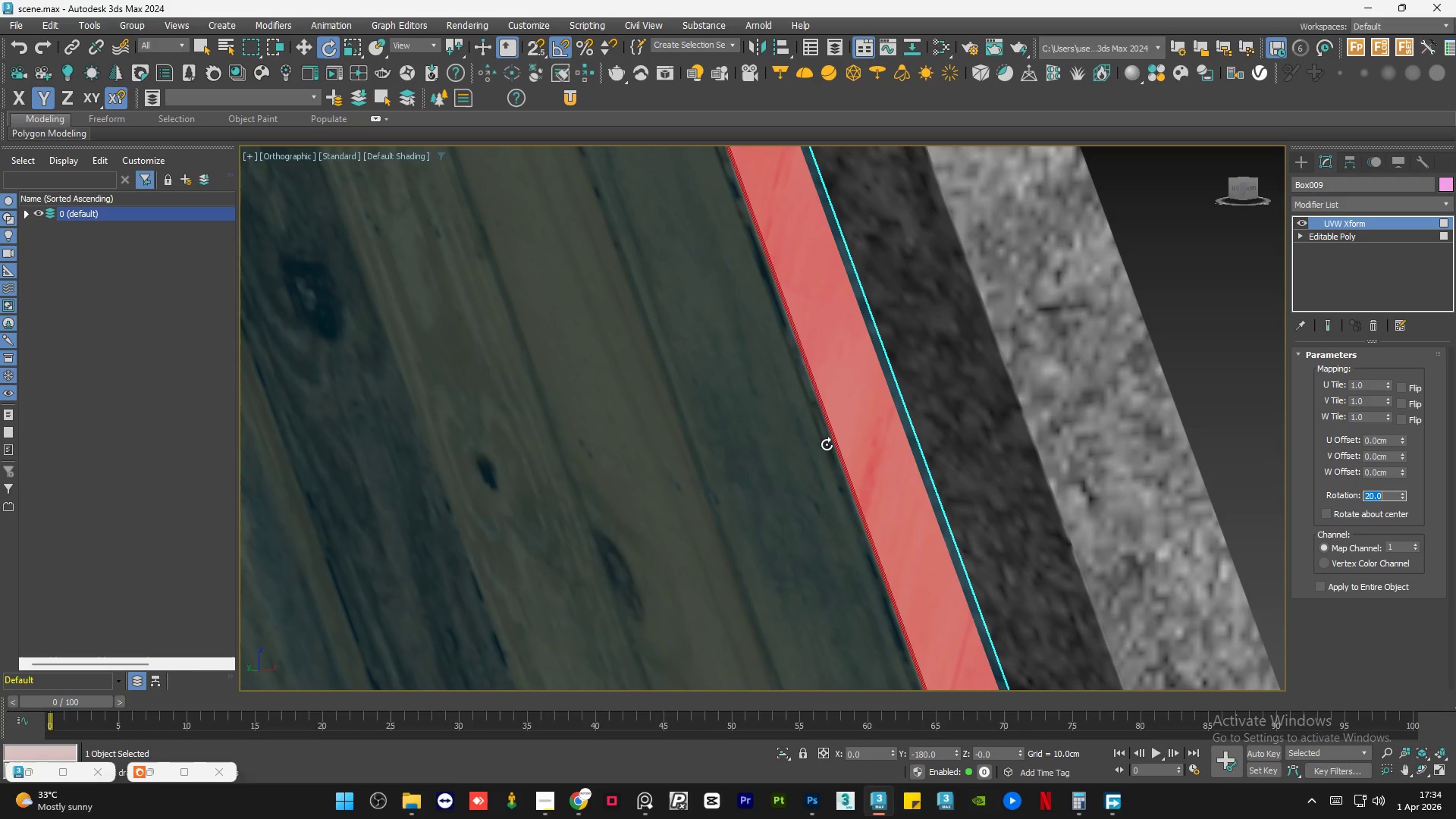 
key(Numpad5)
 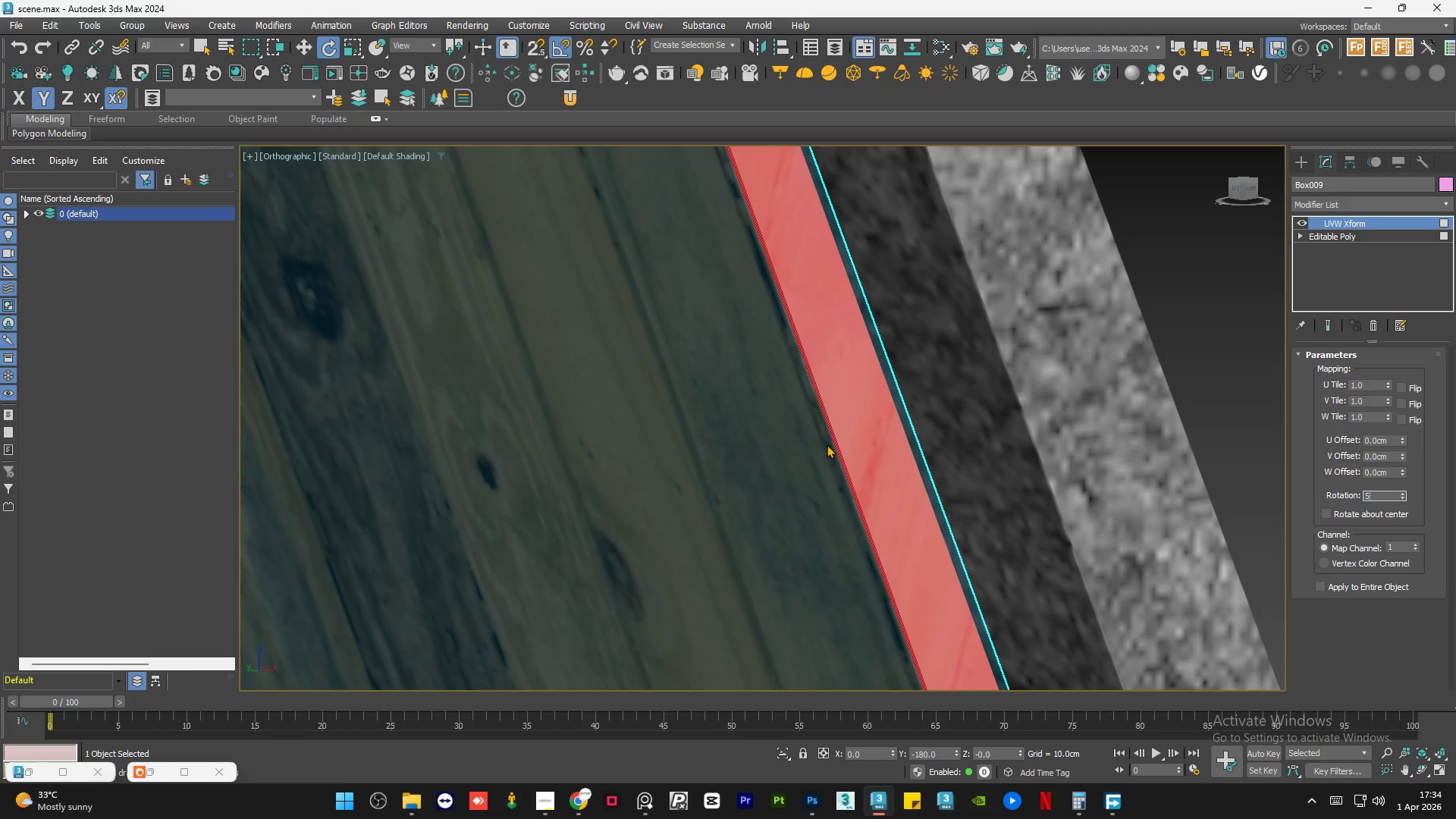 
key(Numpad0)
 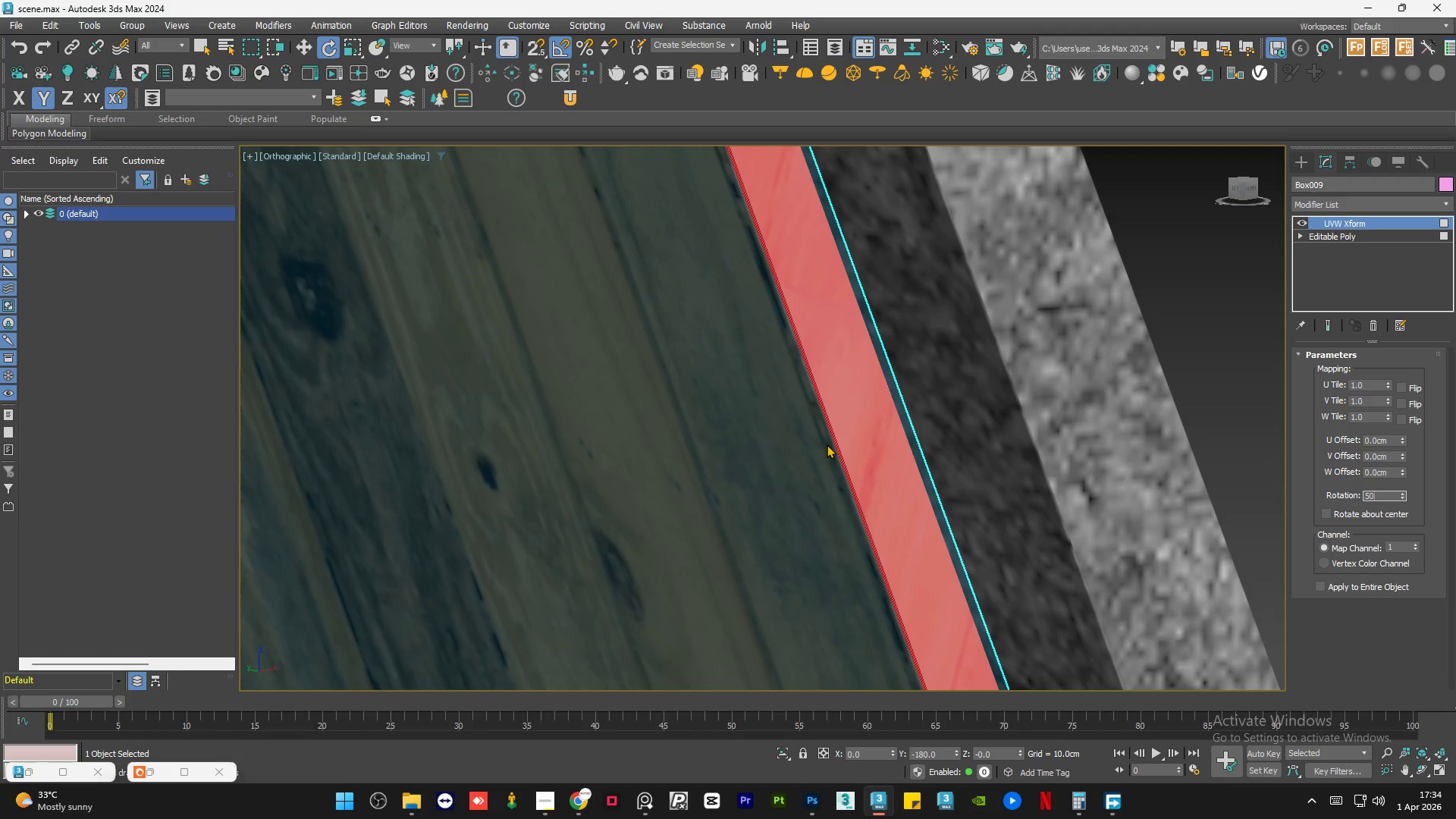 
key(NumpadEnter)
 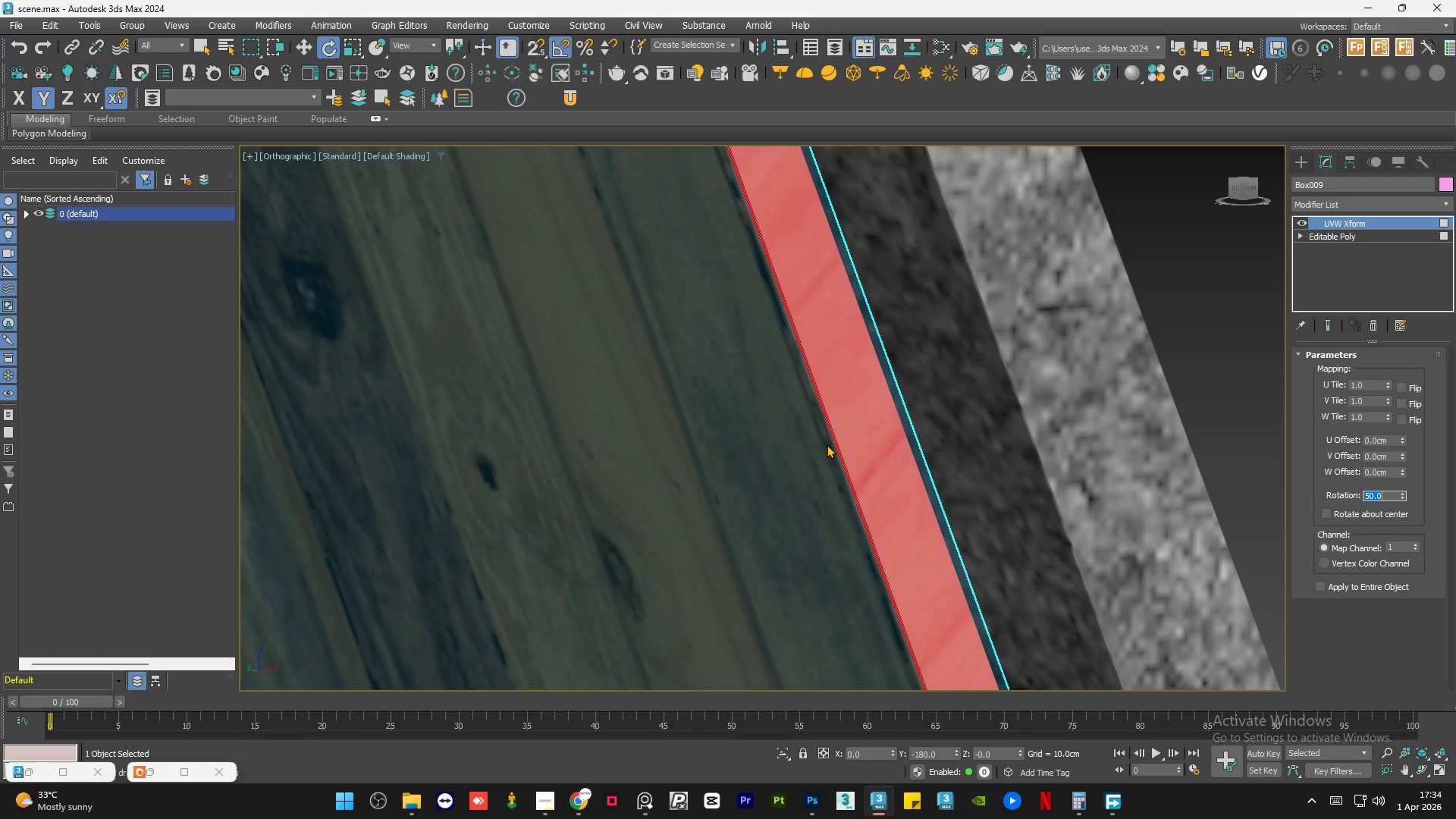 
key(Numpad1)
 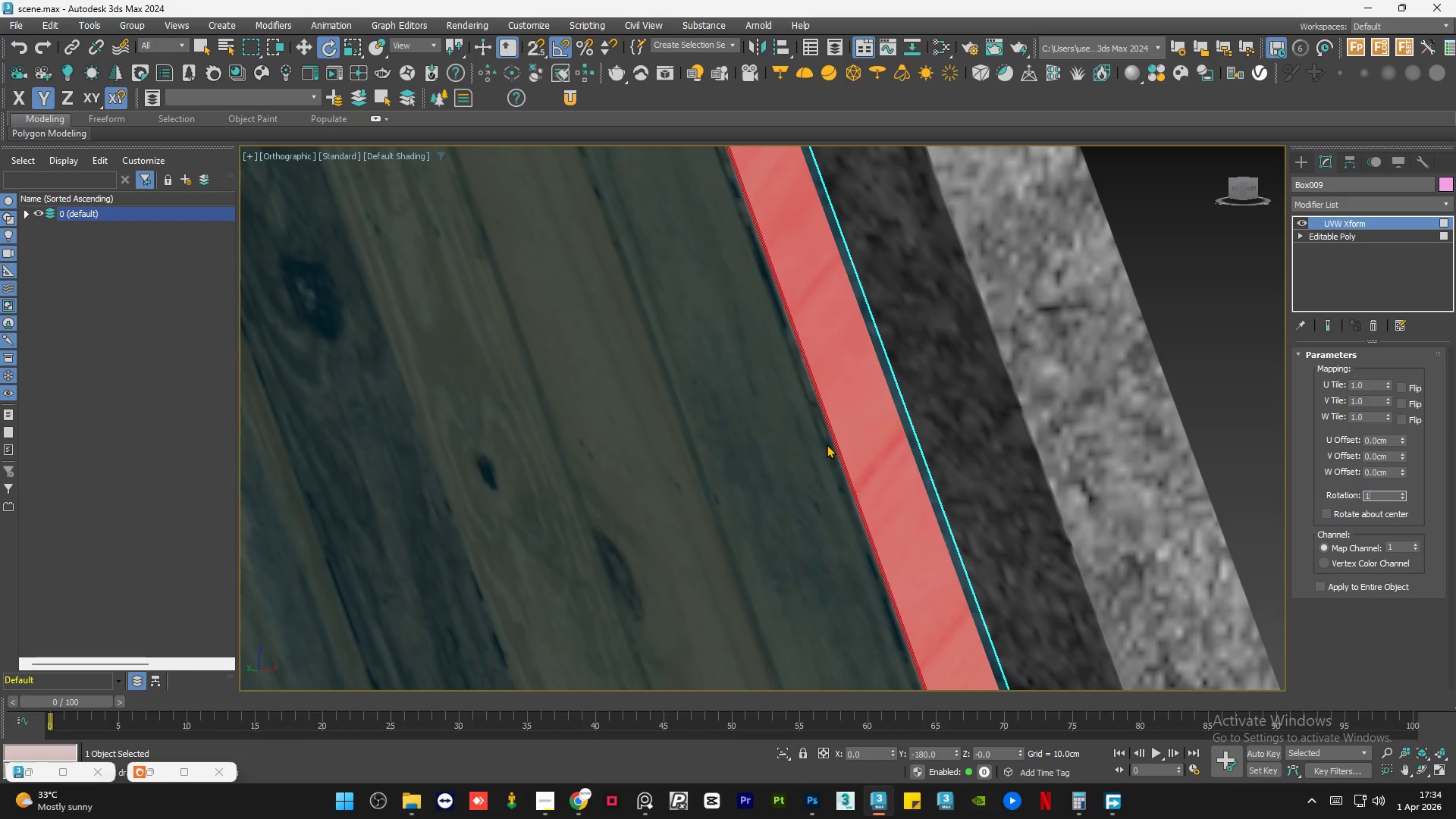 
key(Numpad0)
 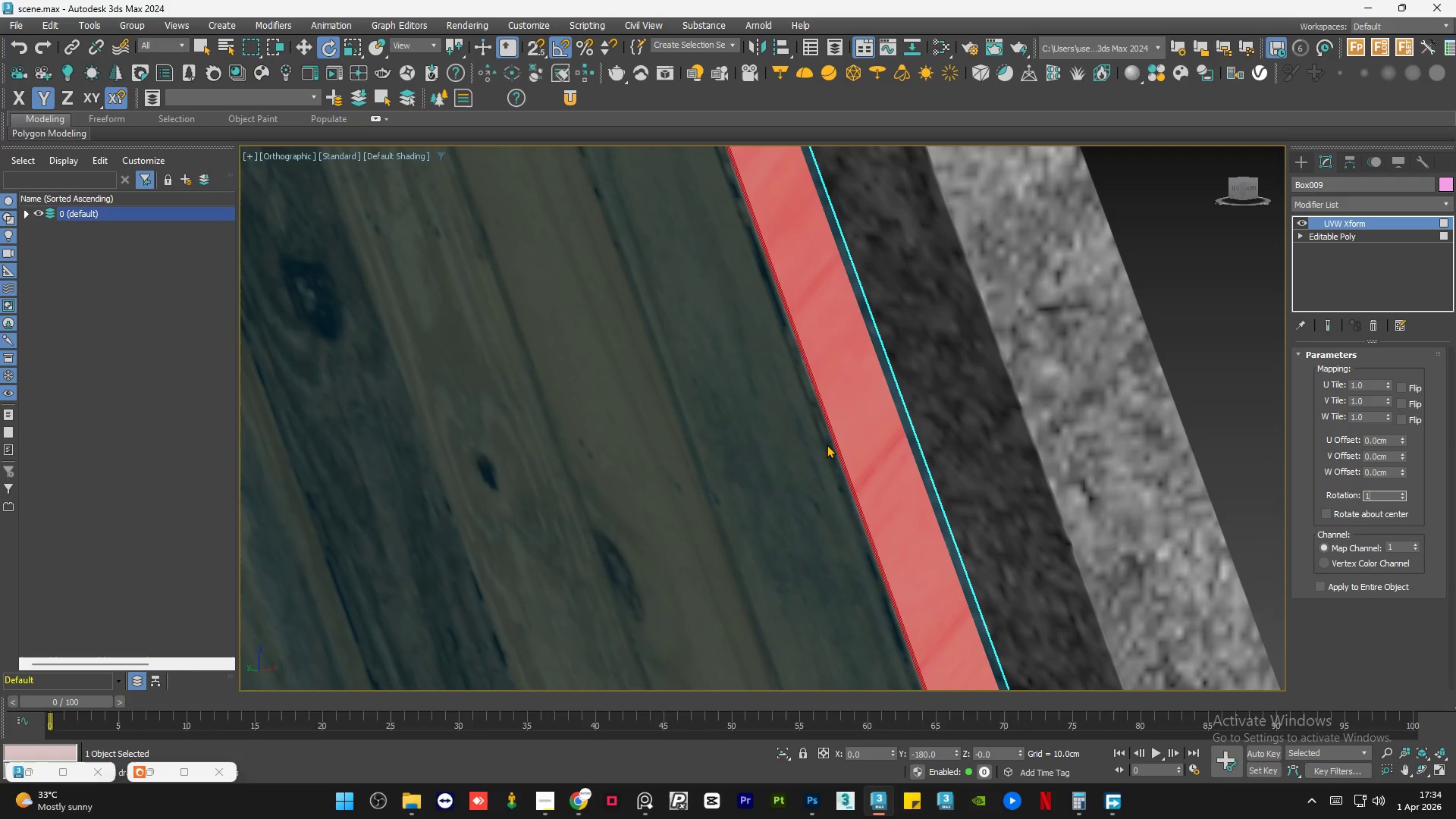 
key(Numpad0)
 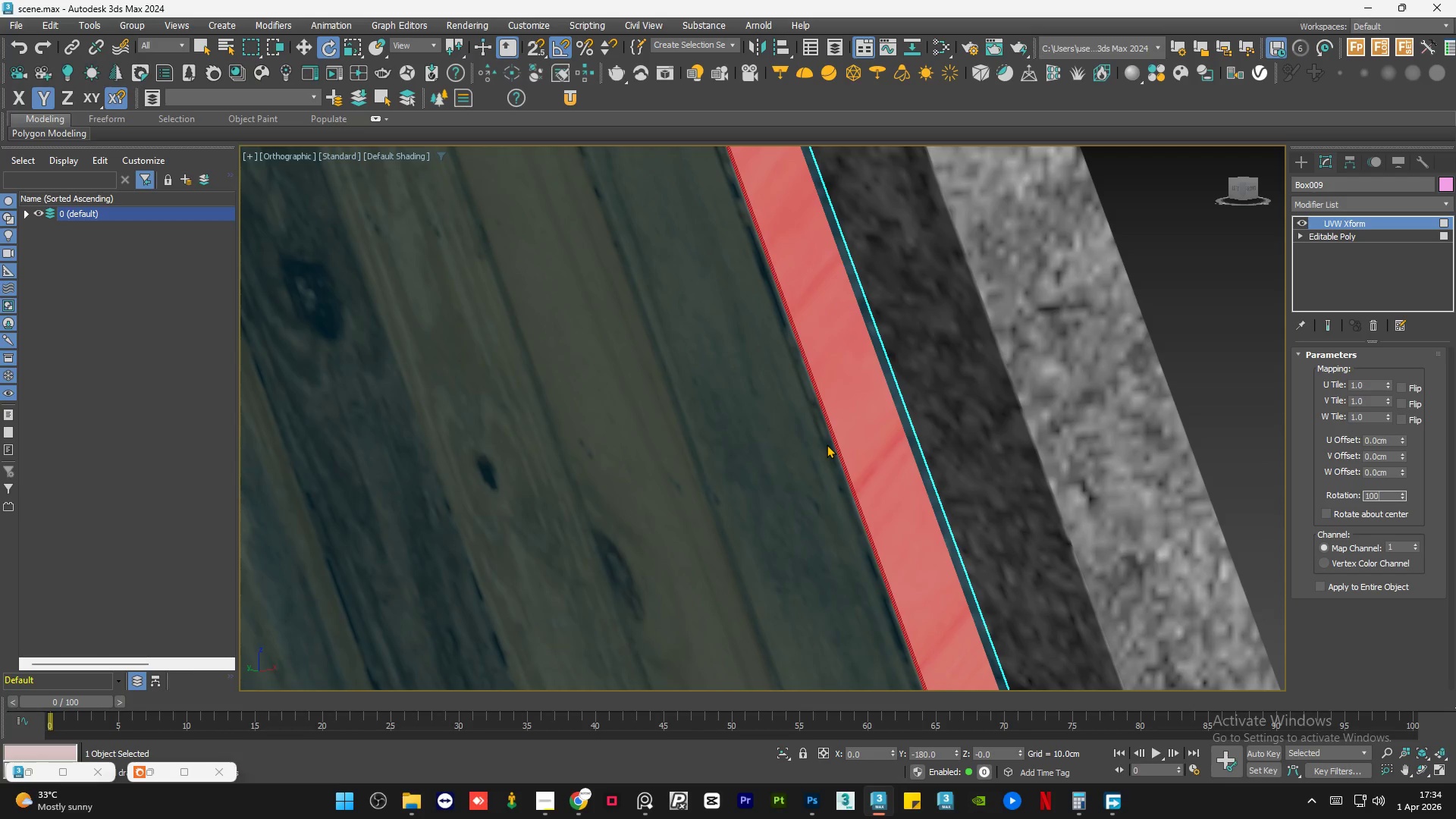 
key(NumpadEnter)
 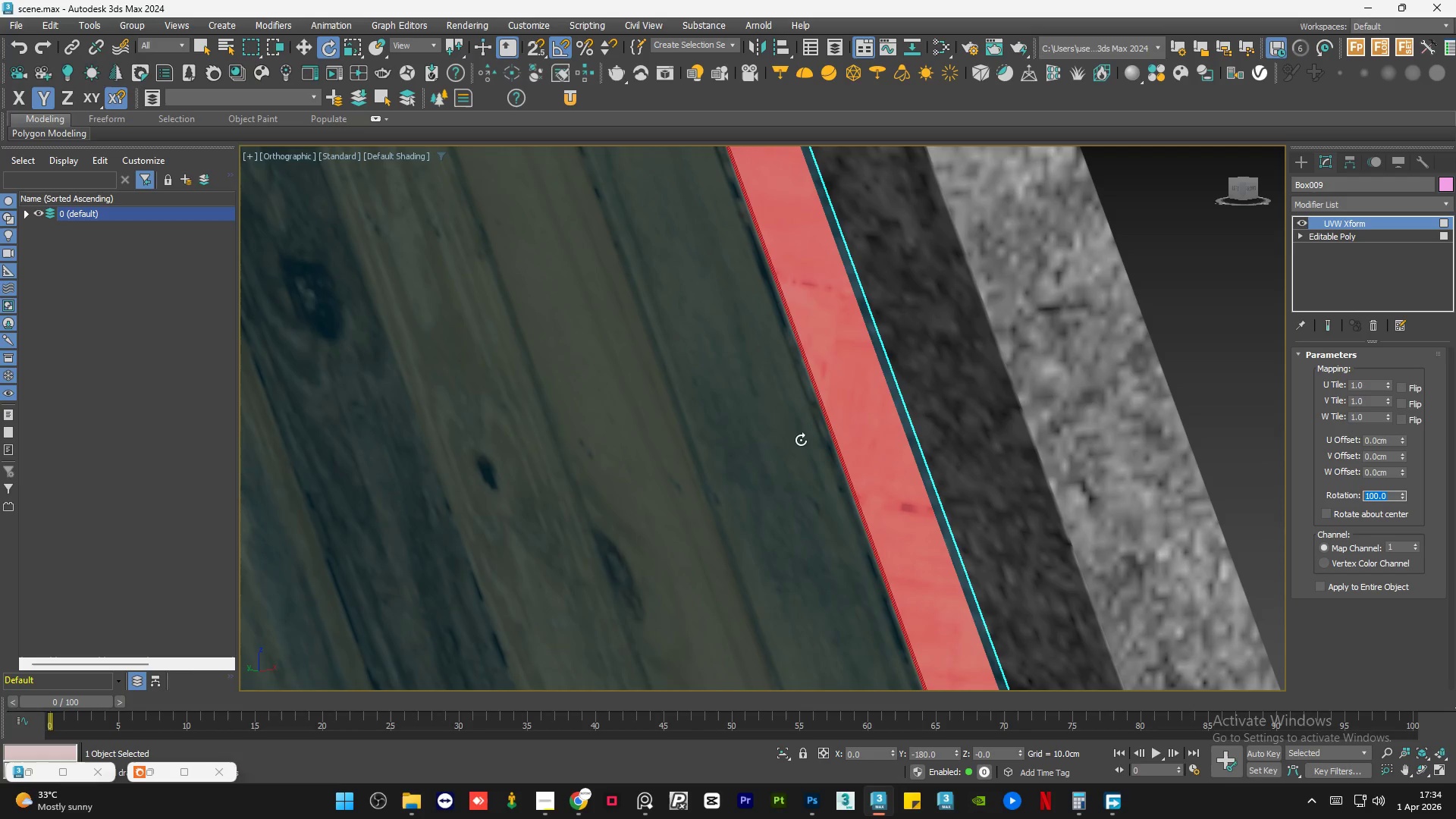 
scroll: coordinate [824, 450], scroll_direction: down, amount: 2.0
 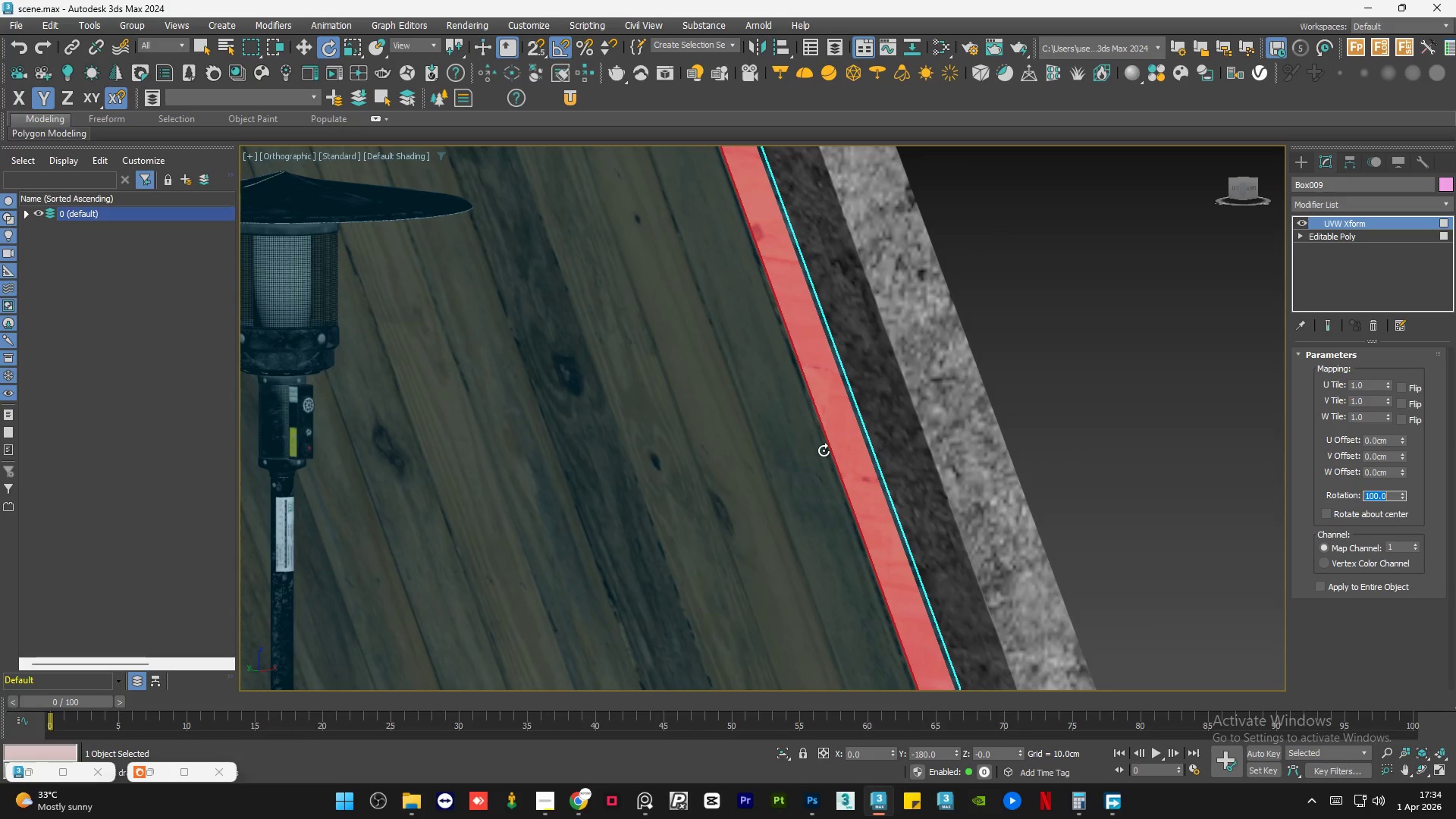 
key(Numpad1)
 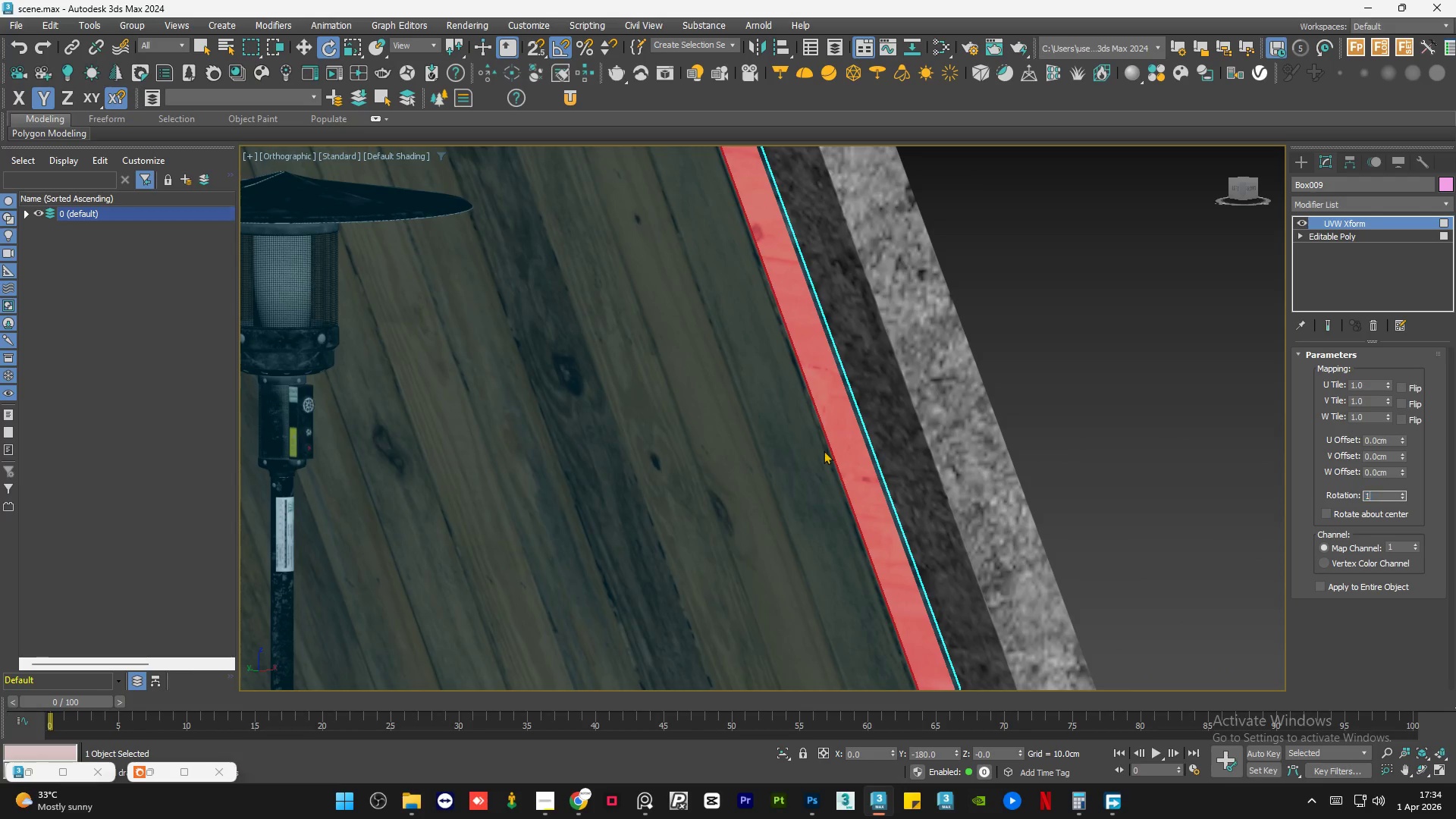 
key(Numpad5)
 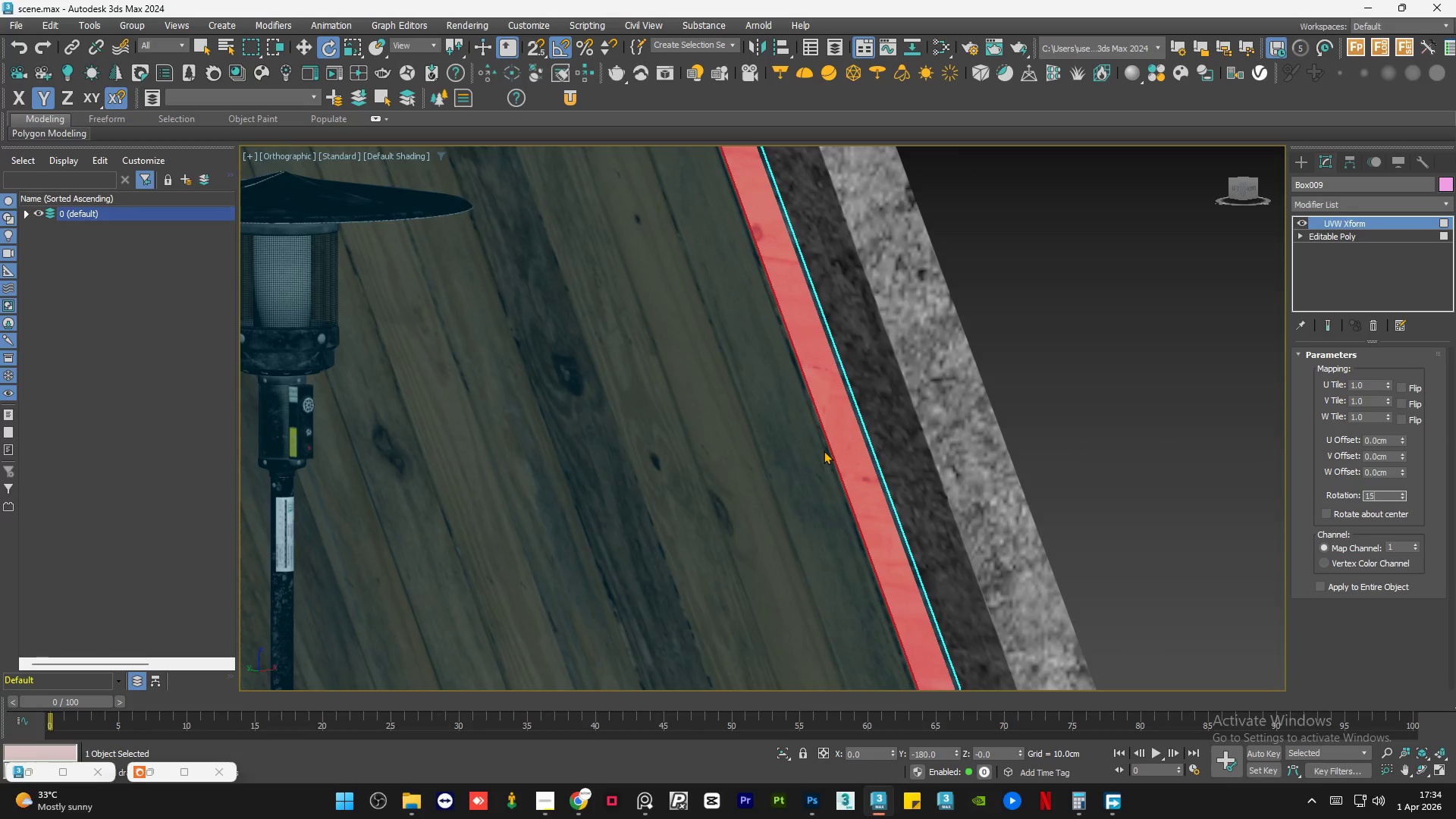 
key(Numpad0)
 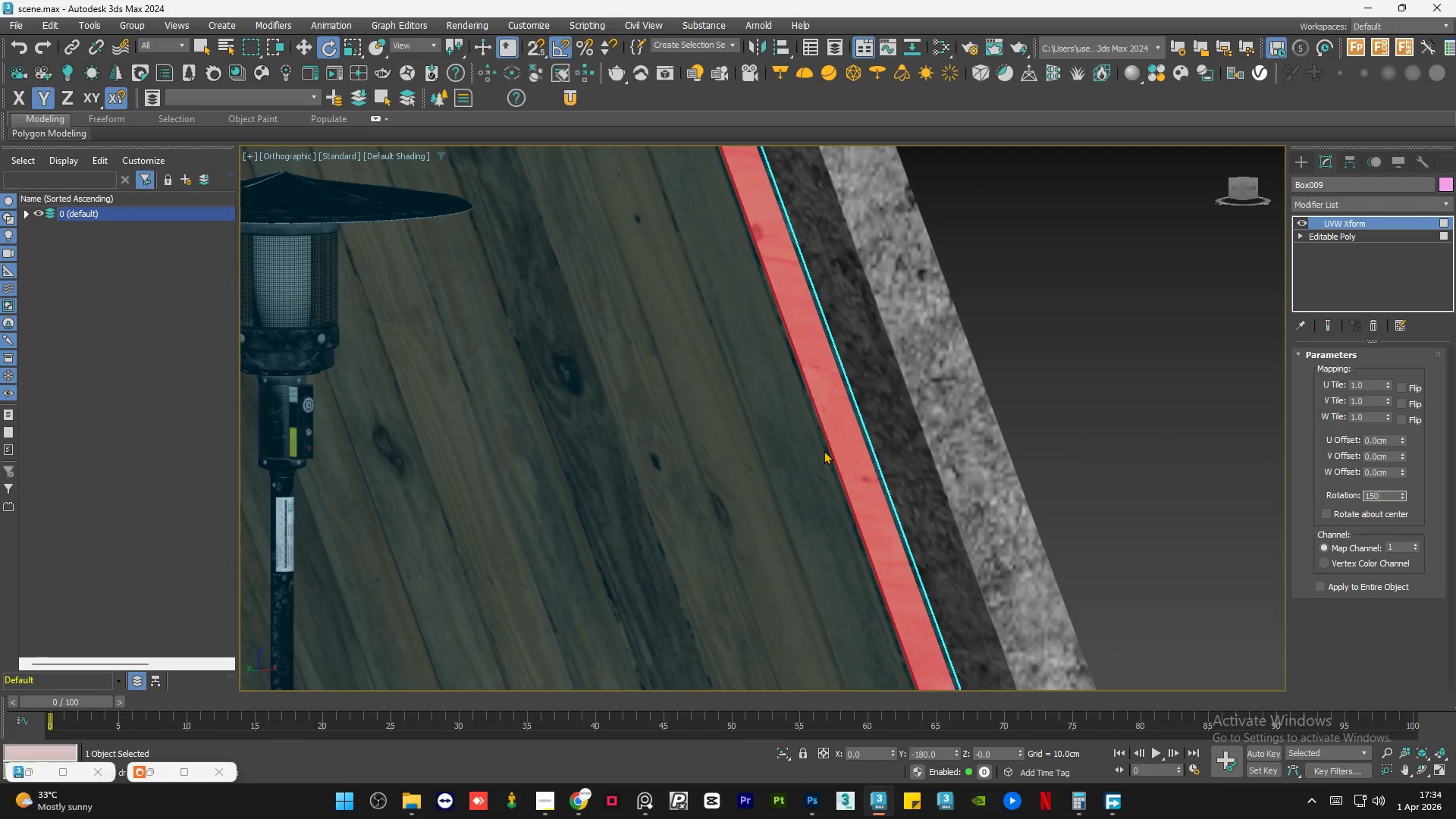 
key(NumpadEnter)
 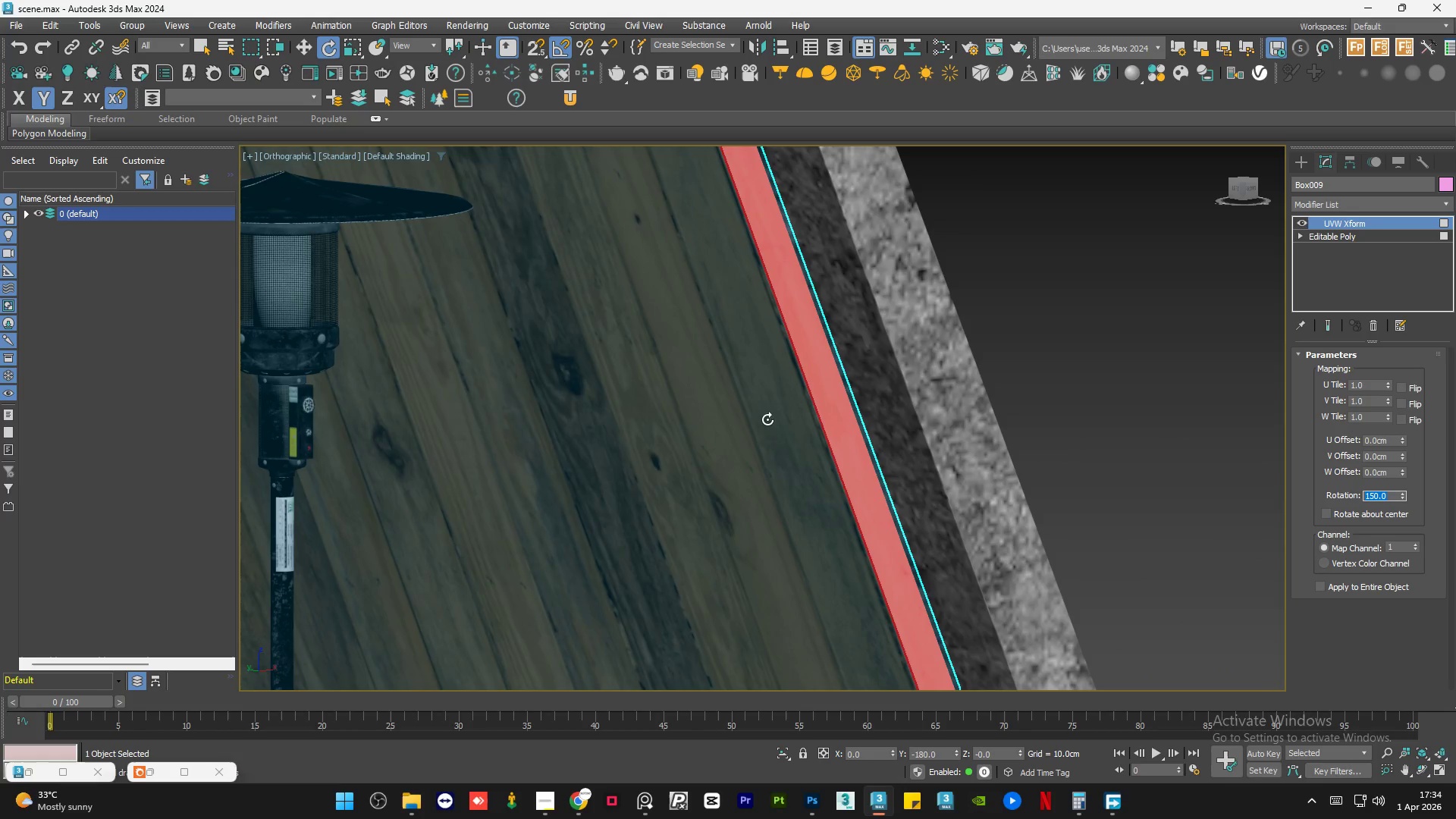 
left_click([905, 411])
 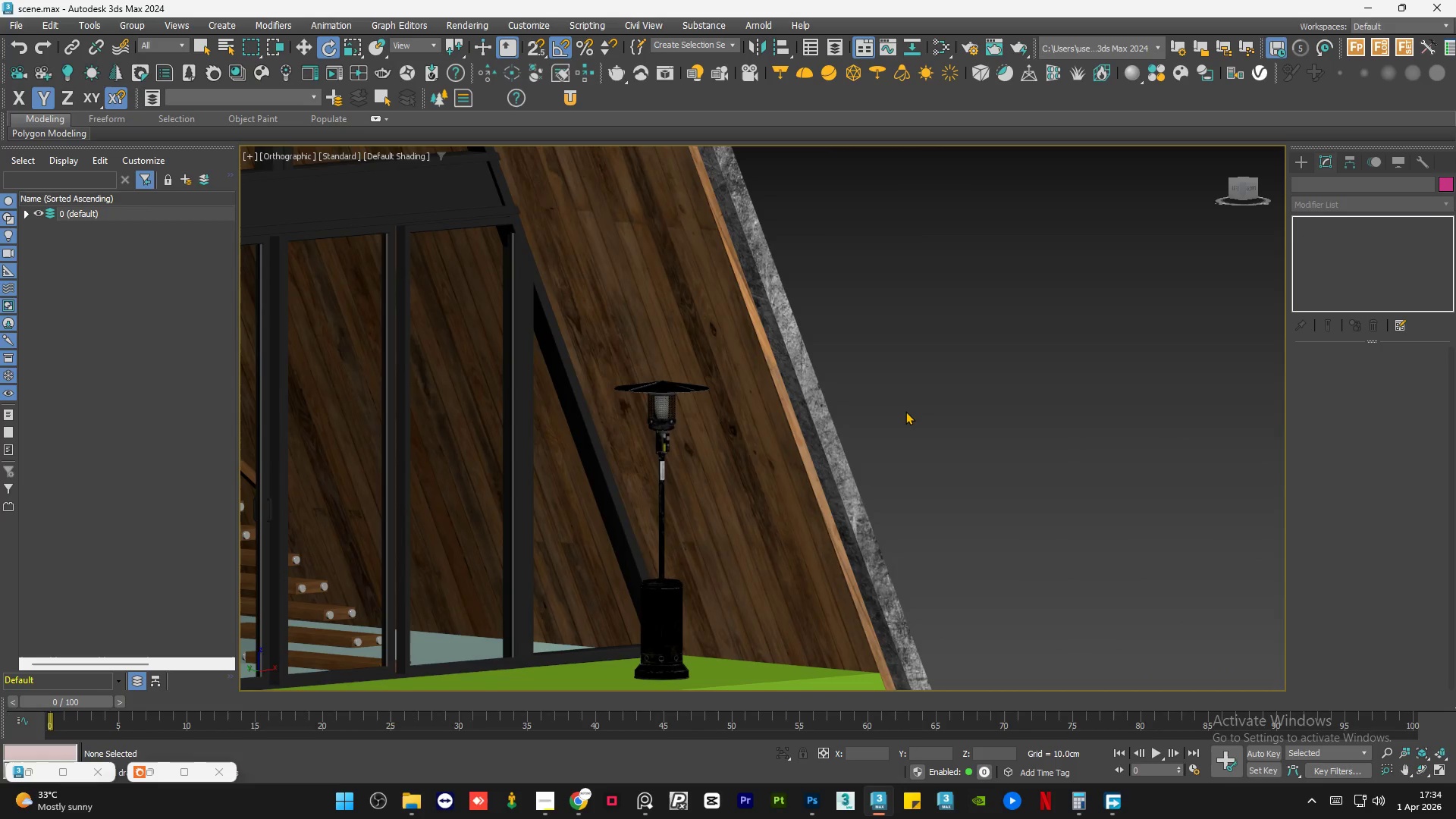 
scroll: coordinate [789, 450], scroll_direction: down, amount: 4.0
 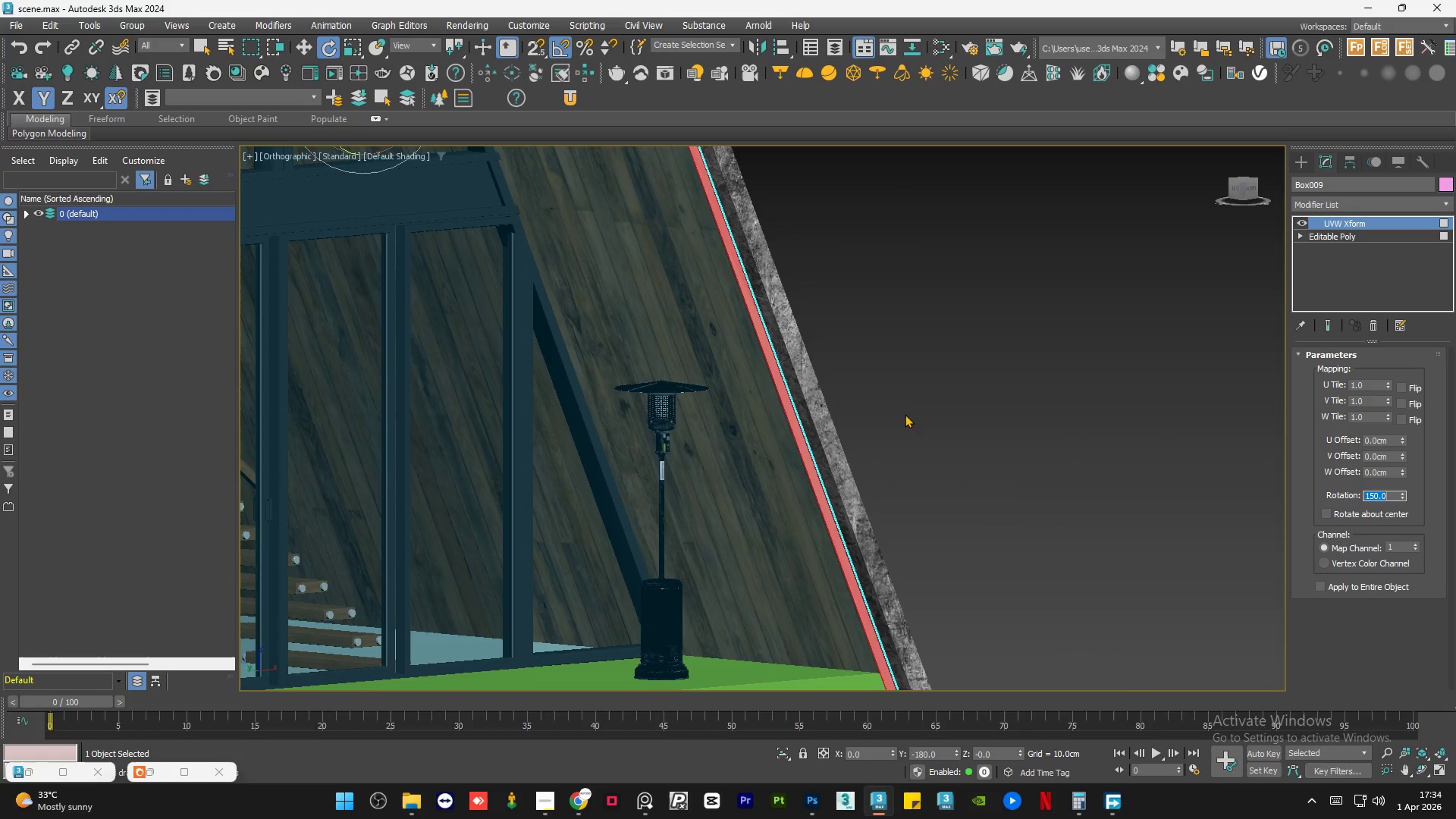 
left_click([837, 413])
 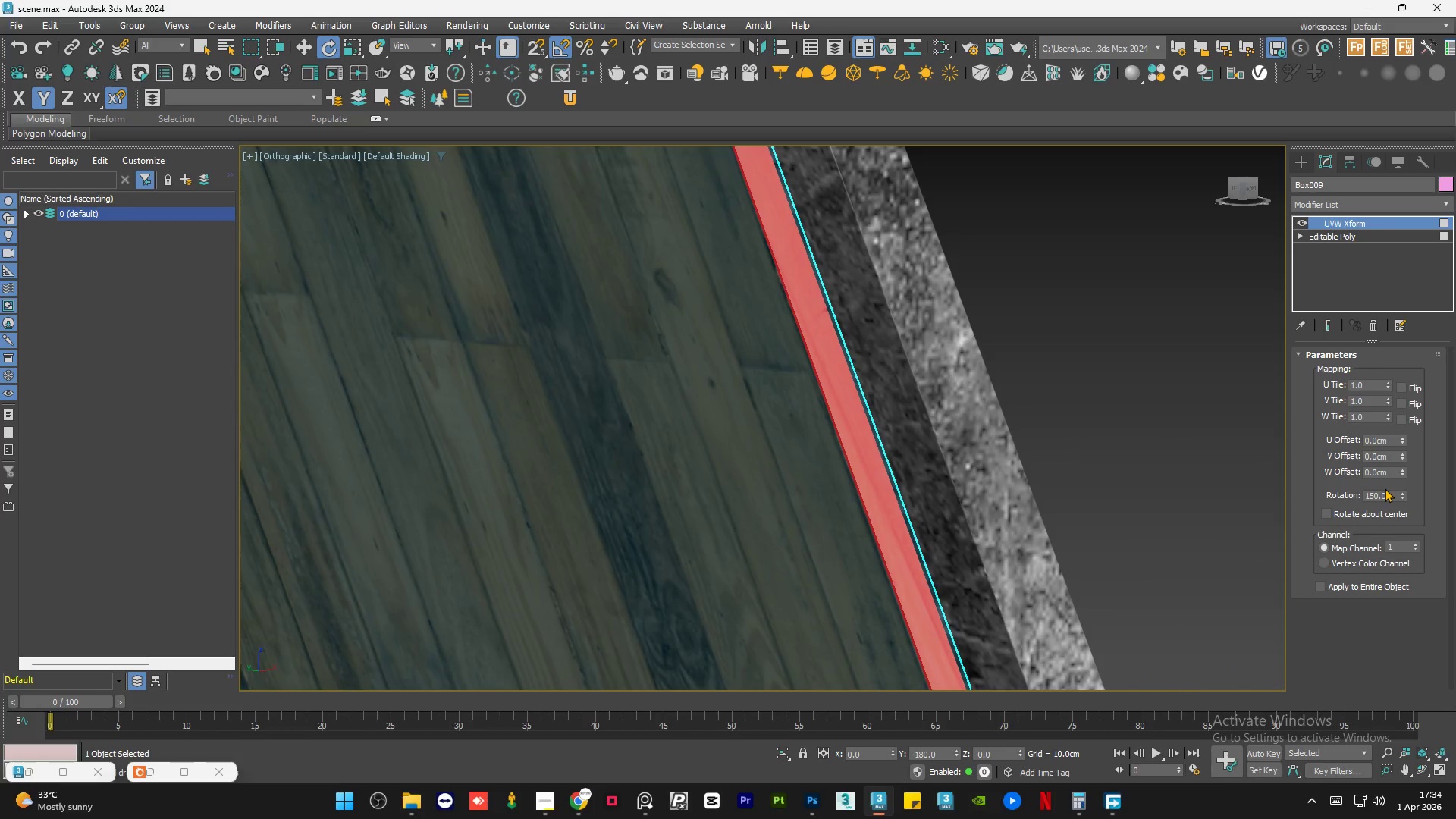 
scroll: coordinate [837, 413], scroll_direction: up, amount: 4.0
 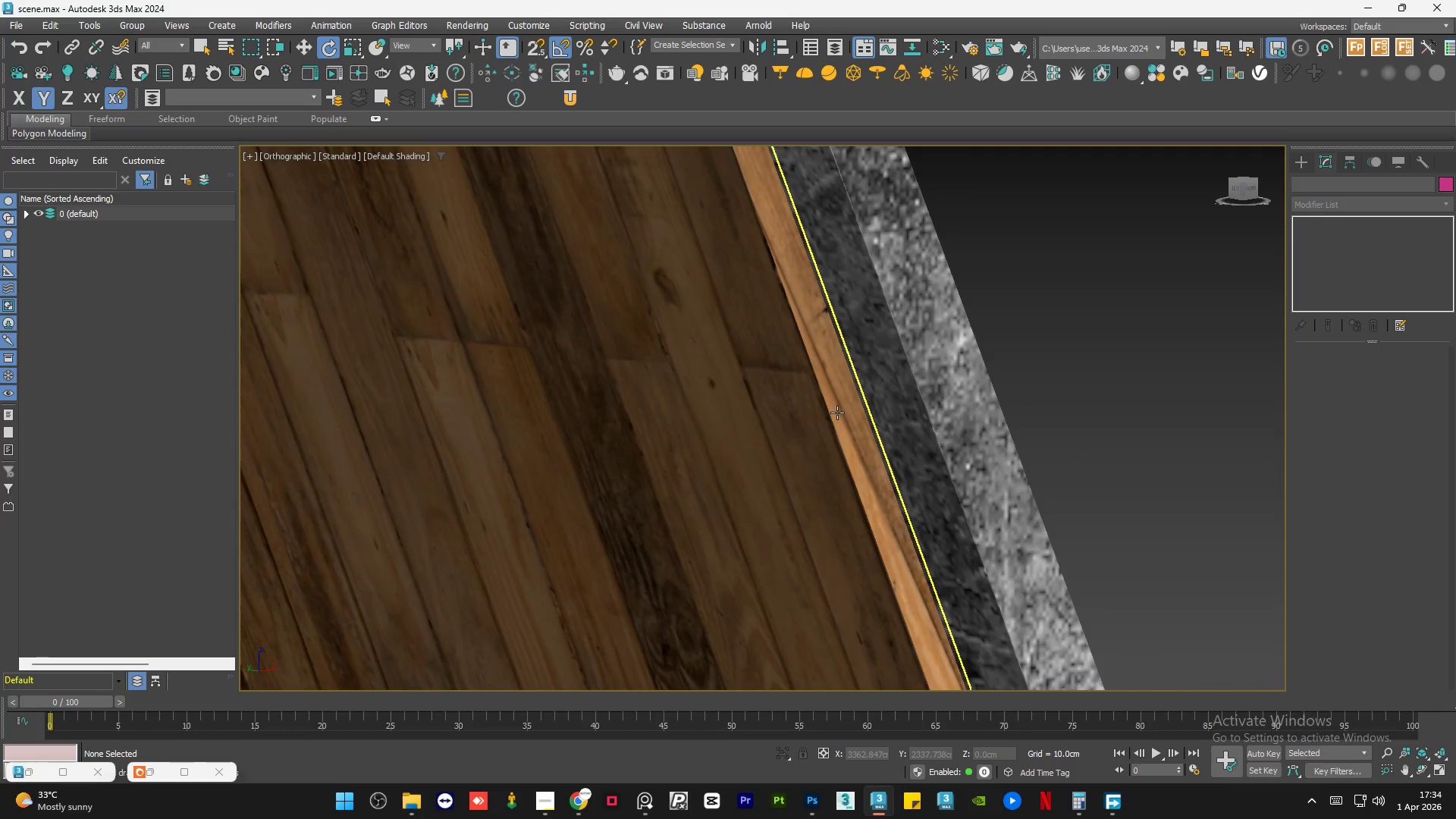 
double_click([1386, 493])
 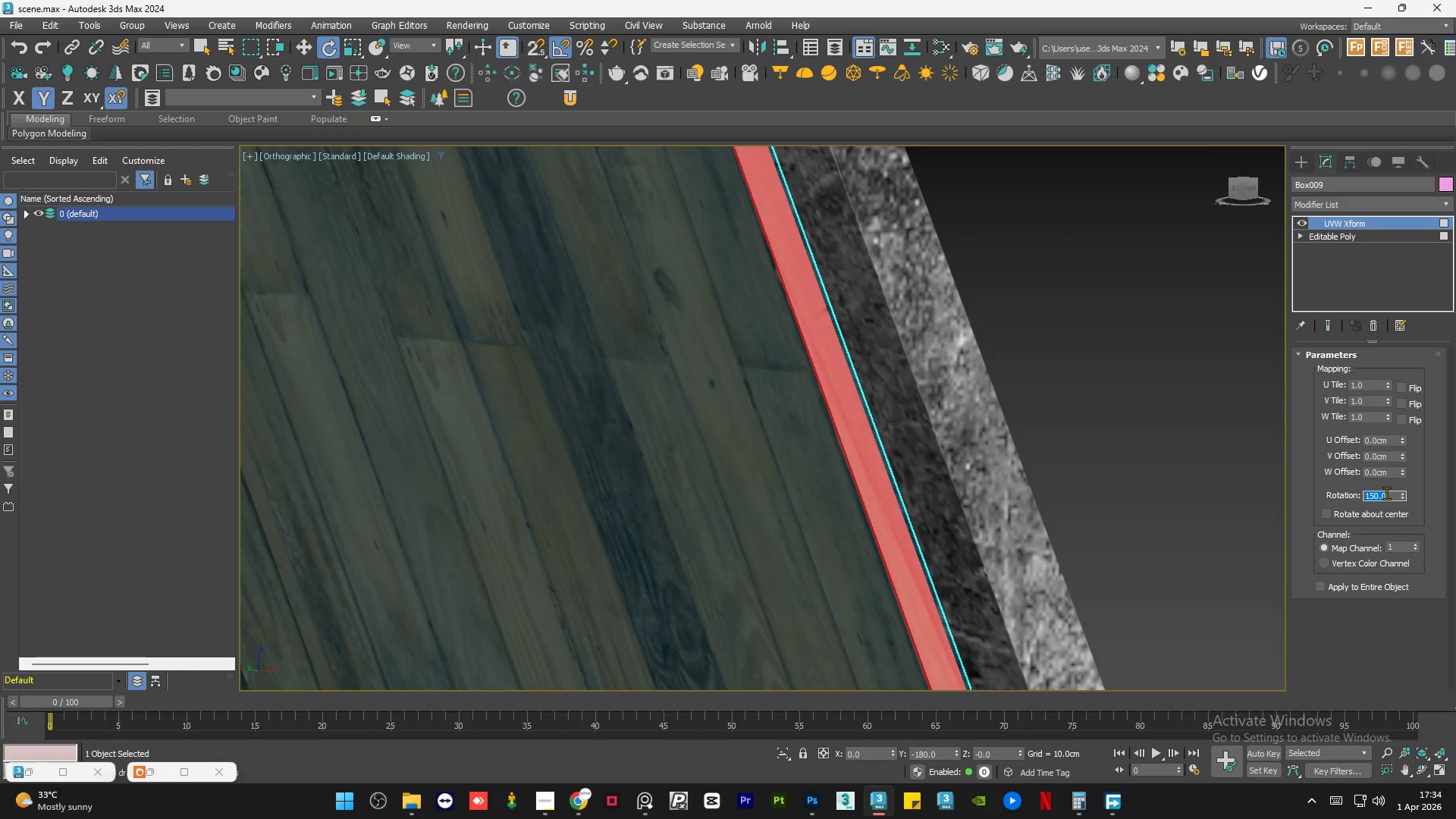 
key(Numpad1)
 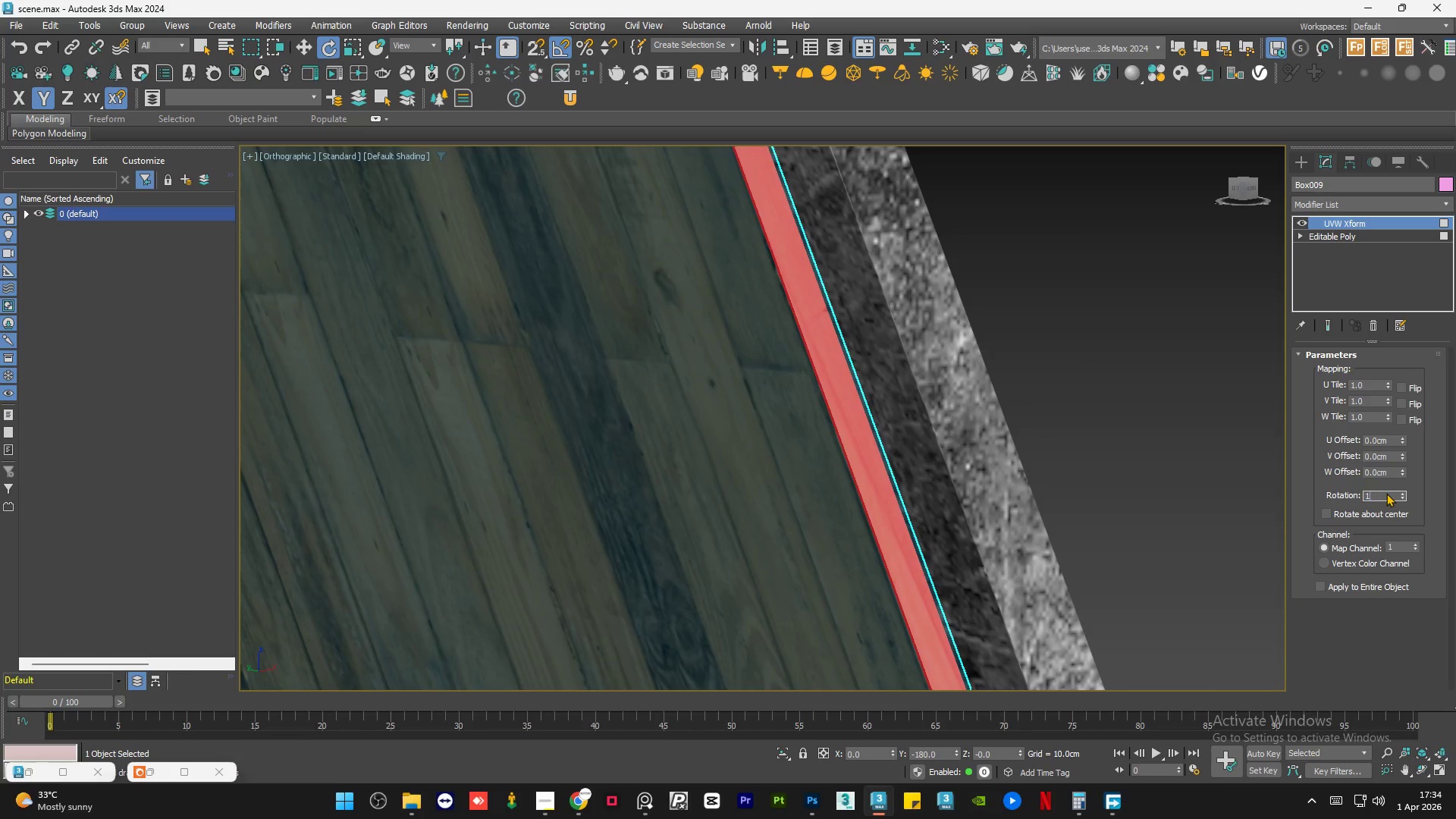 
key(Numpad4)
 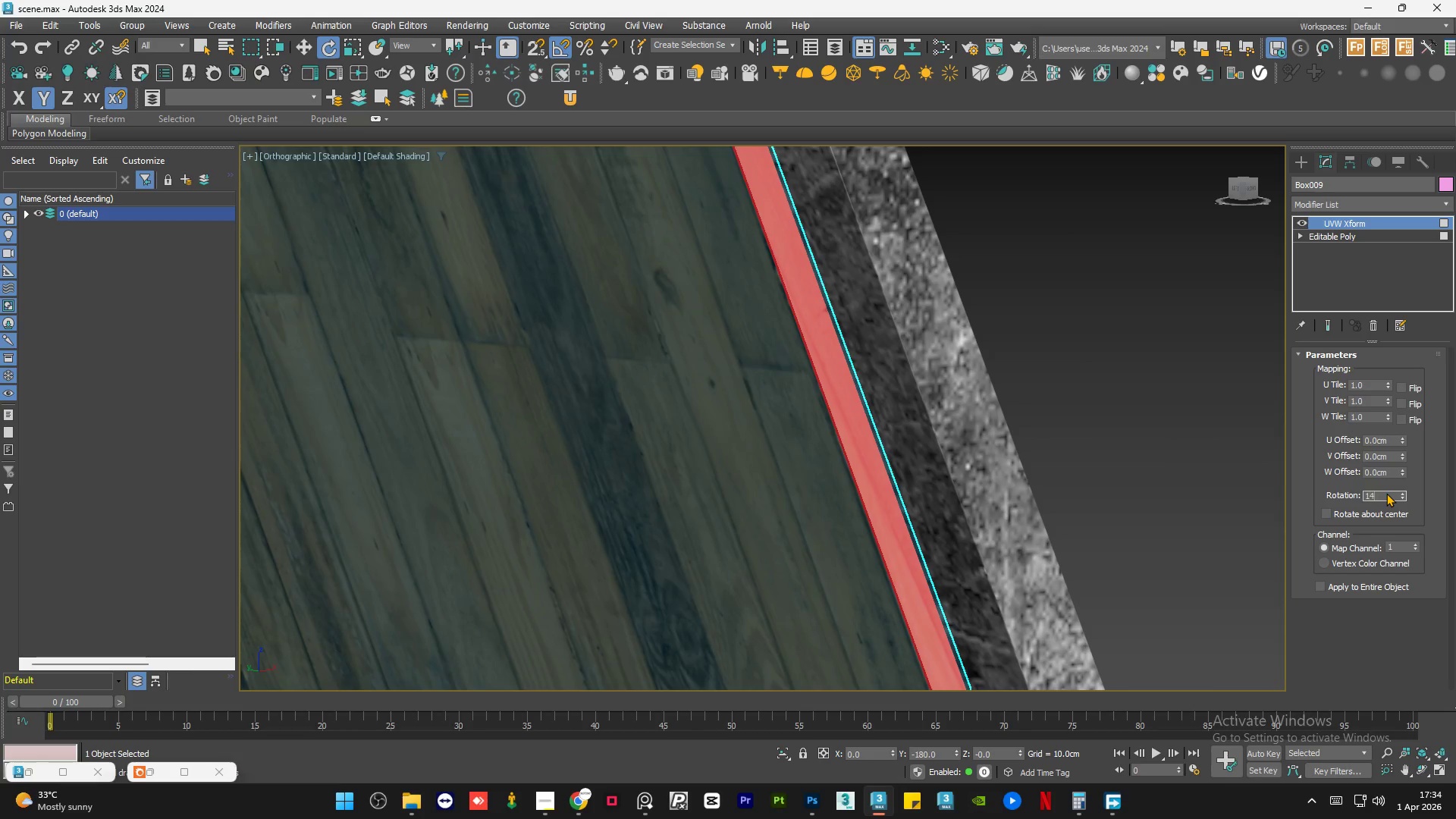 
key(Numpad0)
 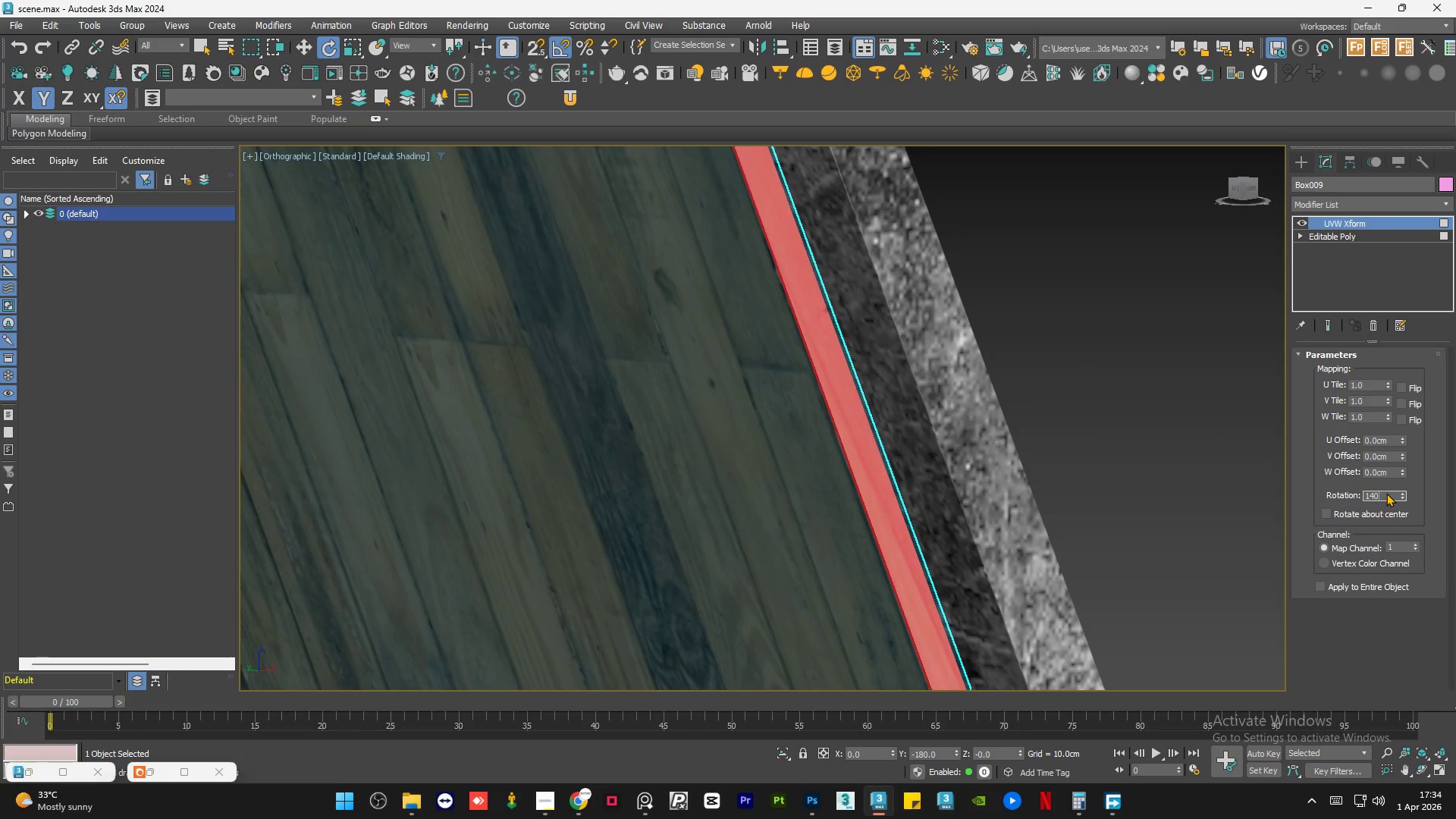 
key(NumpadEnter)
 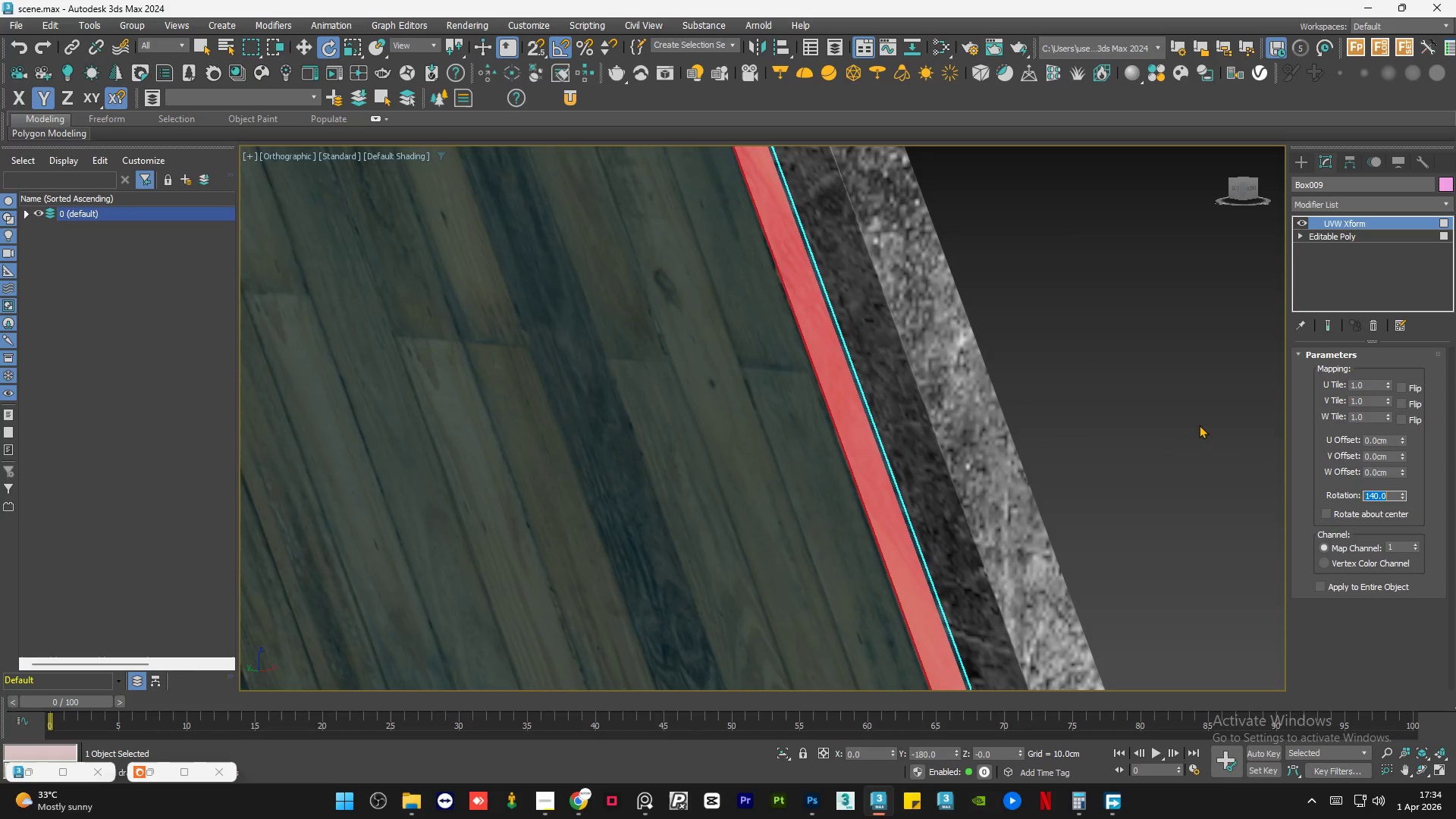 
left_click([1197, 425])
 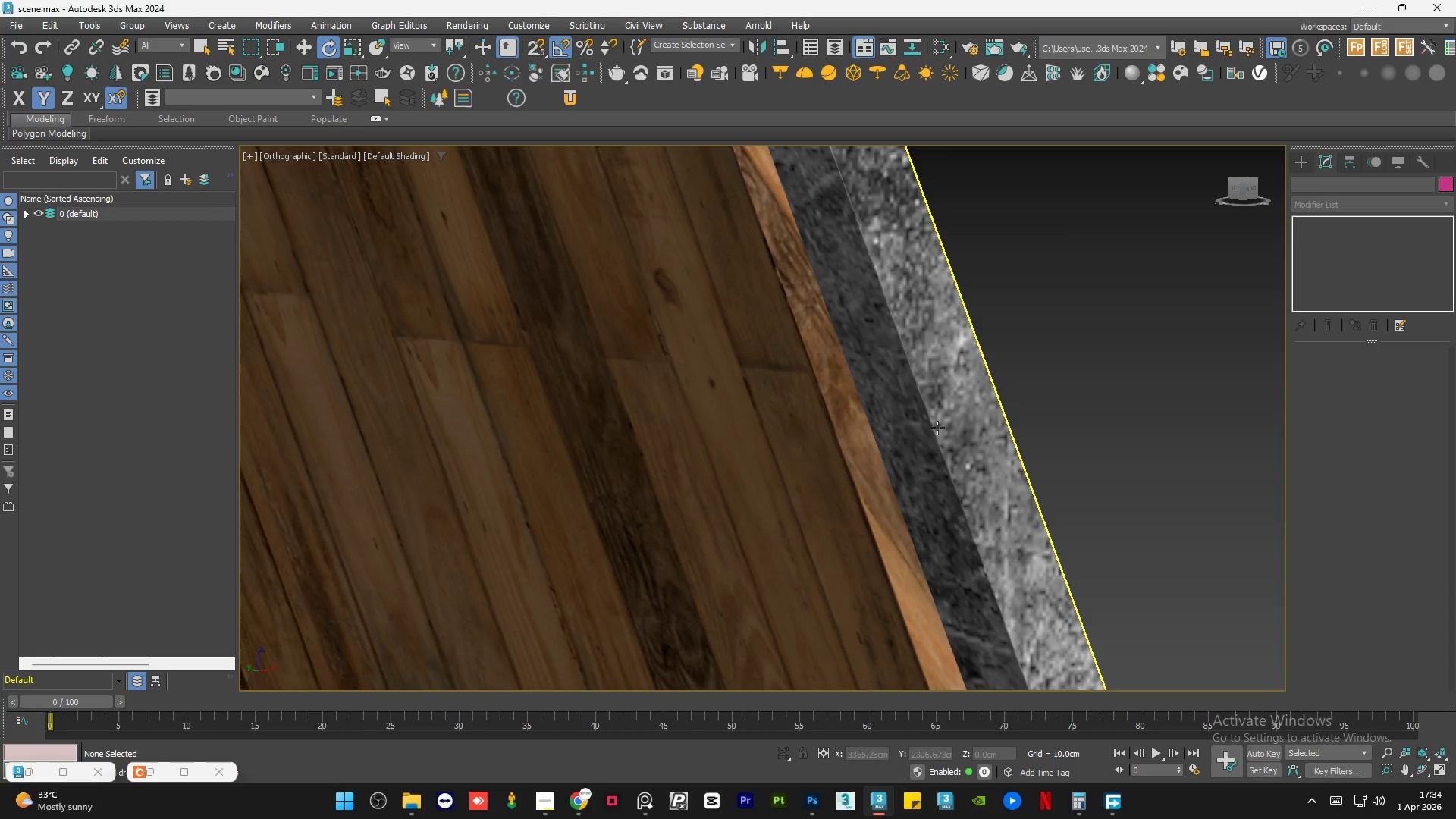 
scroll: coordinate [915, 442], scroll_direction: down, amount: 1.0
 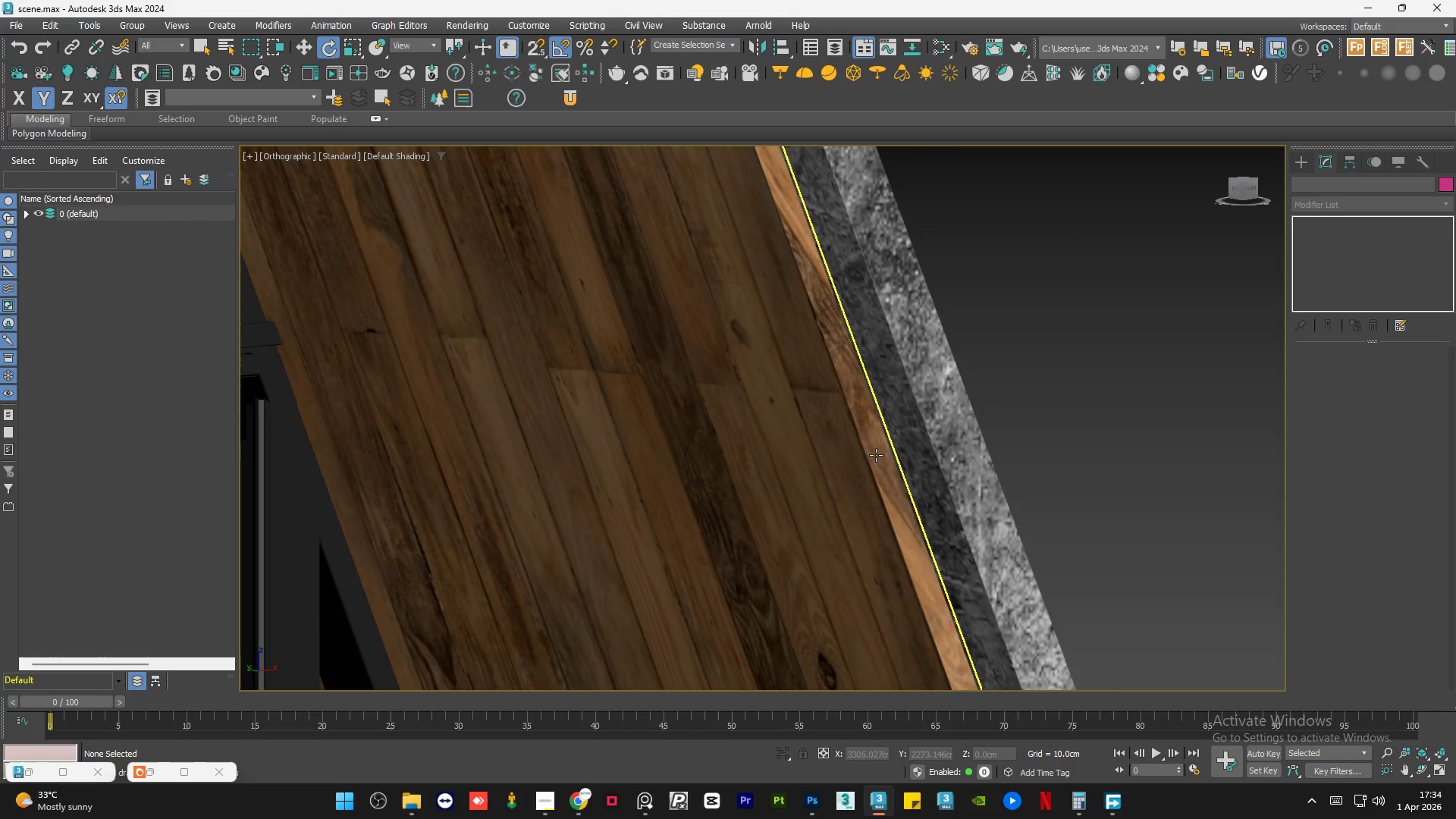 
left_click([876, 455])
 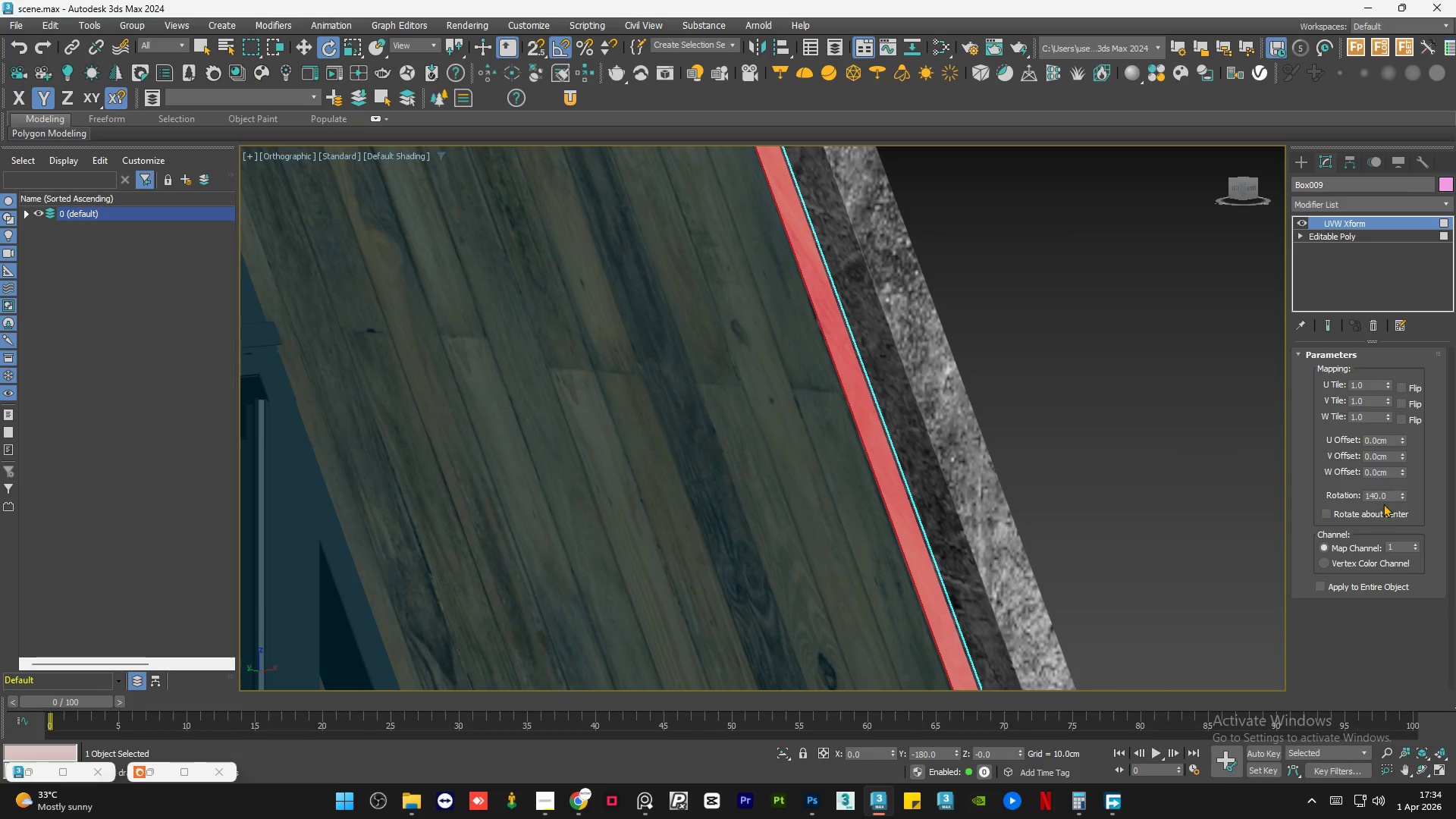 
double_click([1385, 493])
 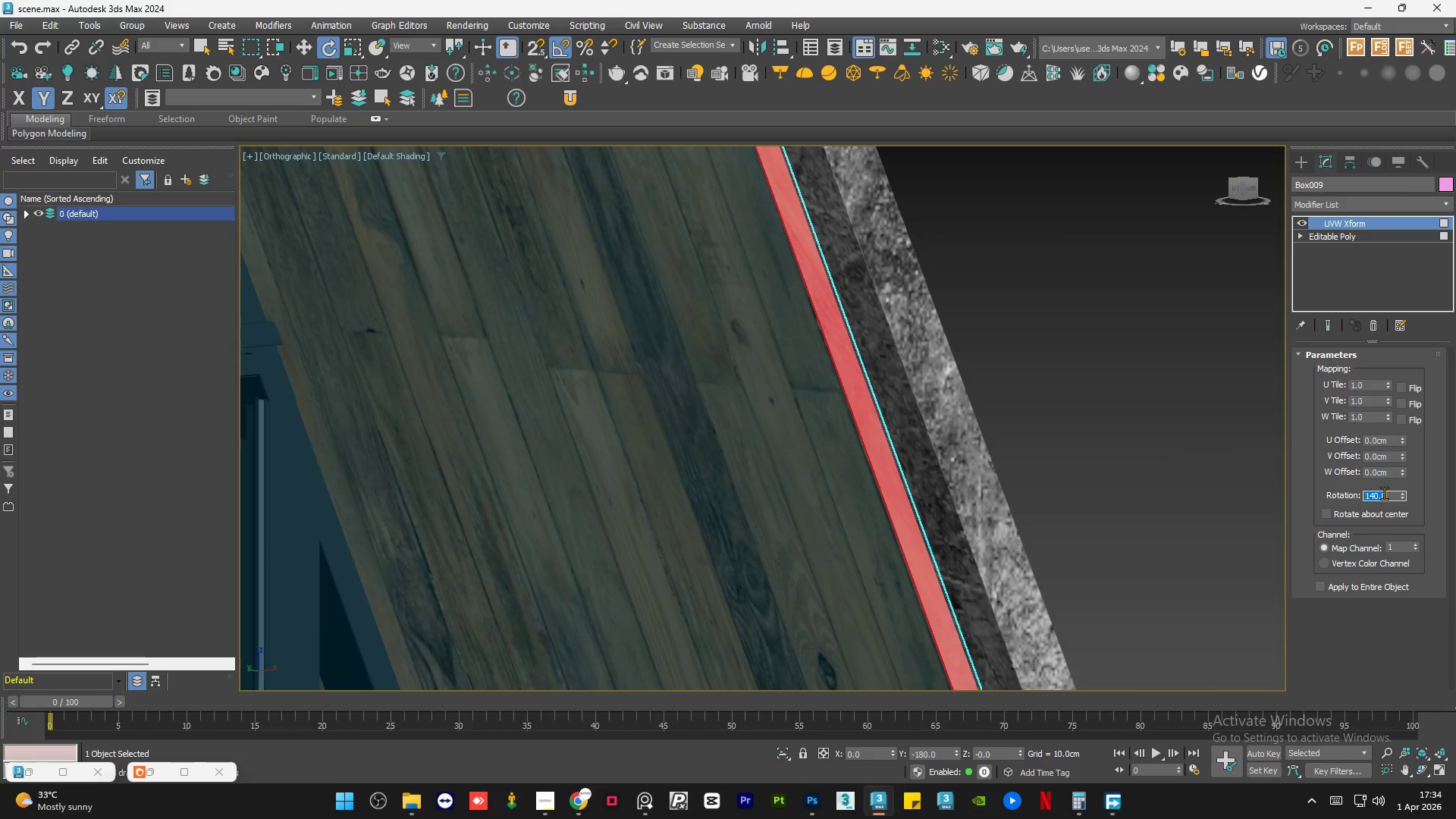 
key(Numpad1)
 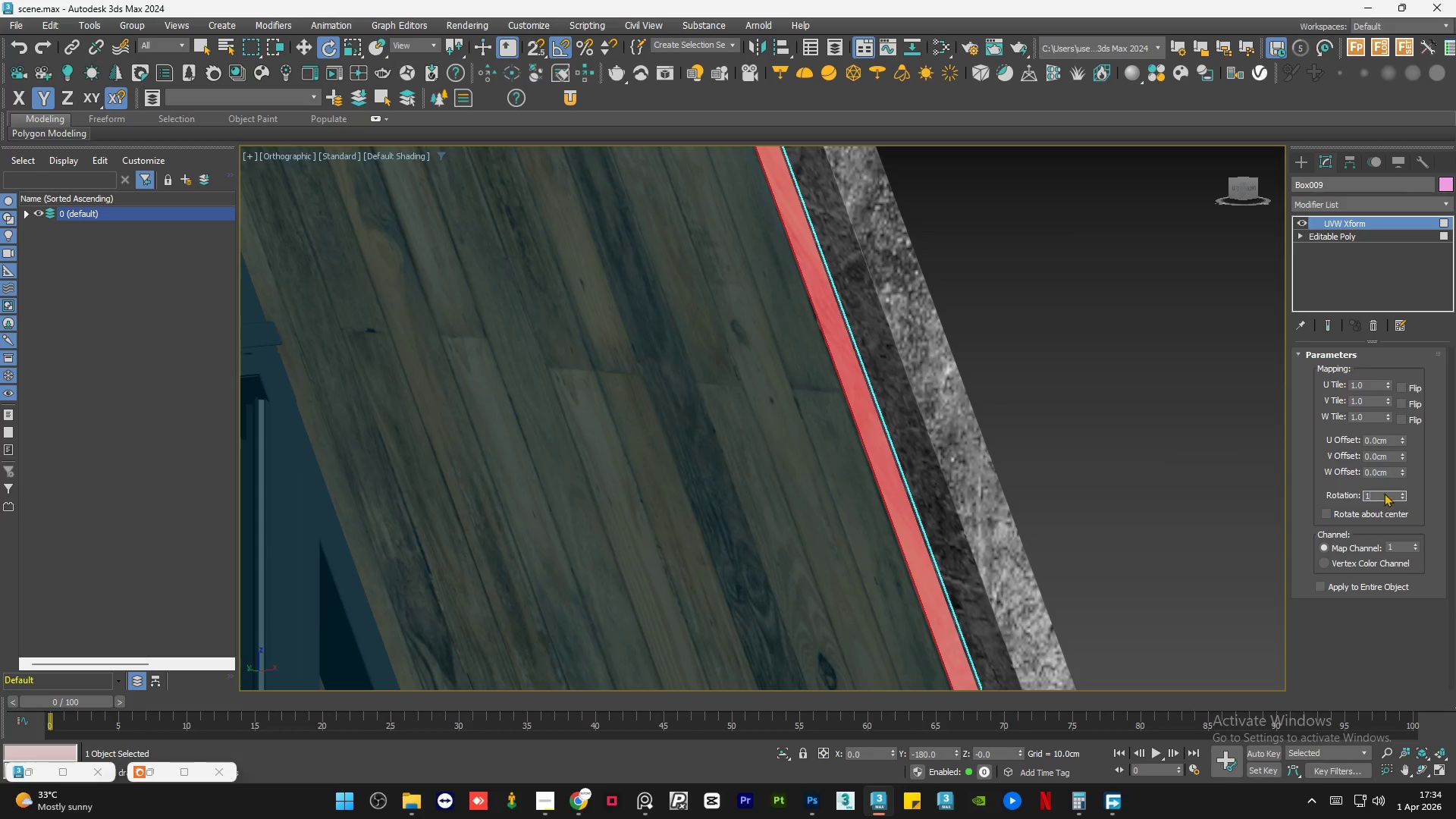 
key(Numpad6)
 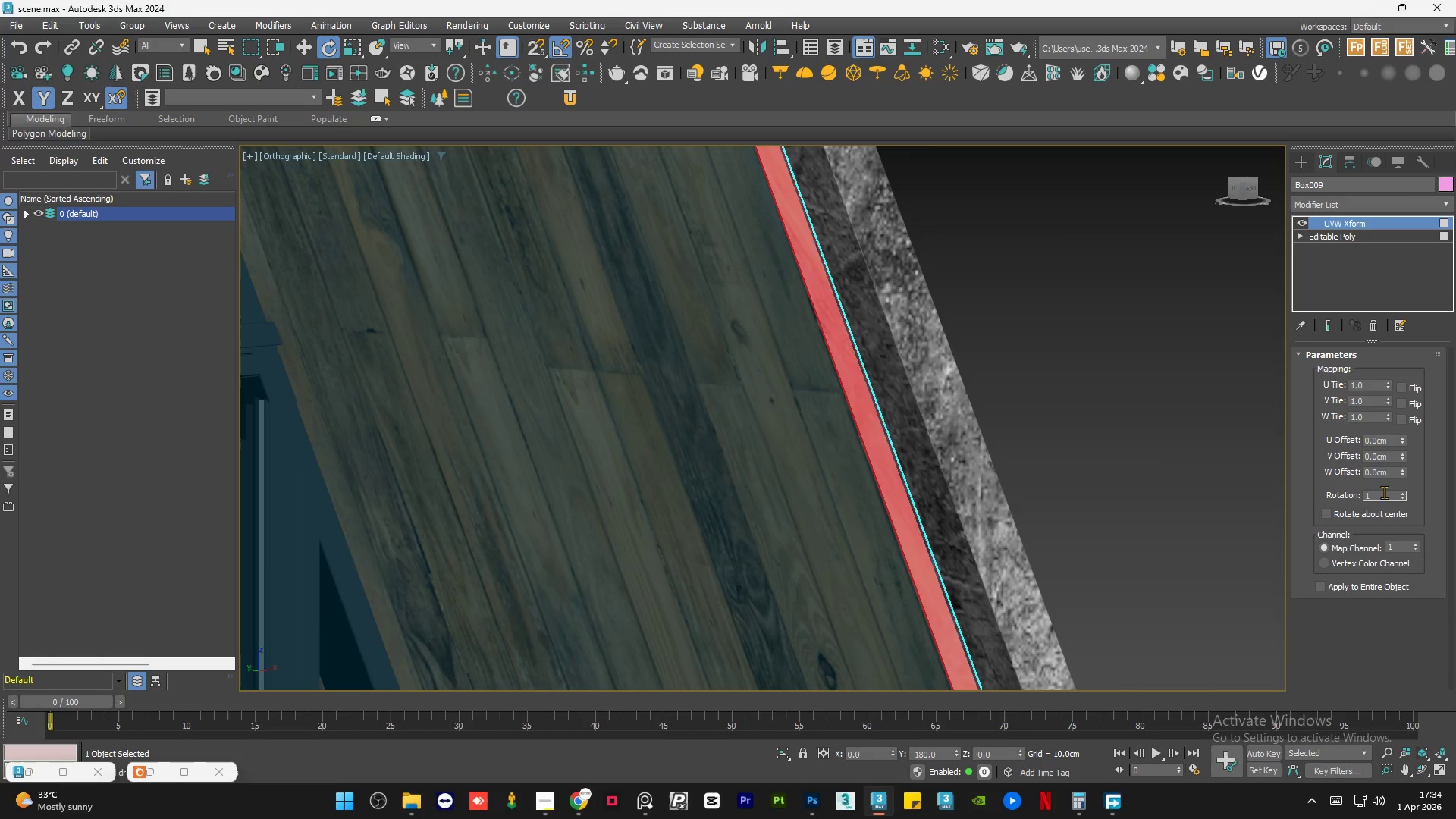 
key(NumpadAdd)
 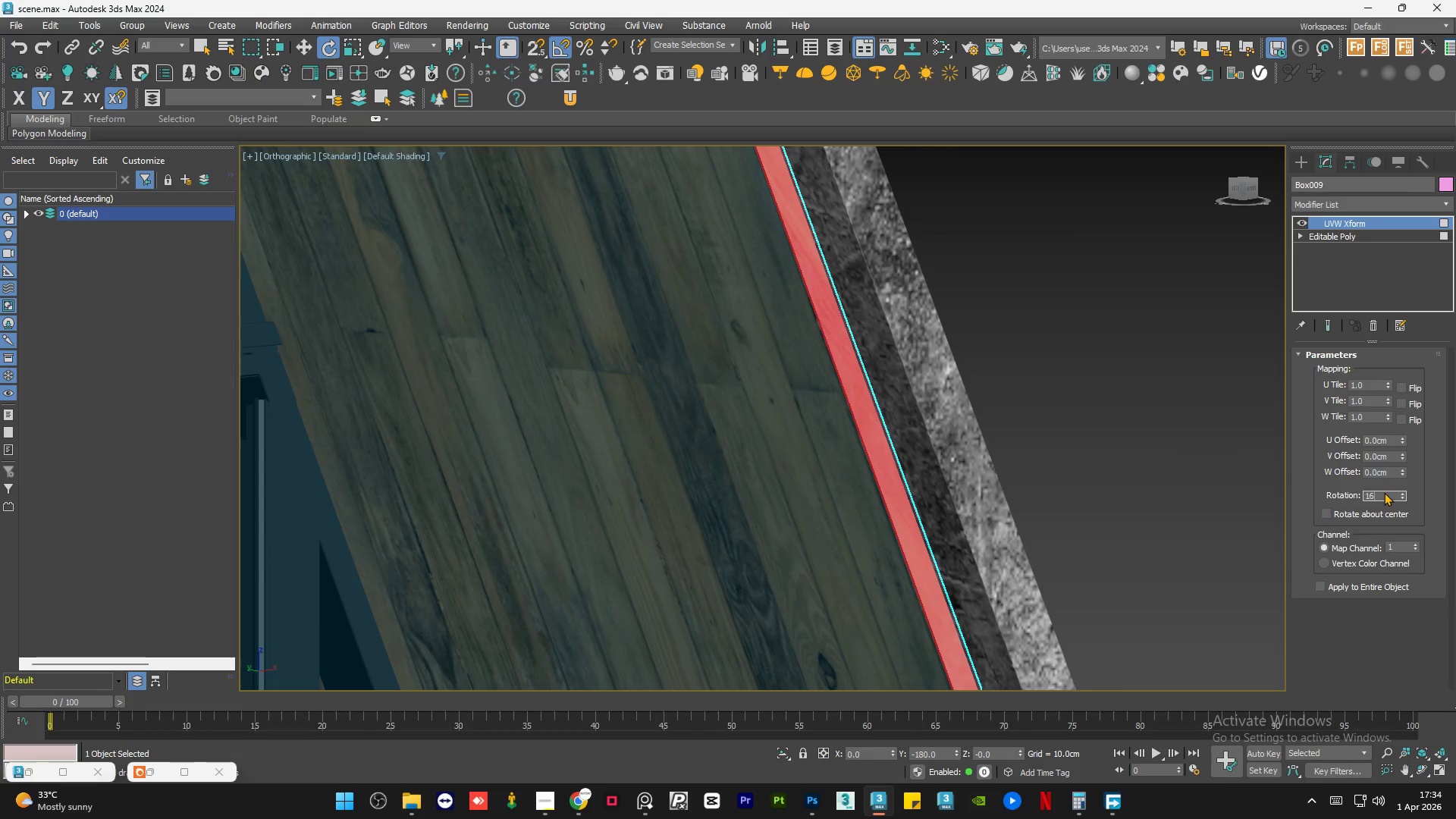 
key(Numpad0)
 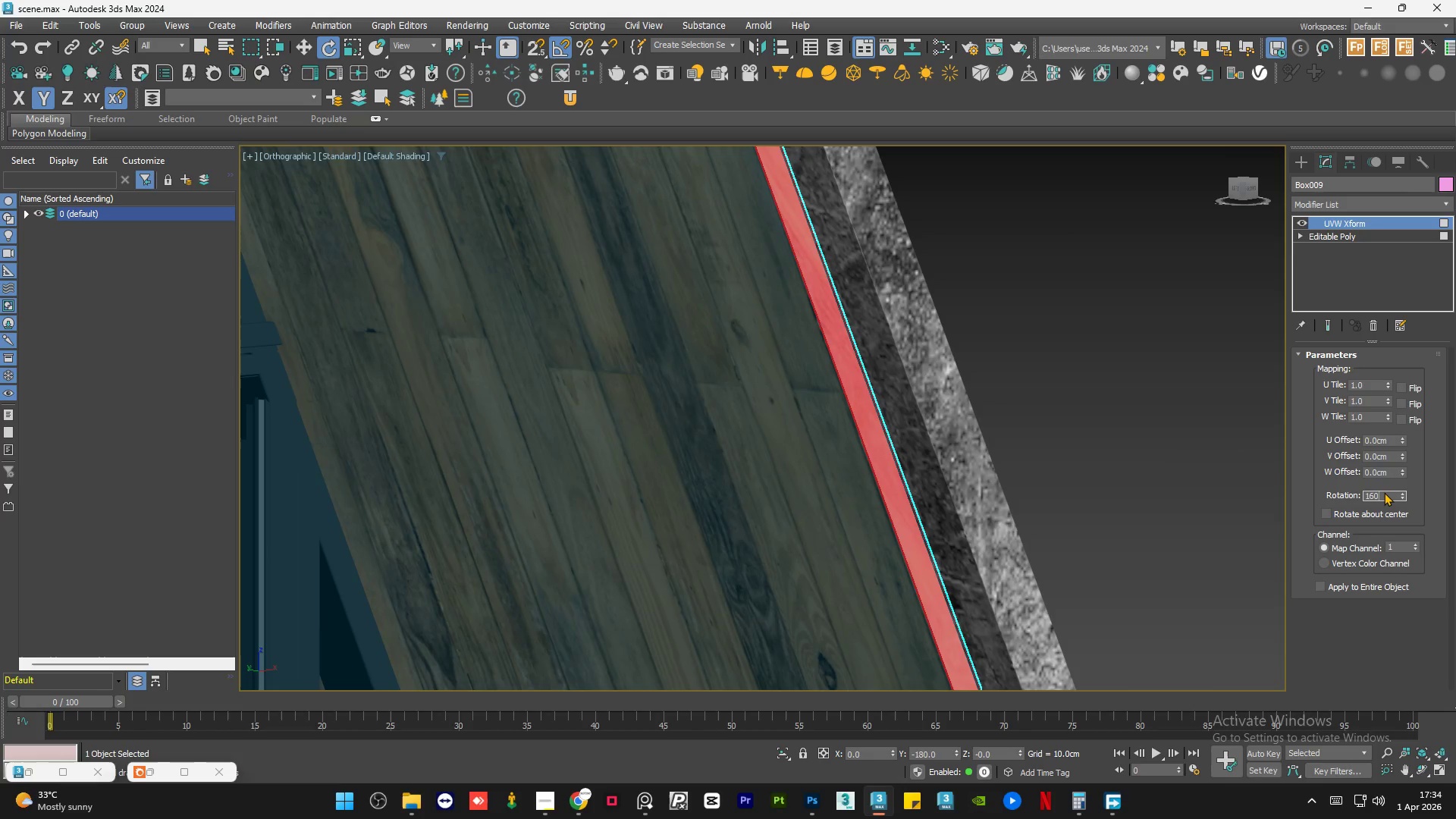 
key(NumpadEnter)
 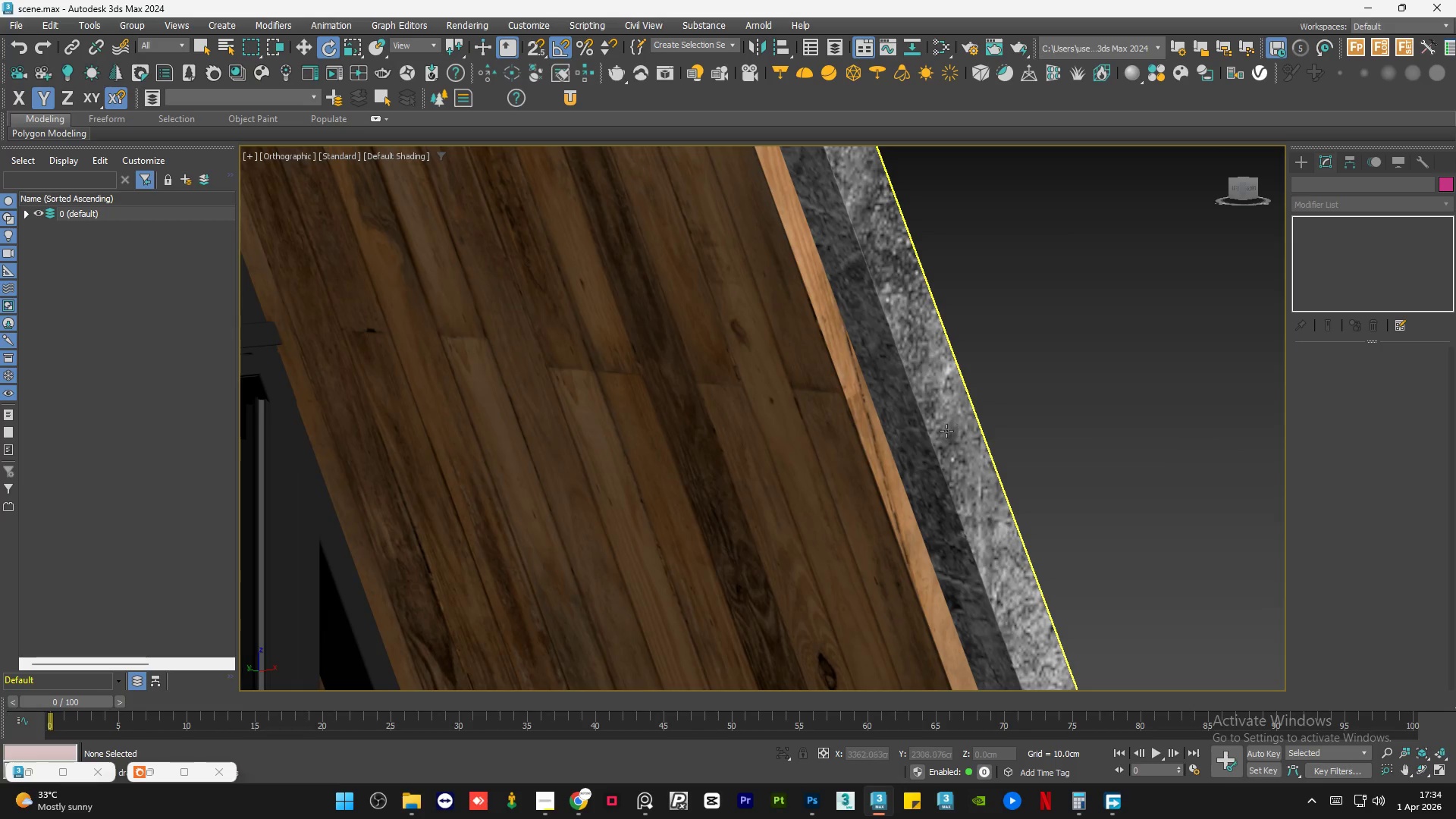 
left_click([878, 443])
 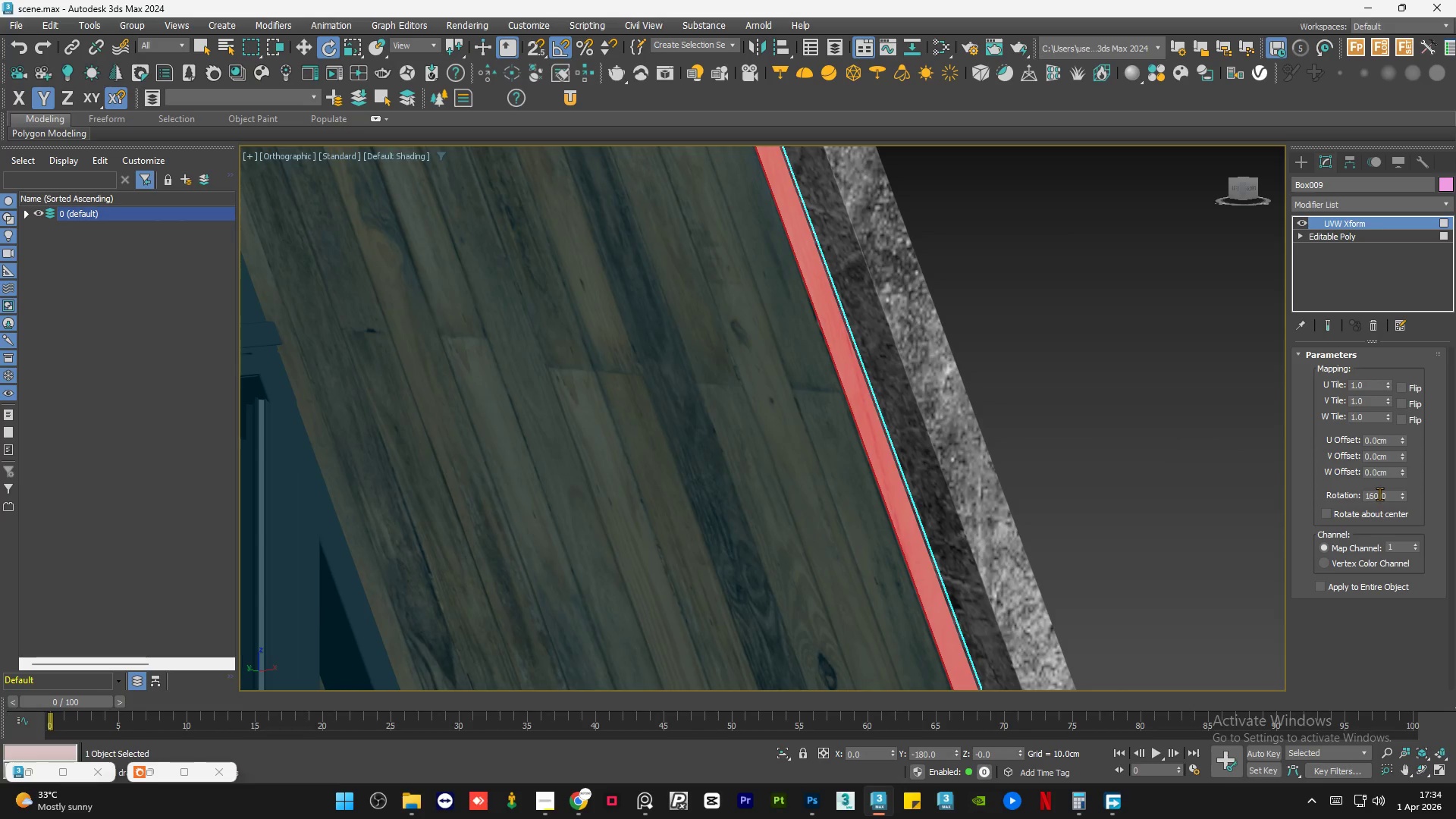 
double_click([1379, 497])
 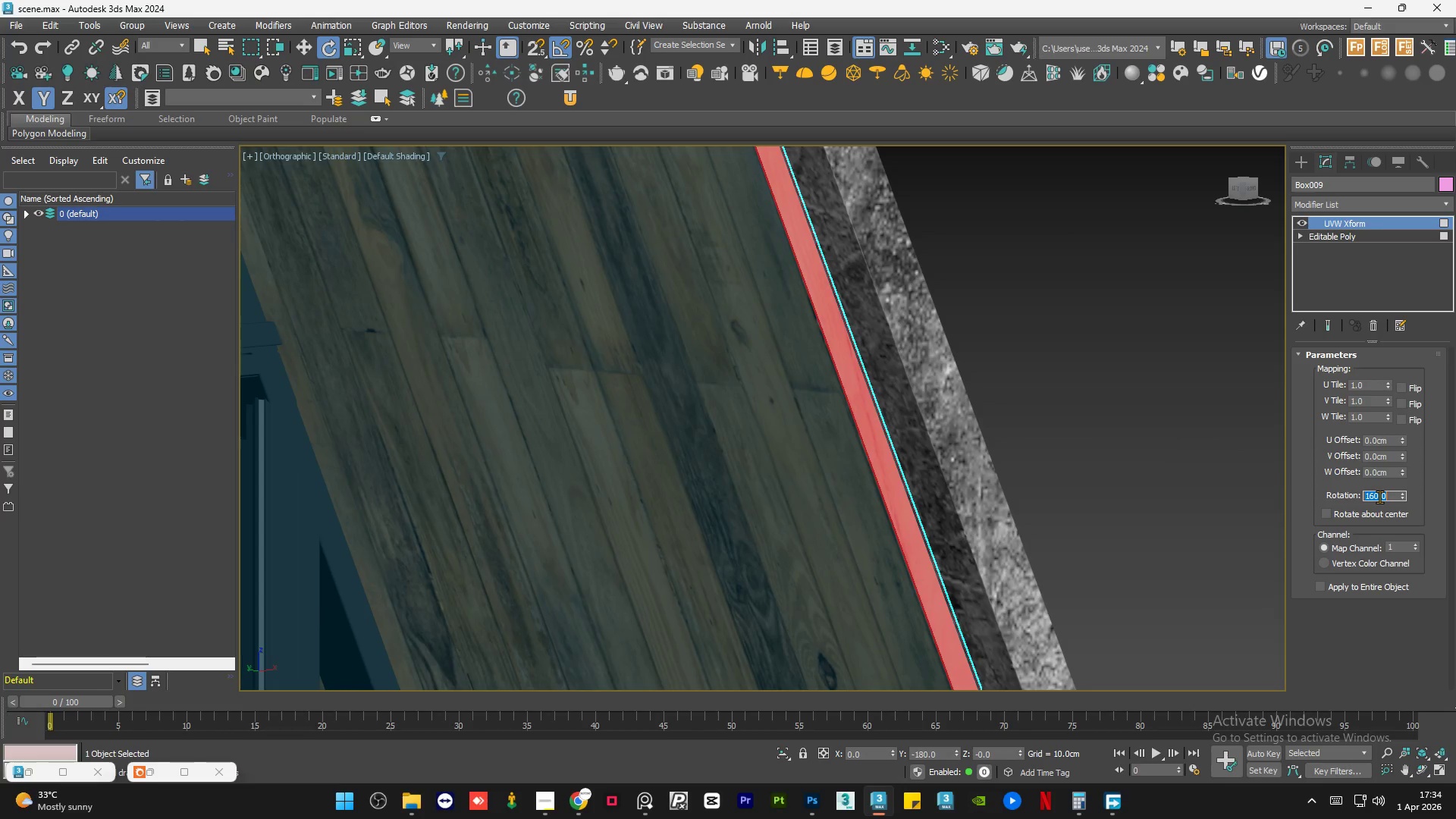 
key(Numpad1)
 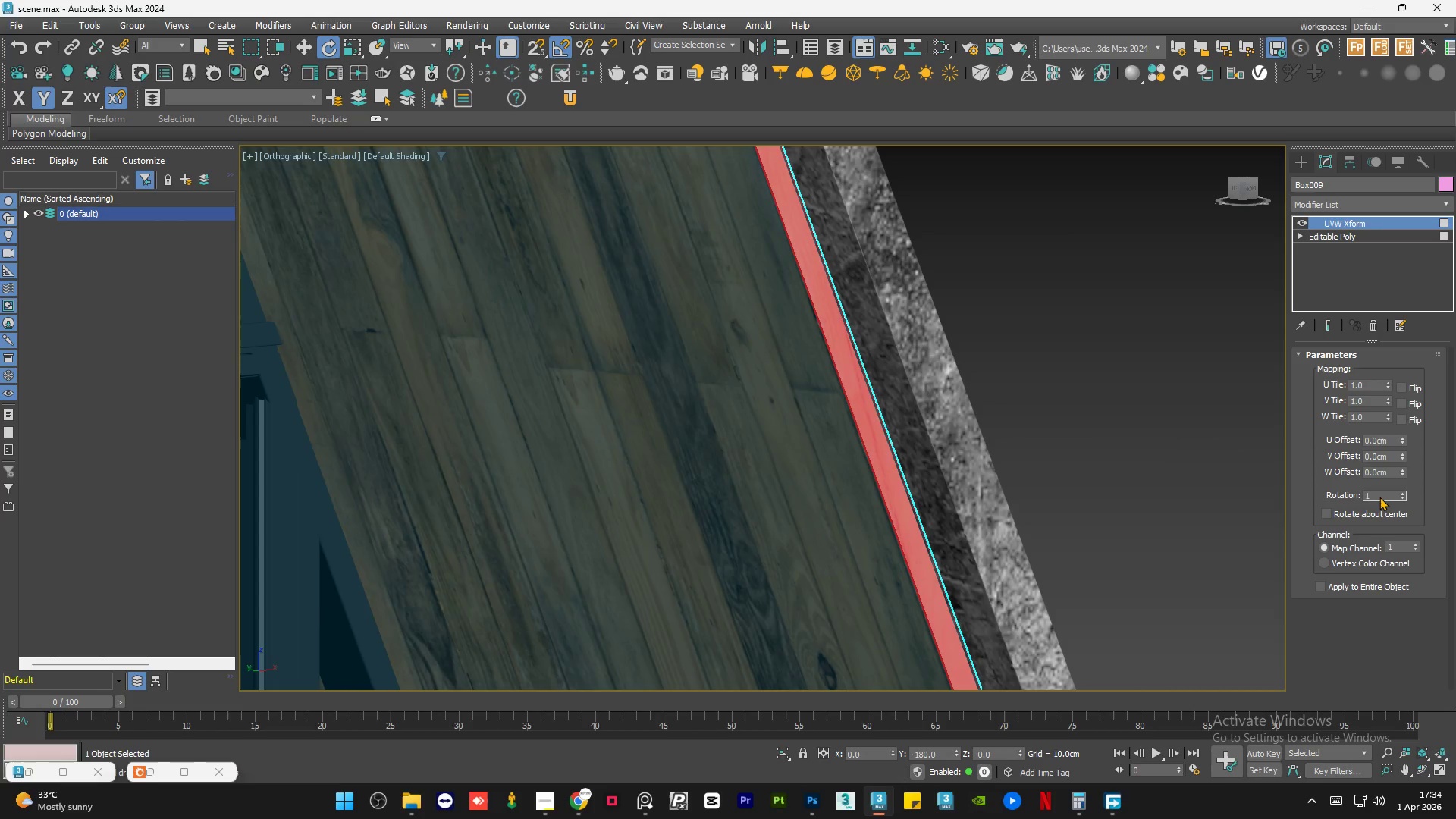 
key(Numpad5)
 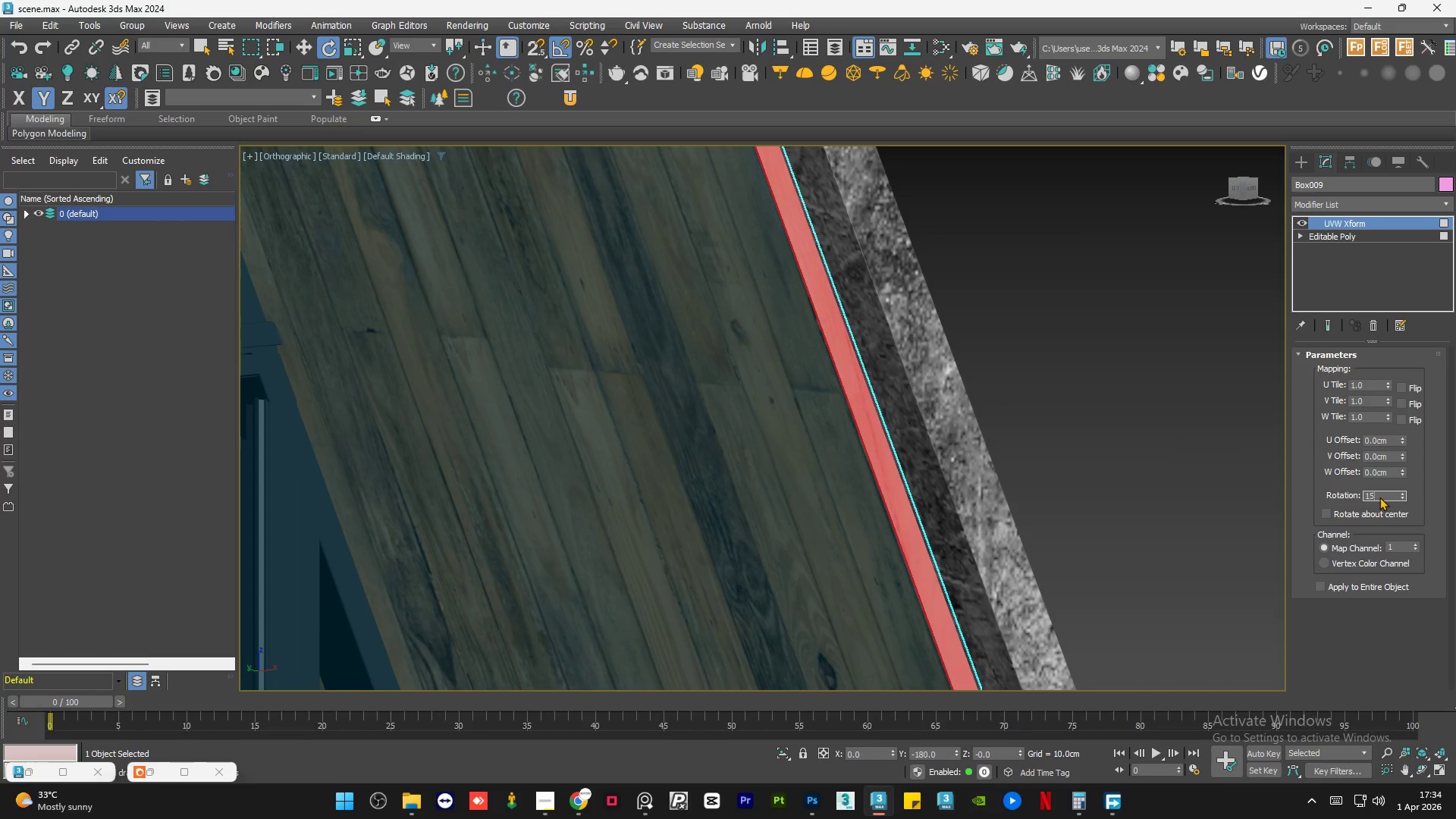 
key(Numpad5)
 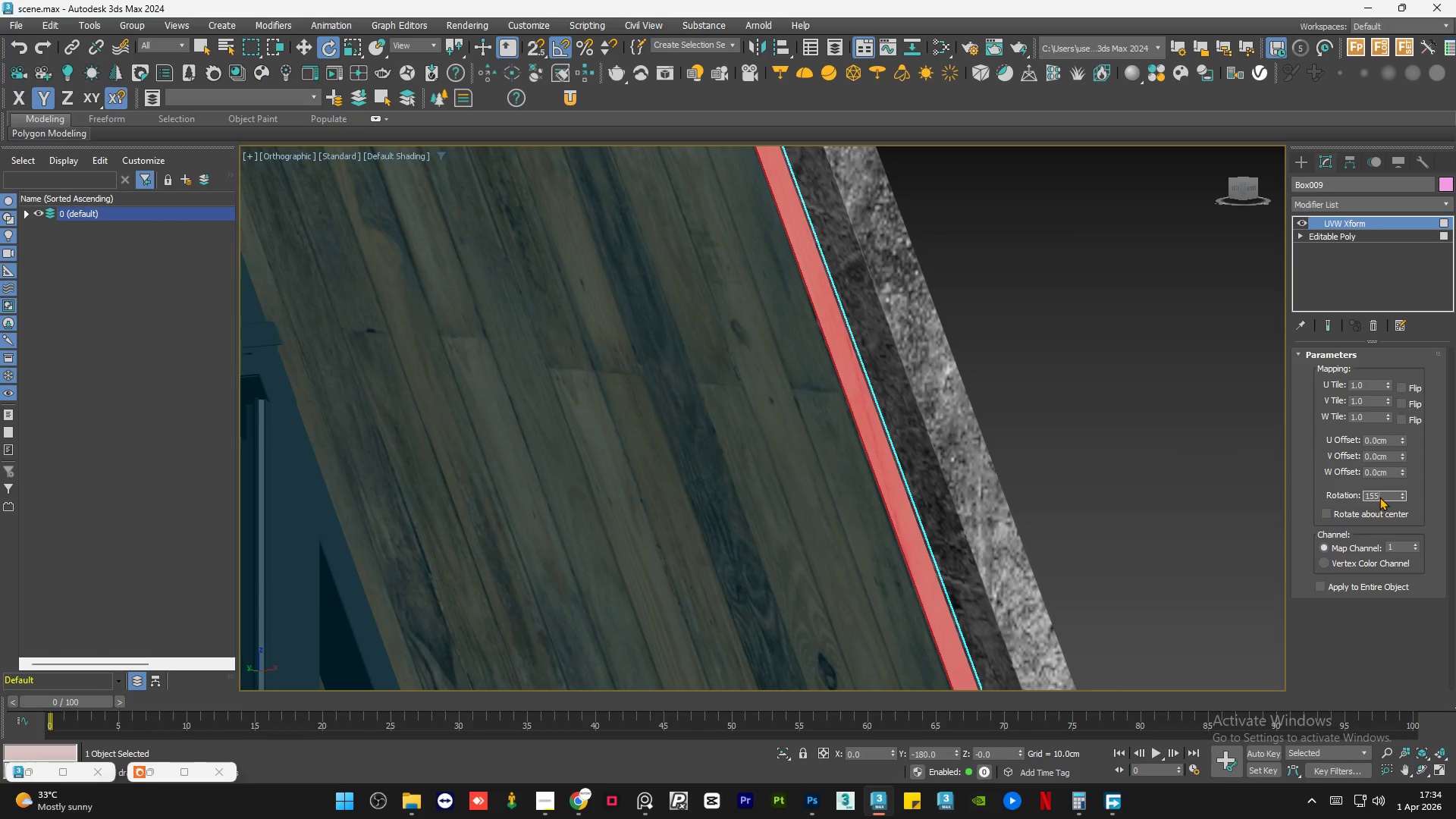 
key(NumpadEnter)
 